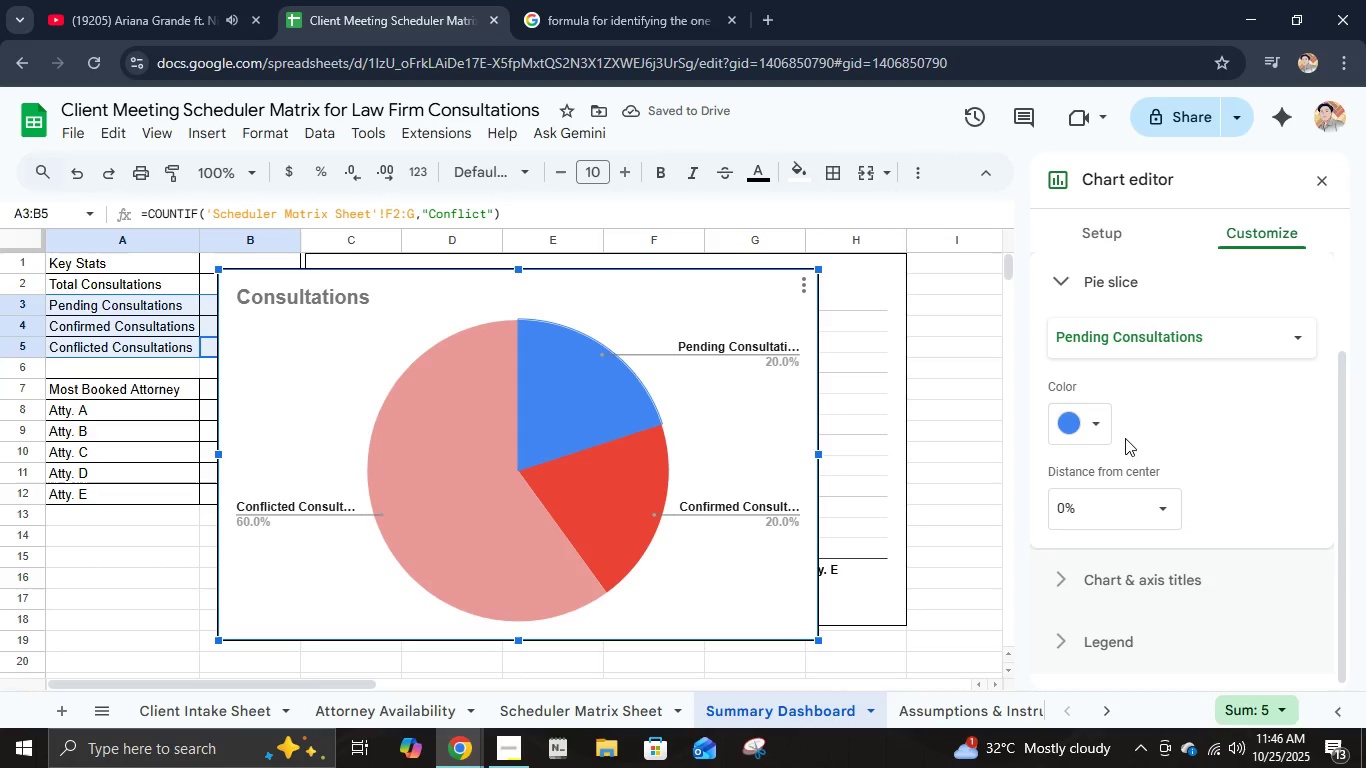 
left_click([1103, 422])
 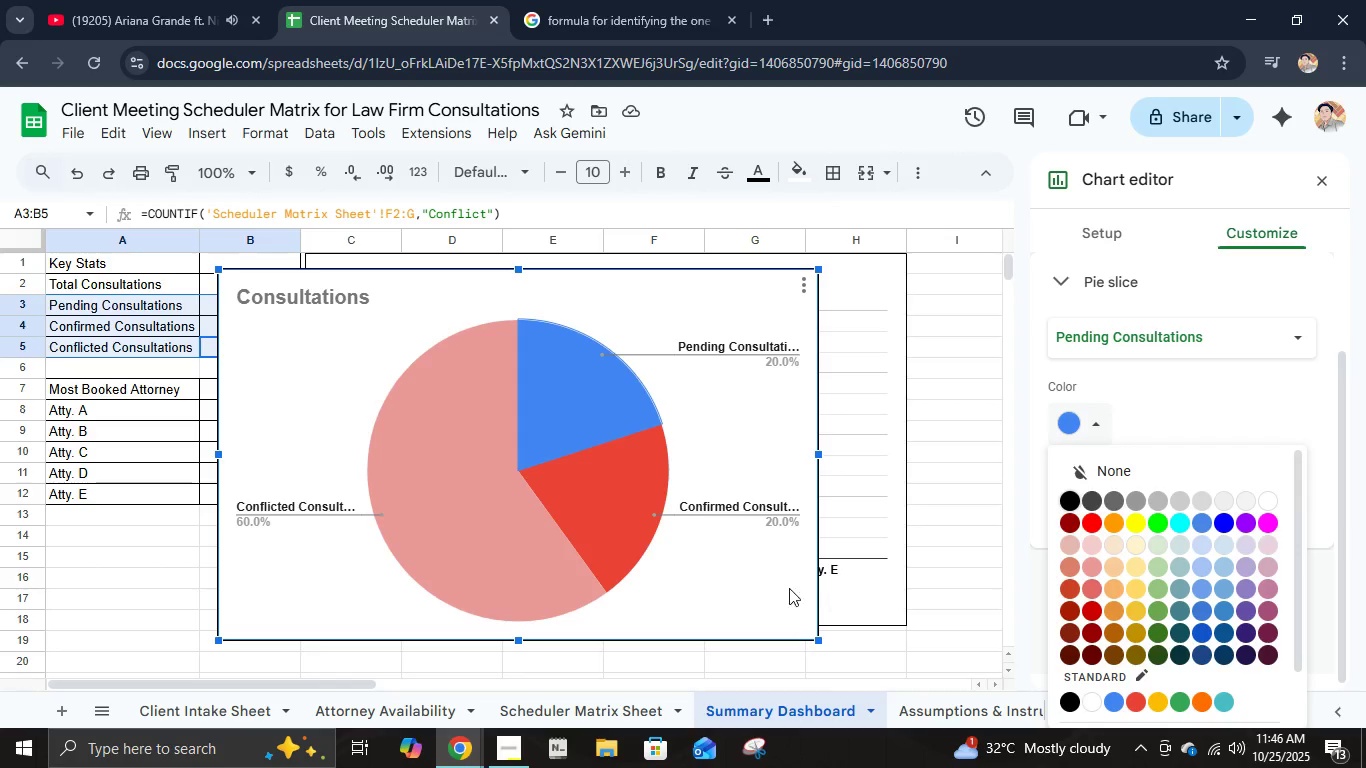 
left_click([545, 698])
 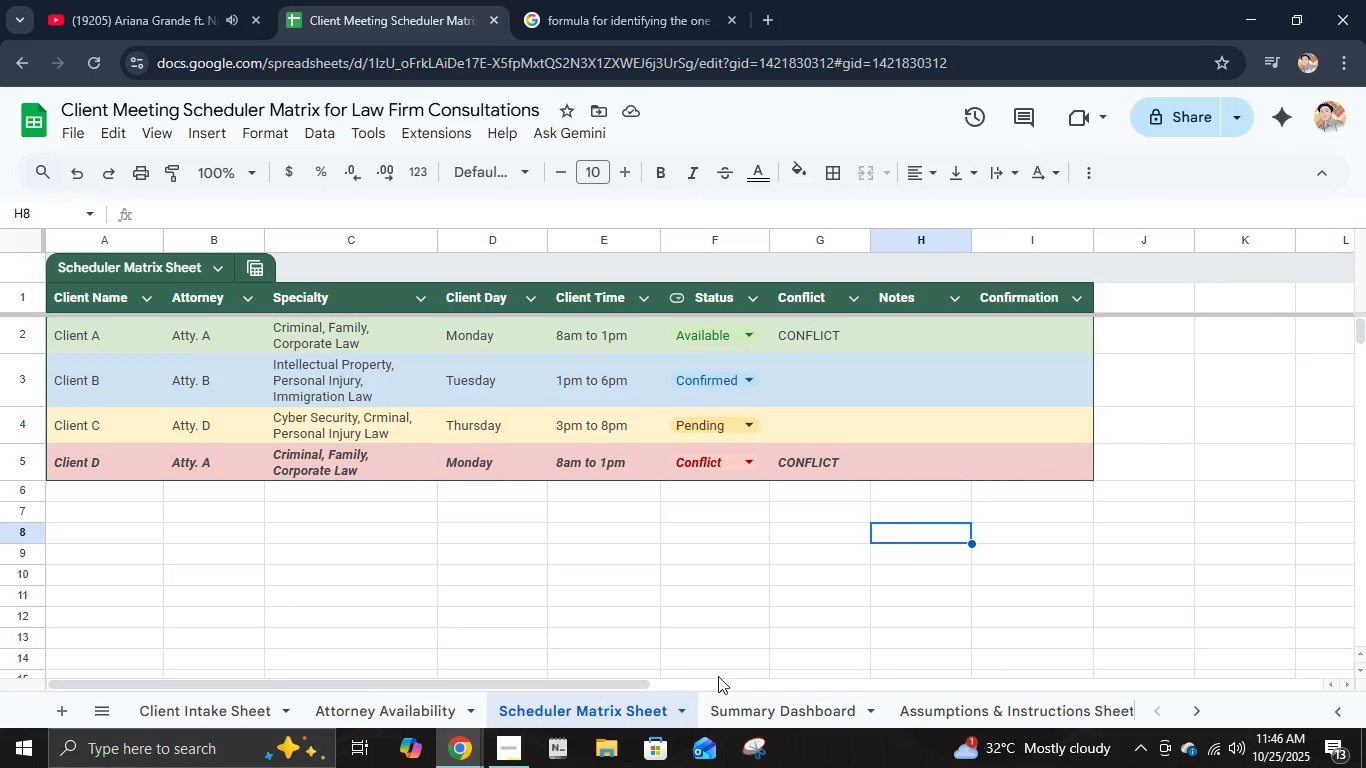 
left_click([743, 711])
 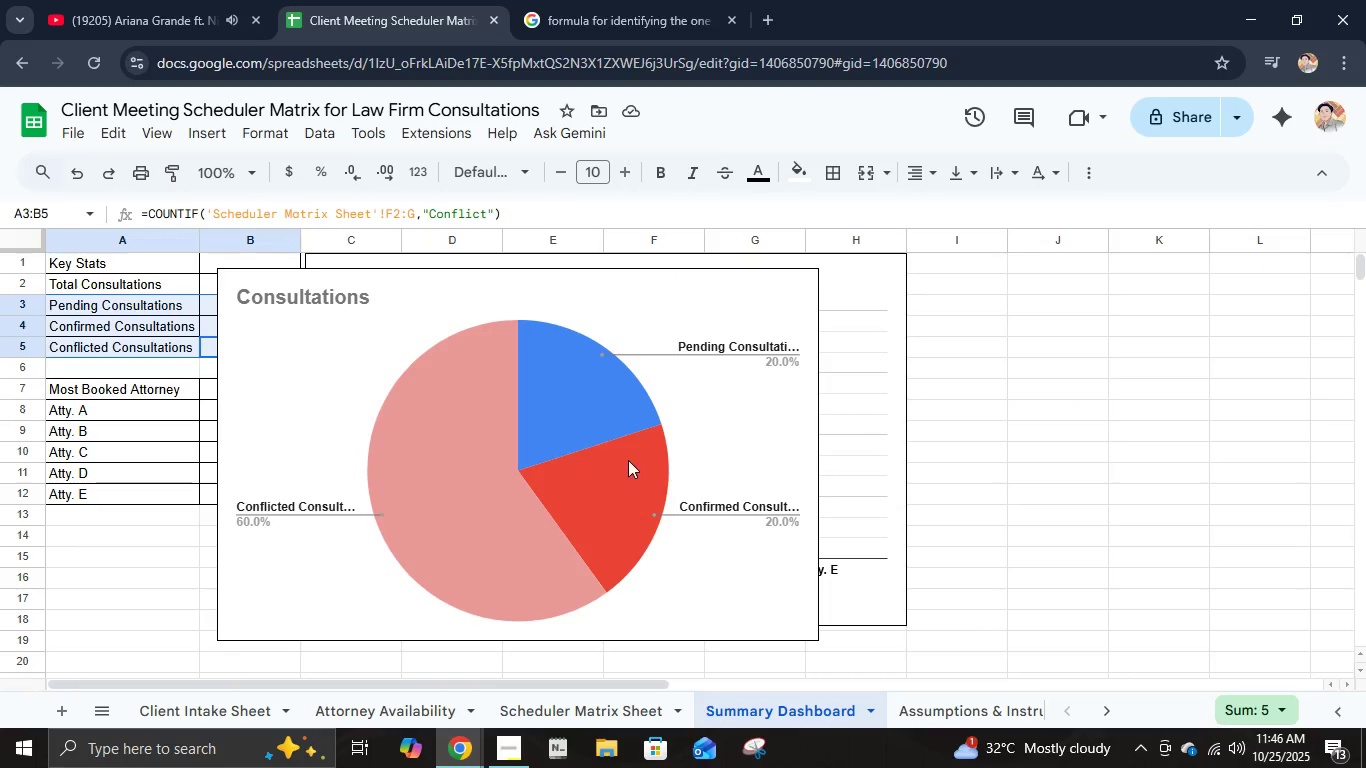 
double_click([567, 394])
 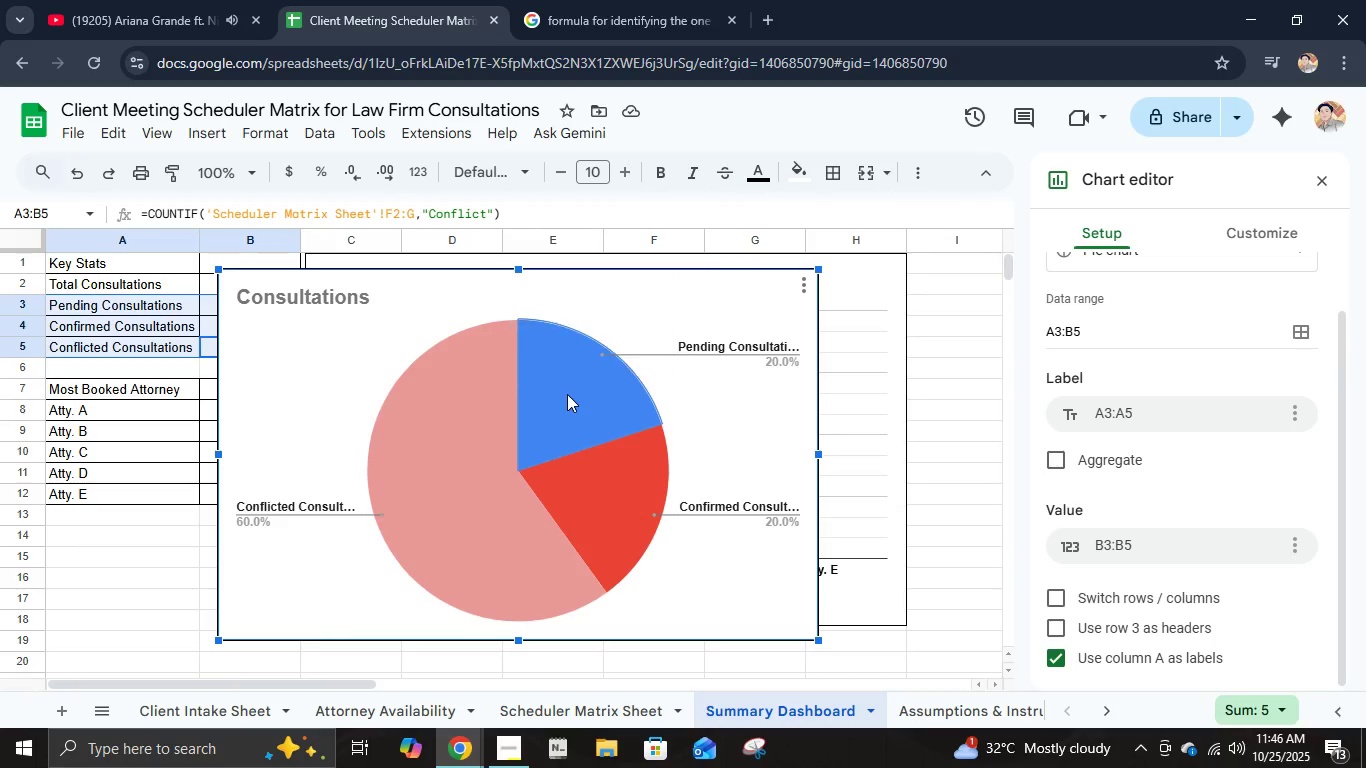 
left_click([567, 394])
 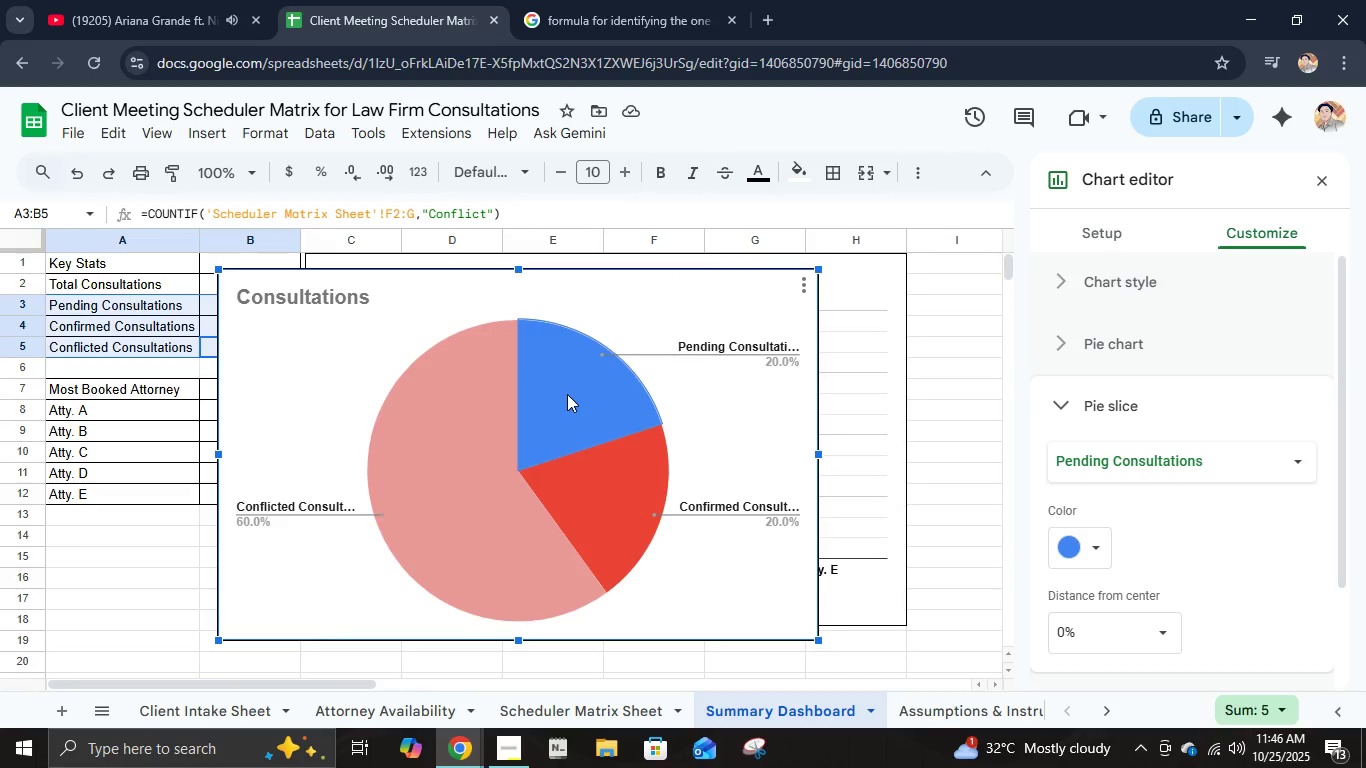 
double_click([567, 394])
 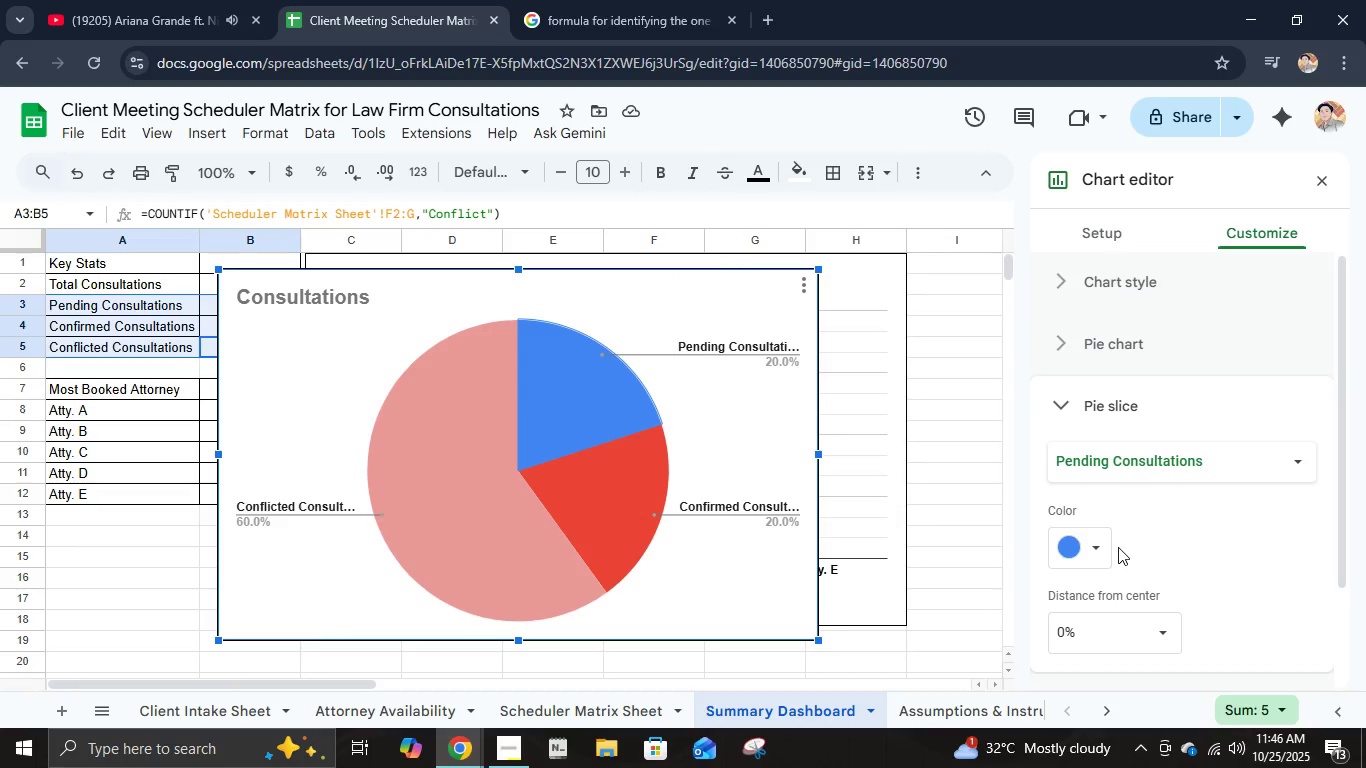 
double_click([1118, 548])
 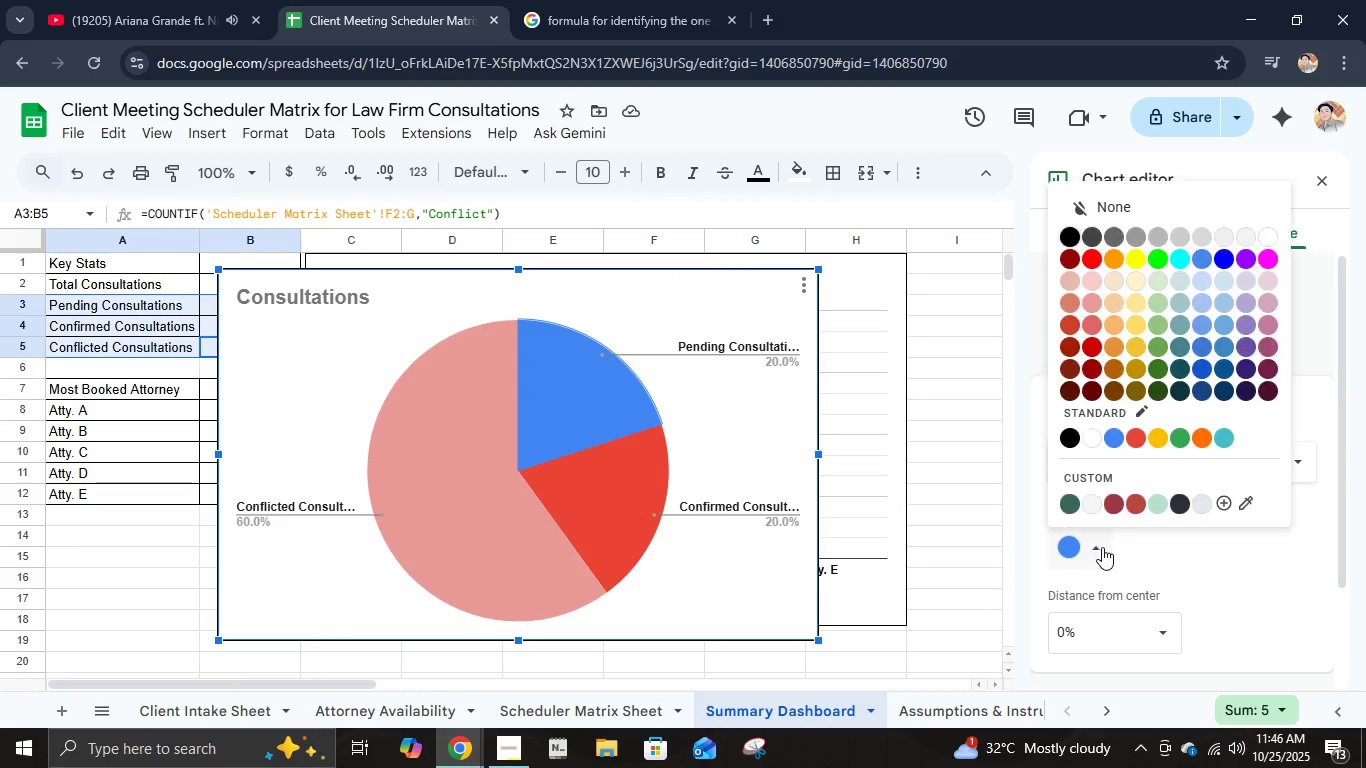 
triple_click([1102, 547])
 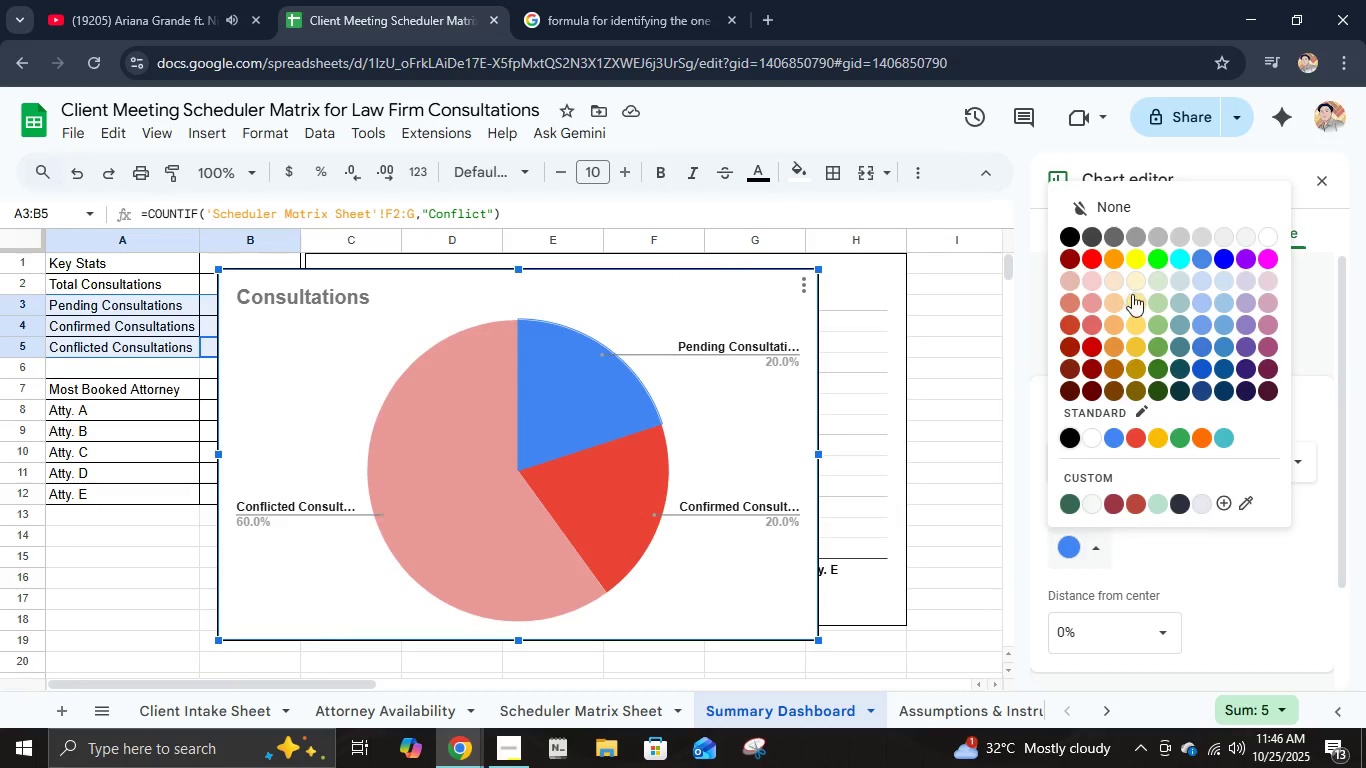 
left_click([1134, 298])
 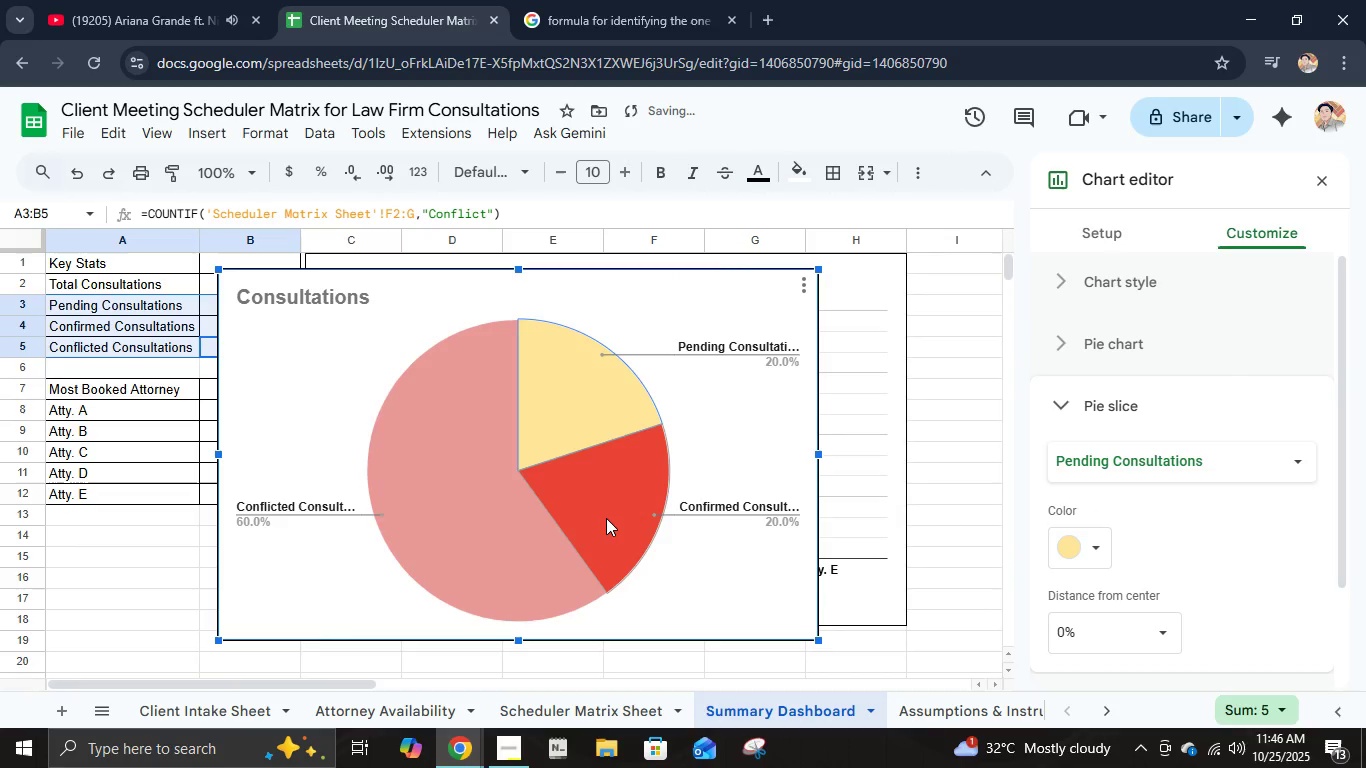 
double_click([606, 518])
 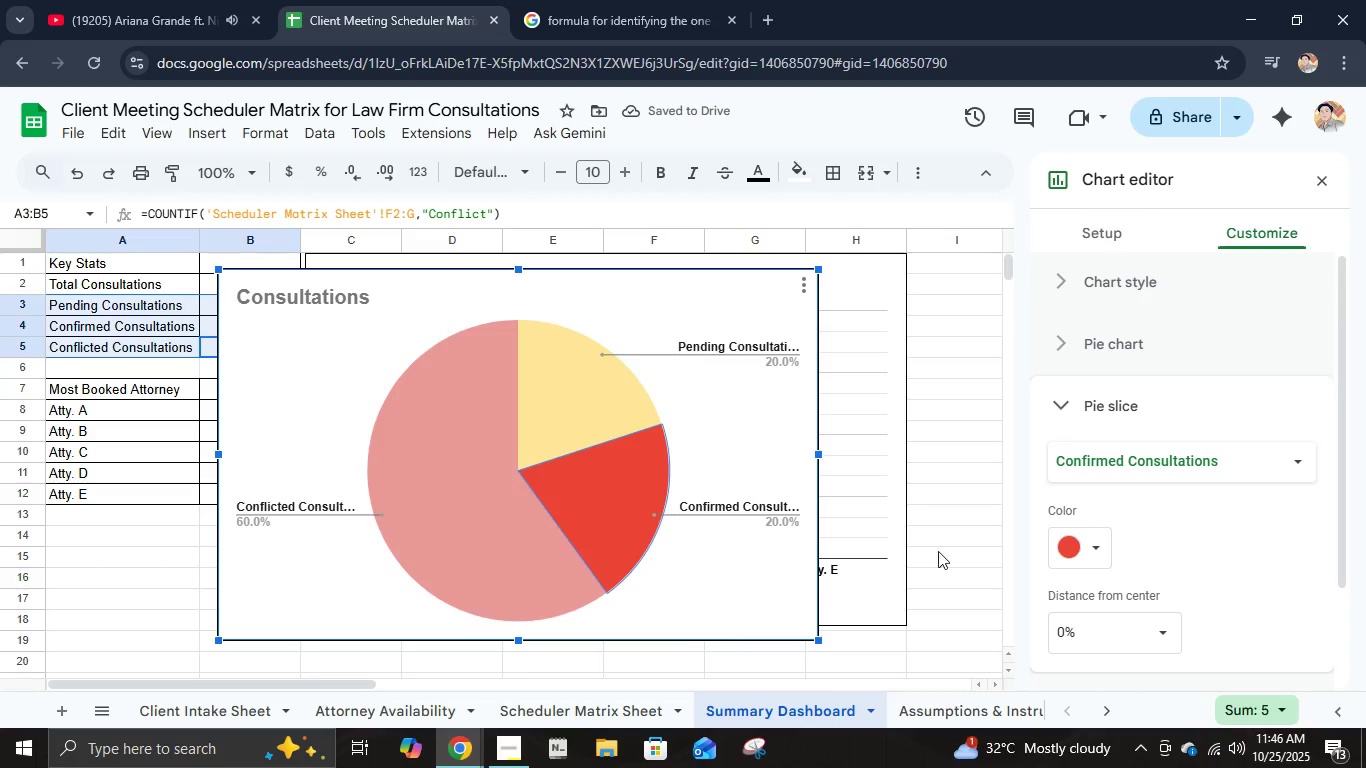 
left_click([1076, 544])
 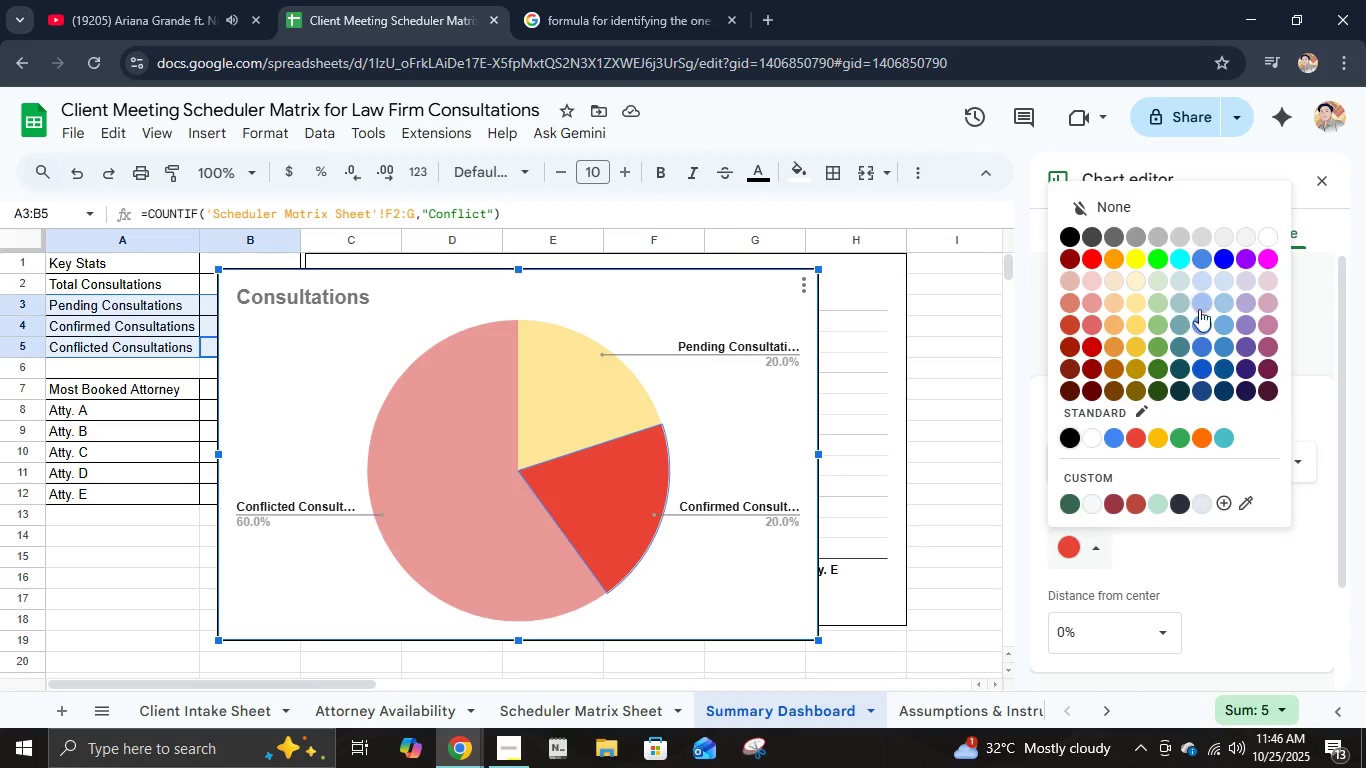 
left_click([1226, 304])
 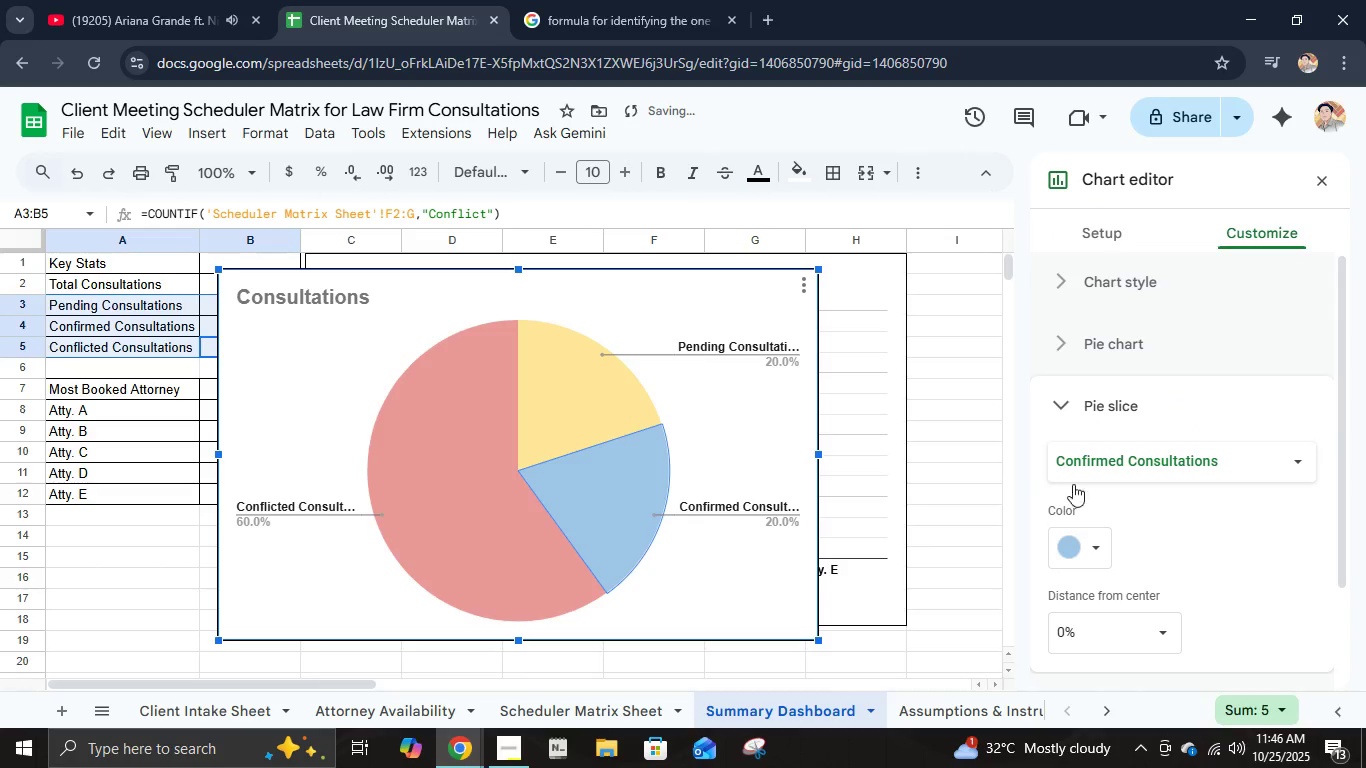 
left_click([1083, 545])
 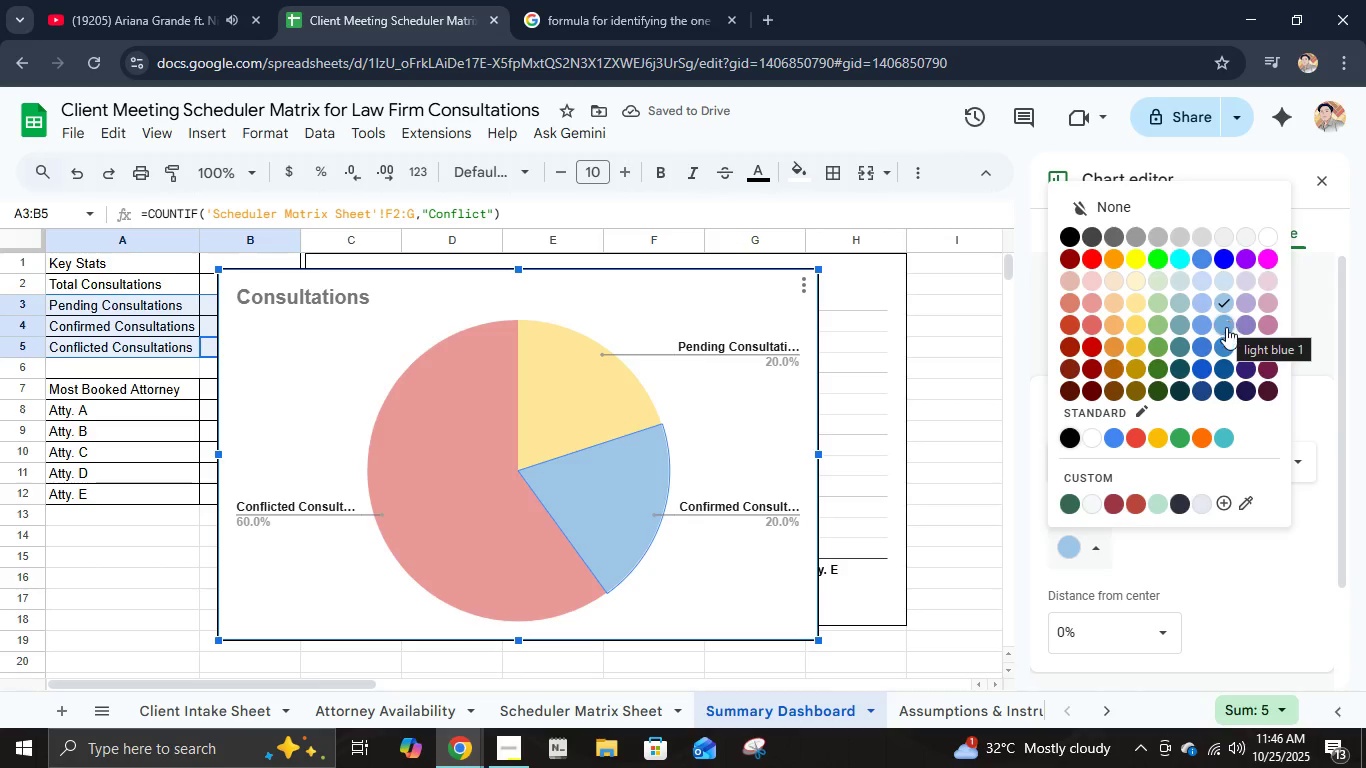 
left_click([1226, 352])
 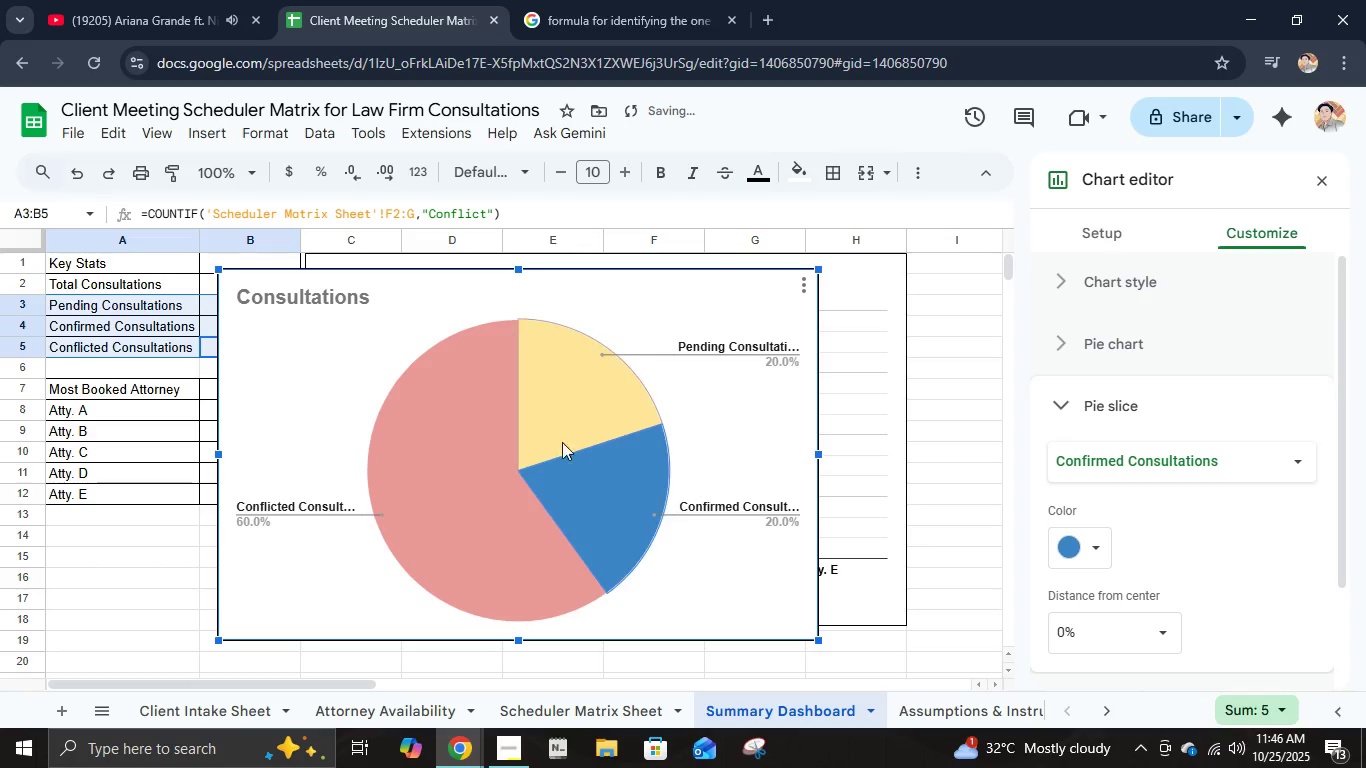 
double_click([572, 427])
 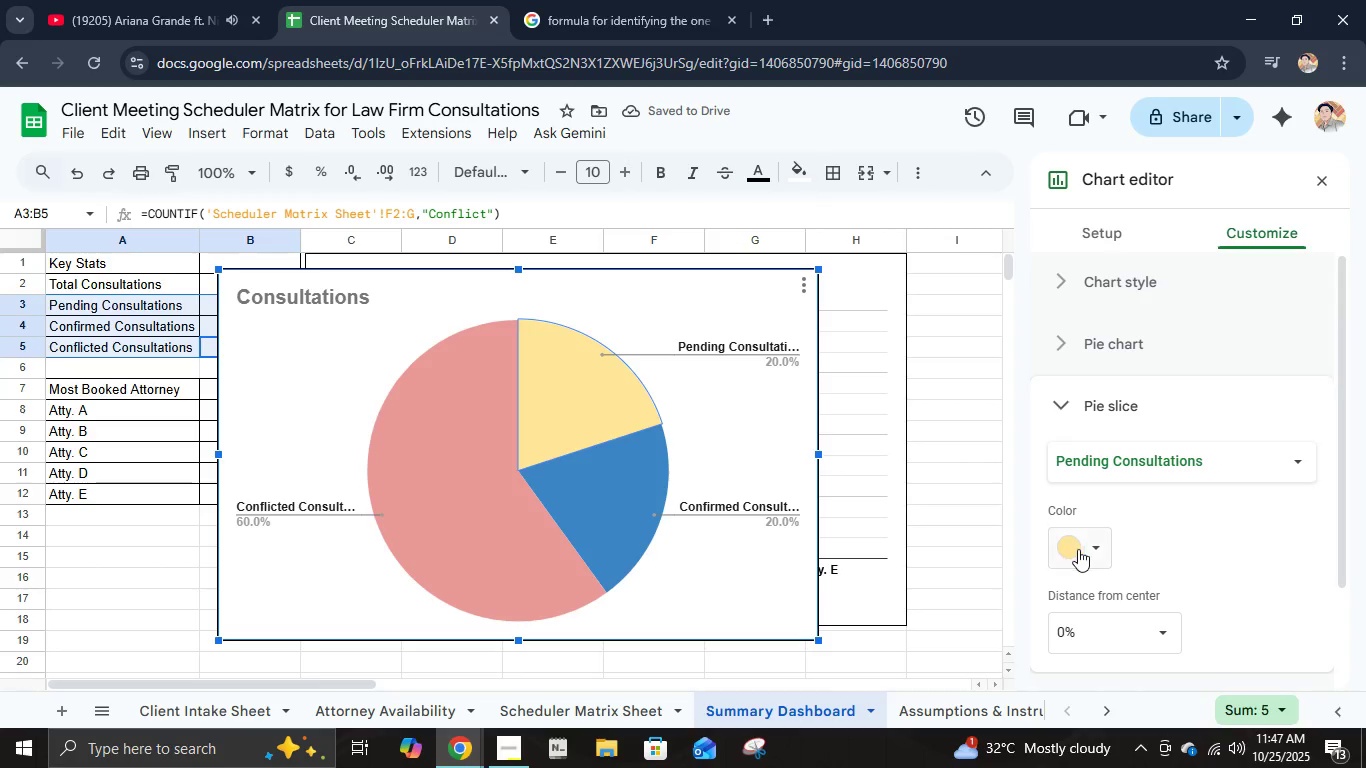 
left_click([1078, 549])
 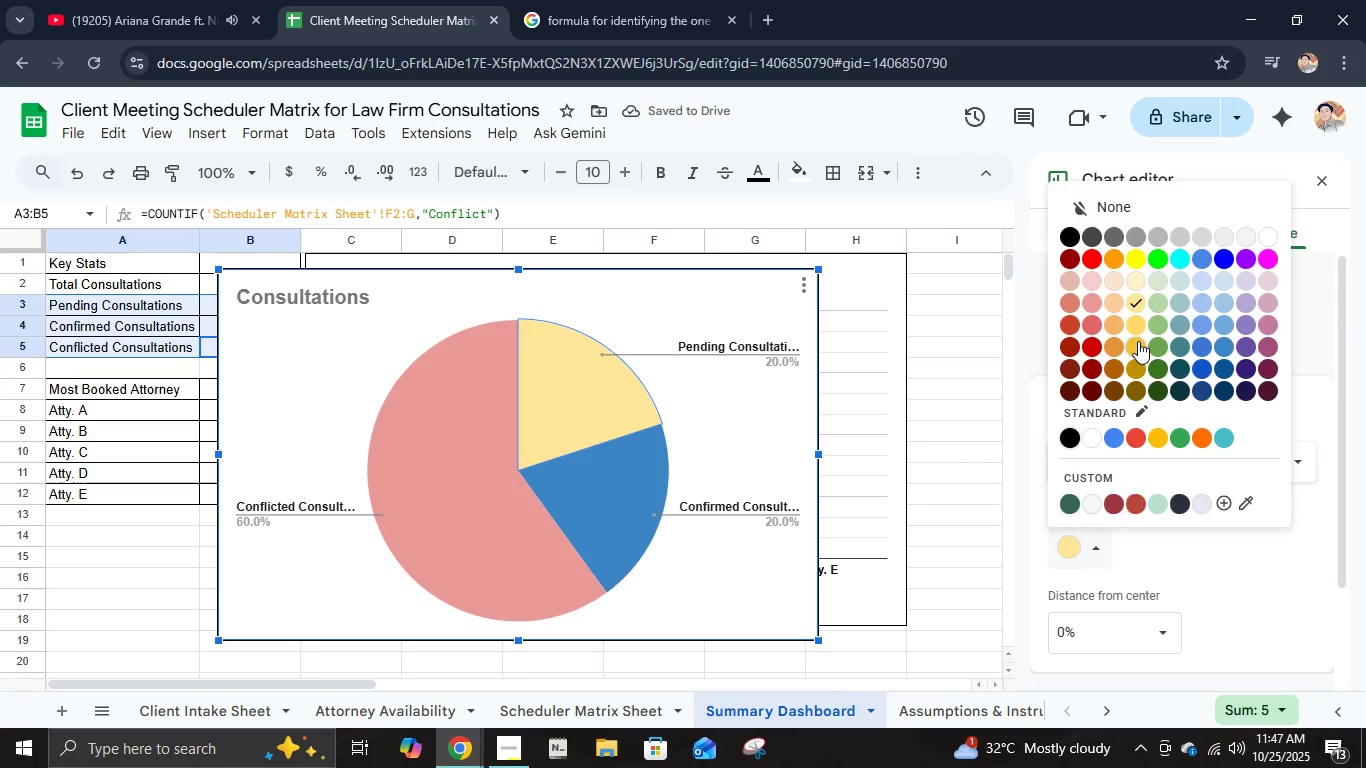 
left_click([1137, 344])
 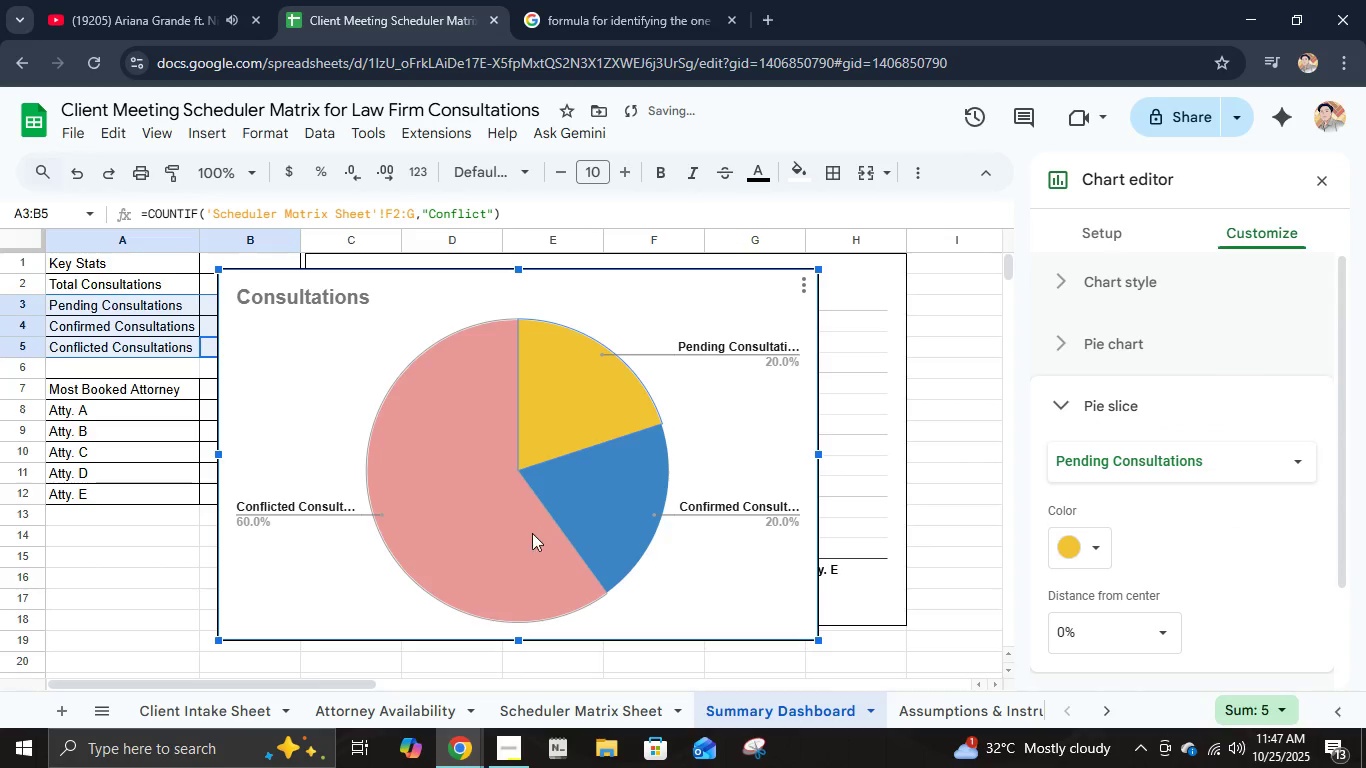 
left_click([519, 543])
 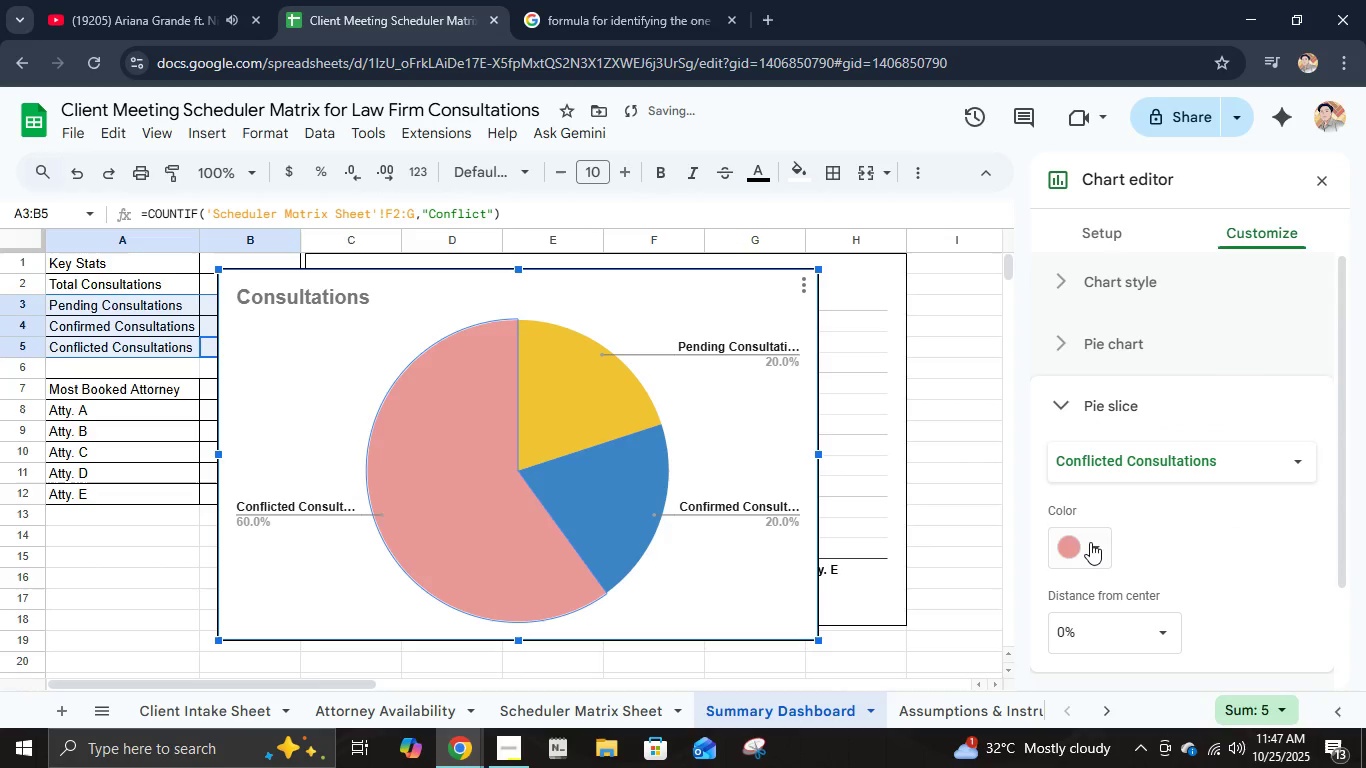 
left_click([1090, 542])
 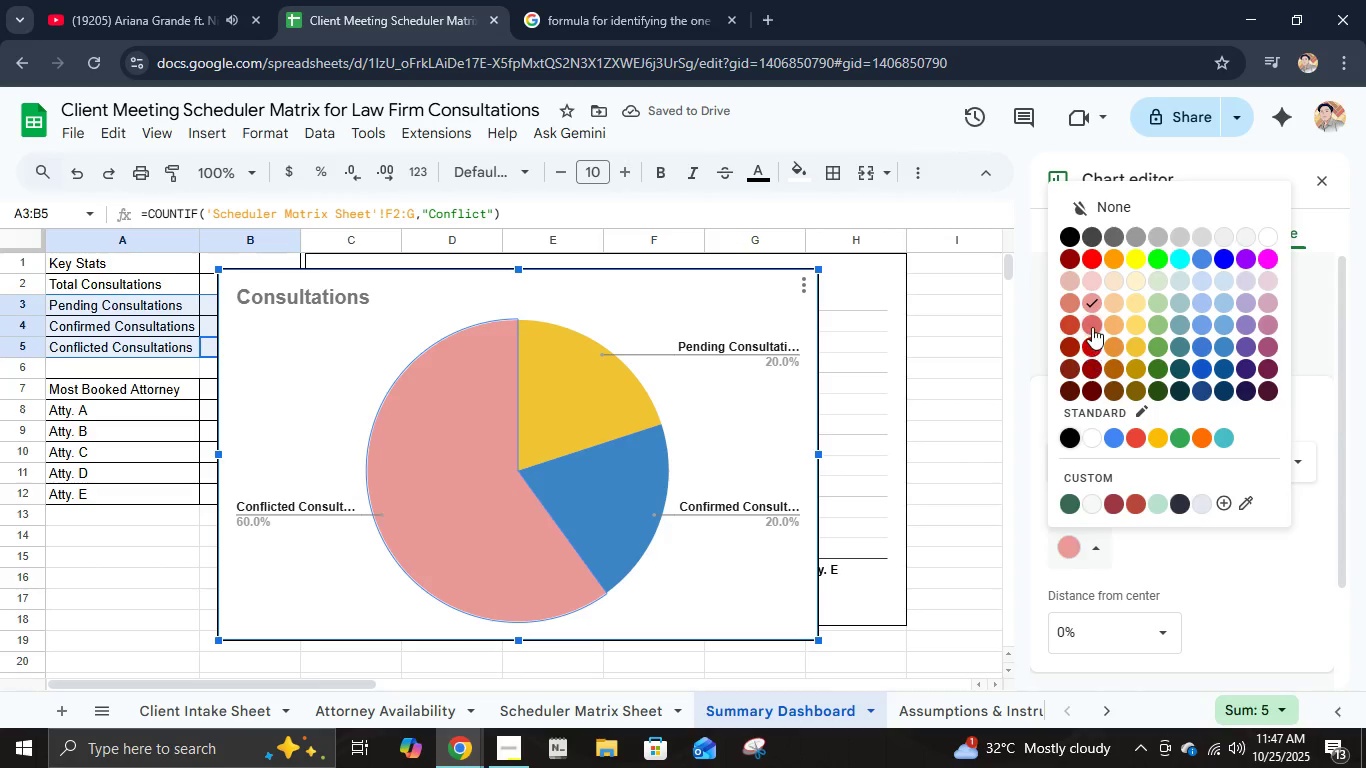 
left_click([1092, 327])
 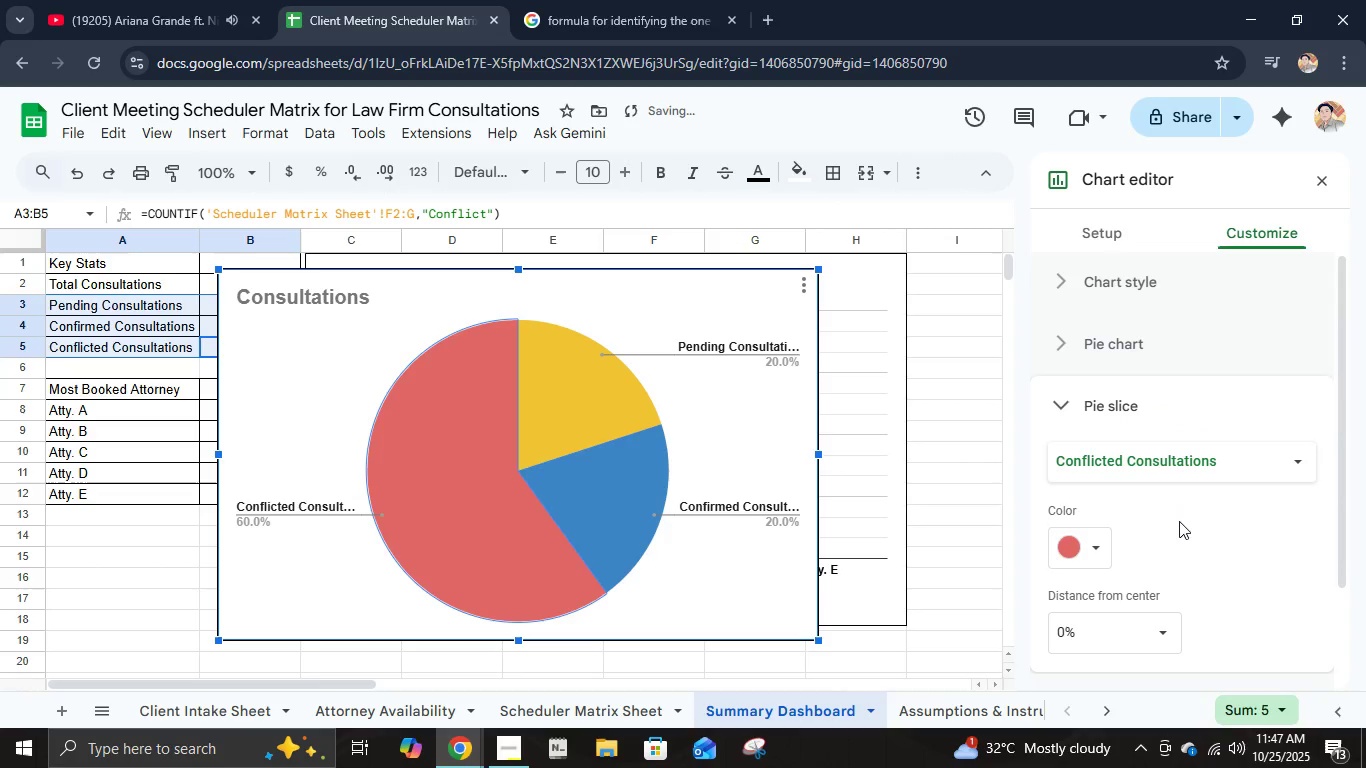 
left_click([1095, 552])
 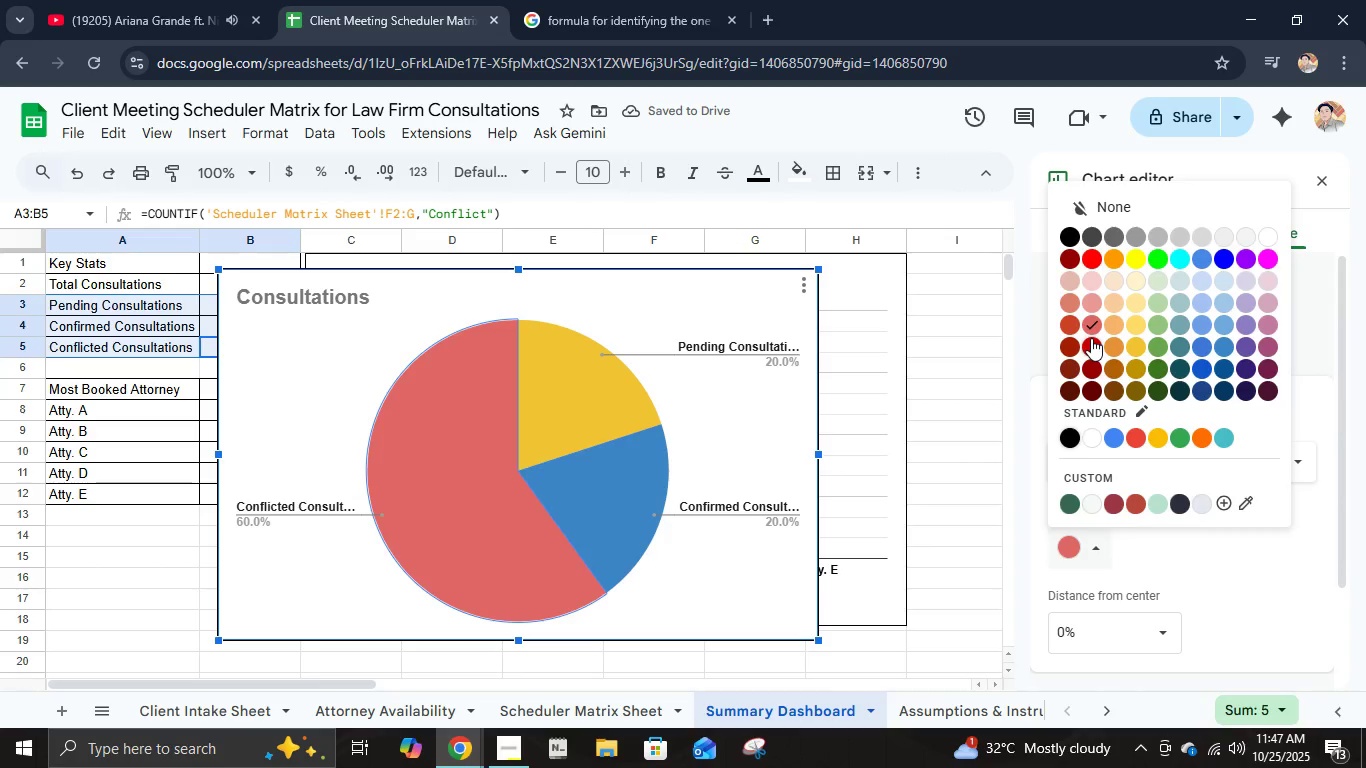 
left_click([1091, 338])
 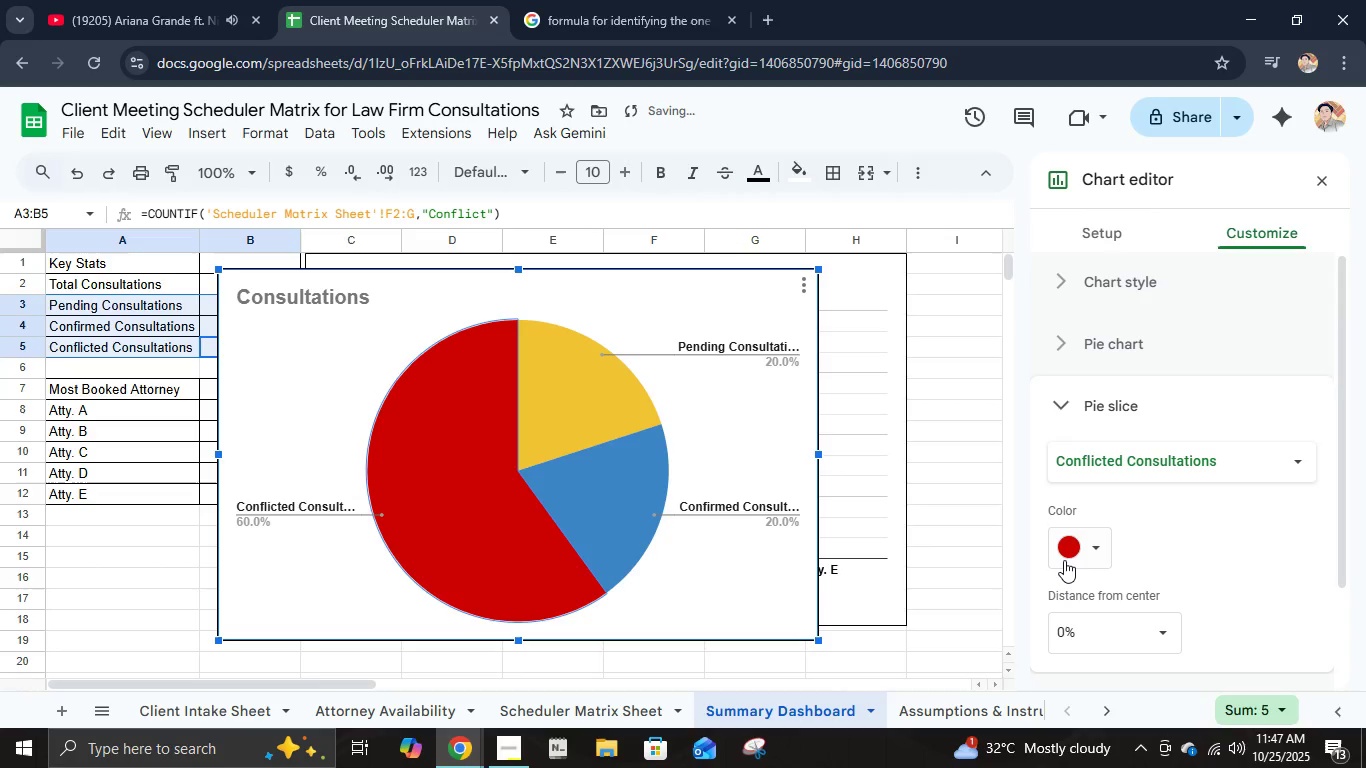 
left_click([1064, 560])
 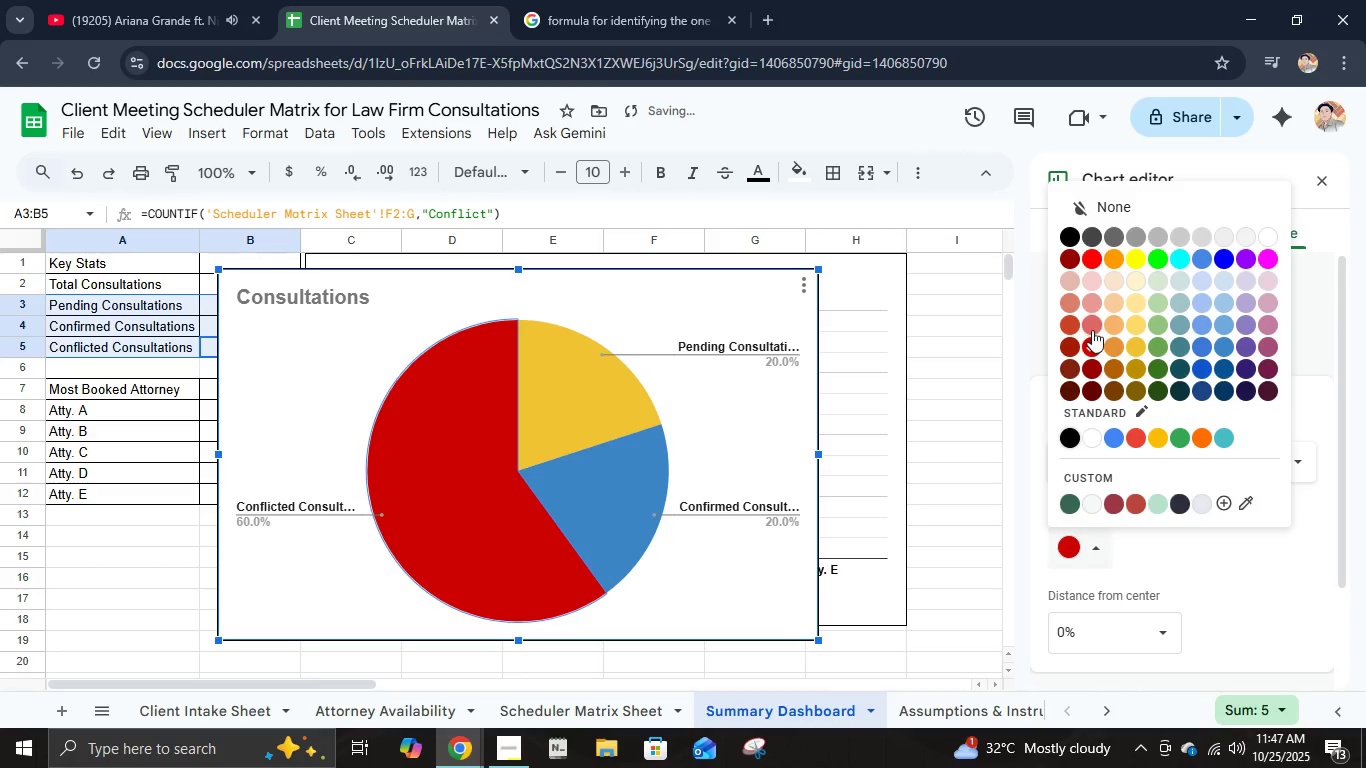 
left_click([1092, 330])
 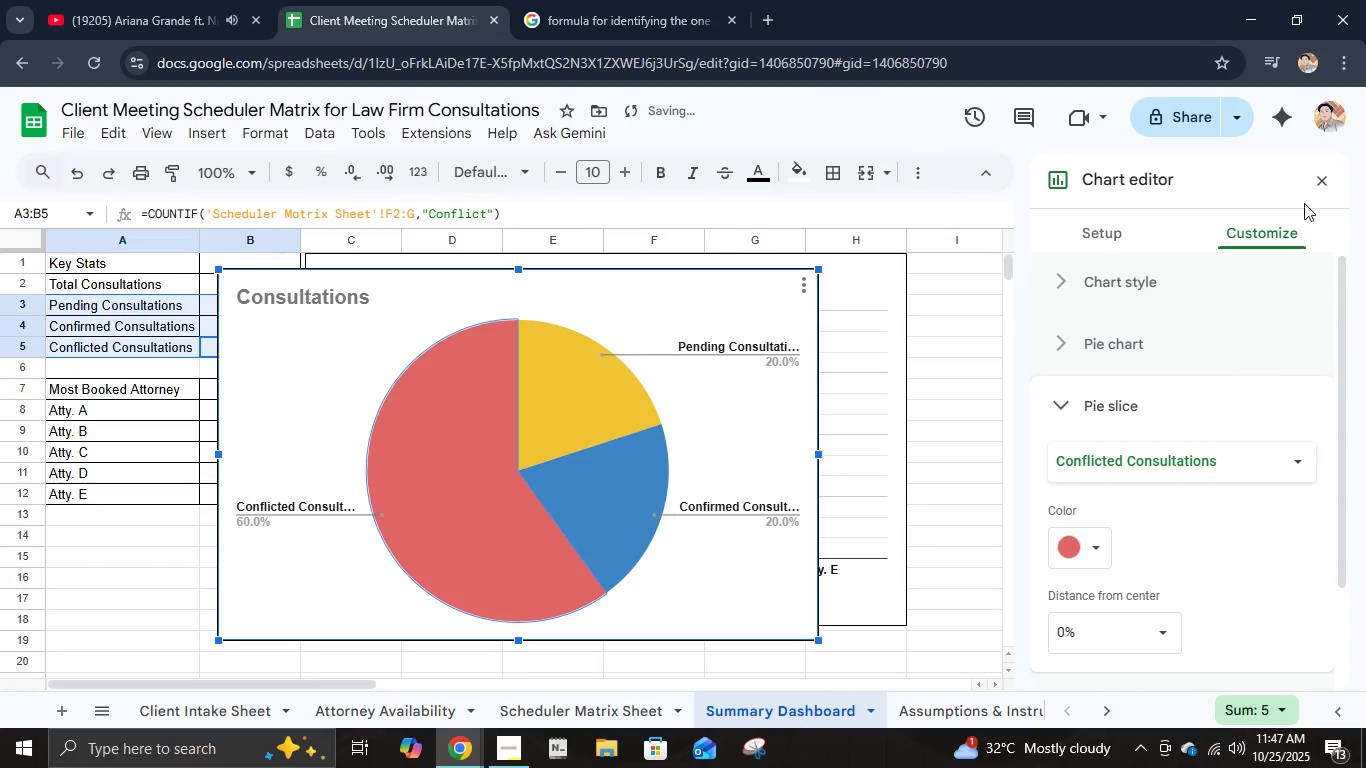 
left_click([1317, 174])
 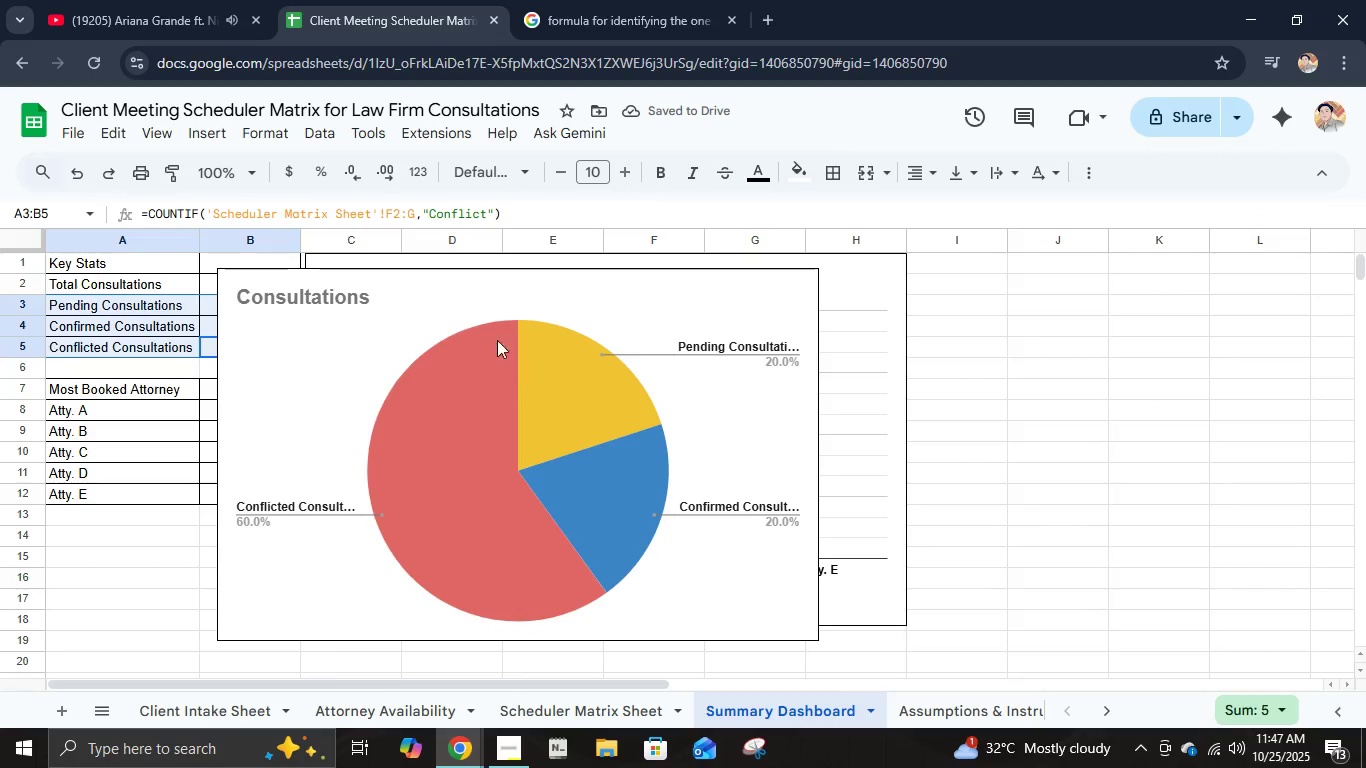 
left_click_drag(start_coordinate=[460, 292], to_coordinate=[801, 299])
 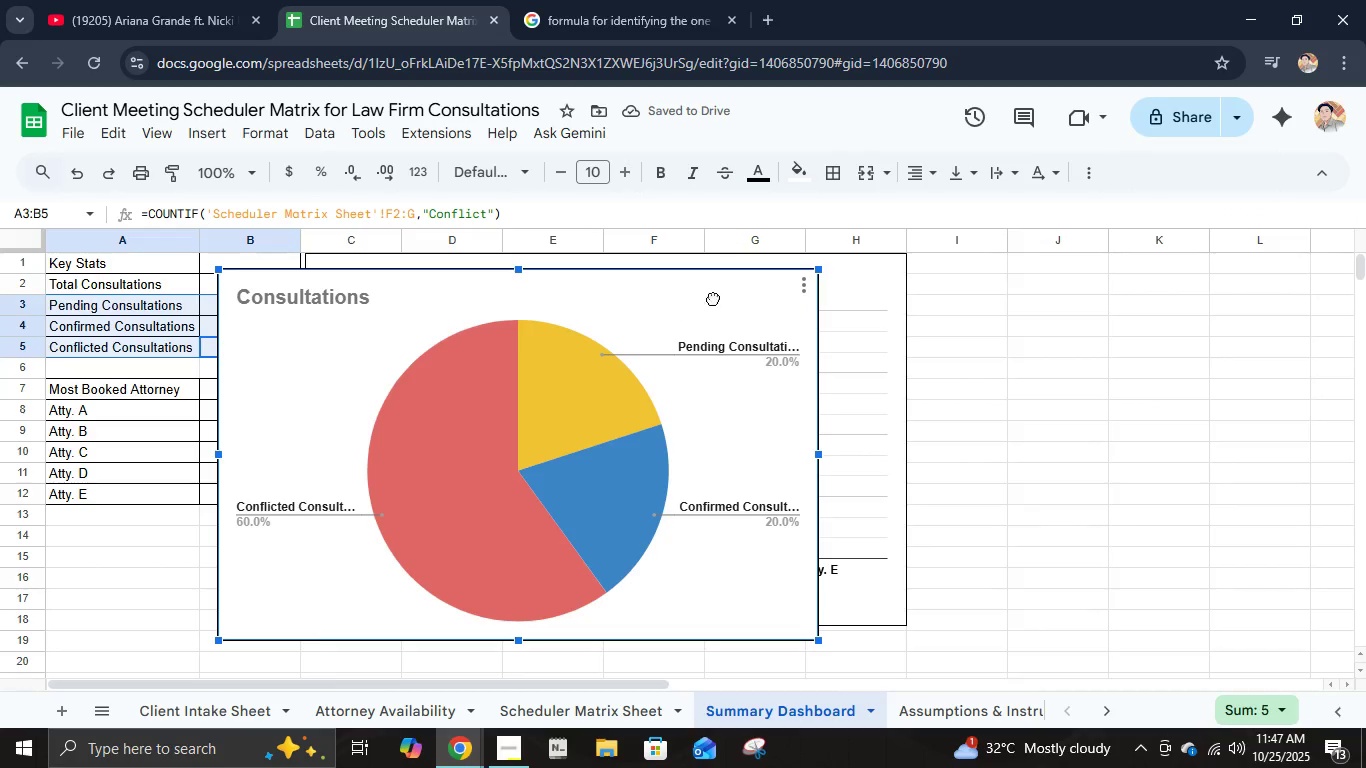 
left_click_drag(start_coordinate=[673, 298], to_coordinate=[1104, 298])
 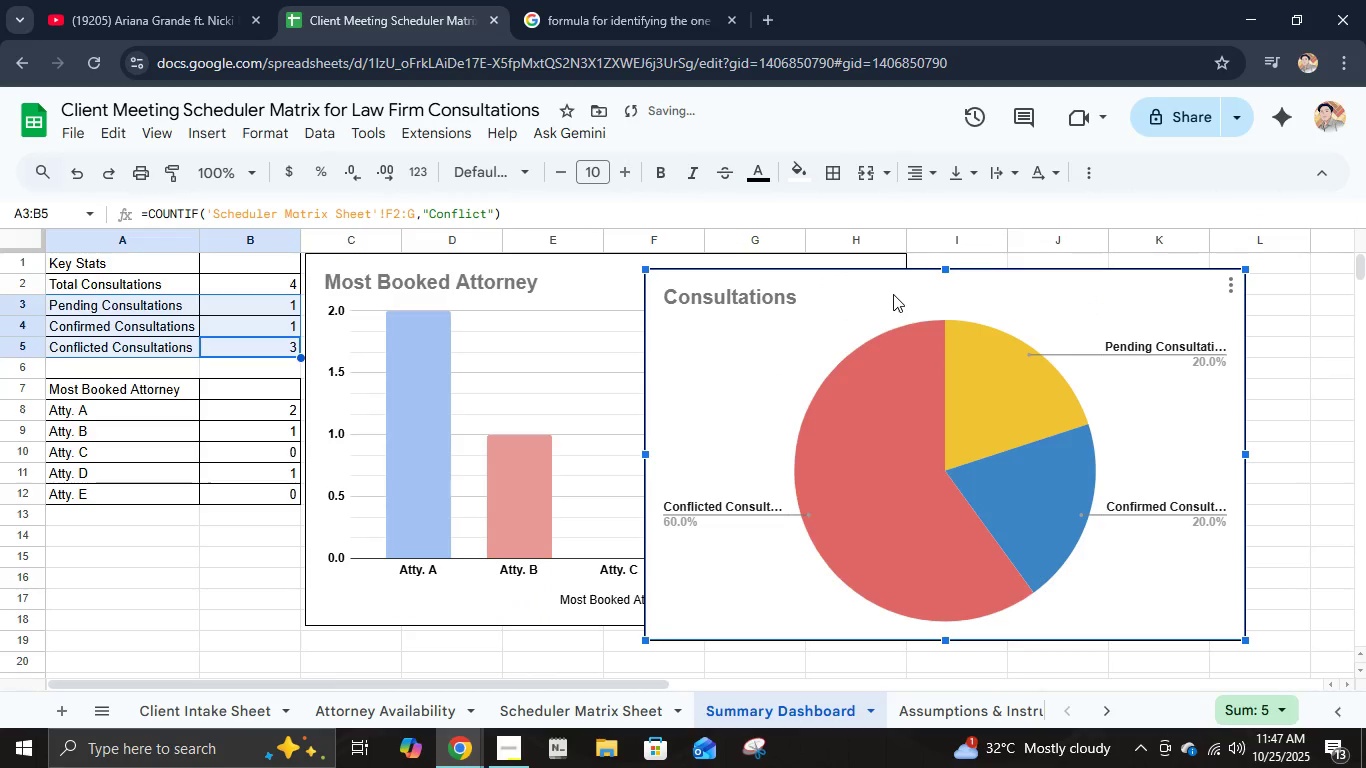 
left_click_drag(start_coordinate=[893, 294], to_coordinate=[1169, 248])
 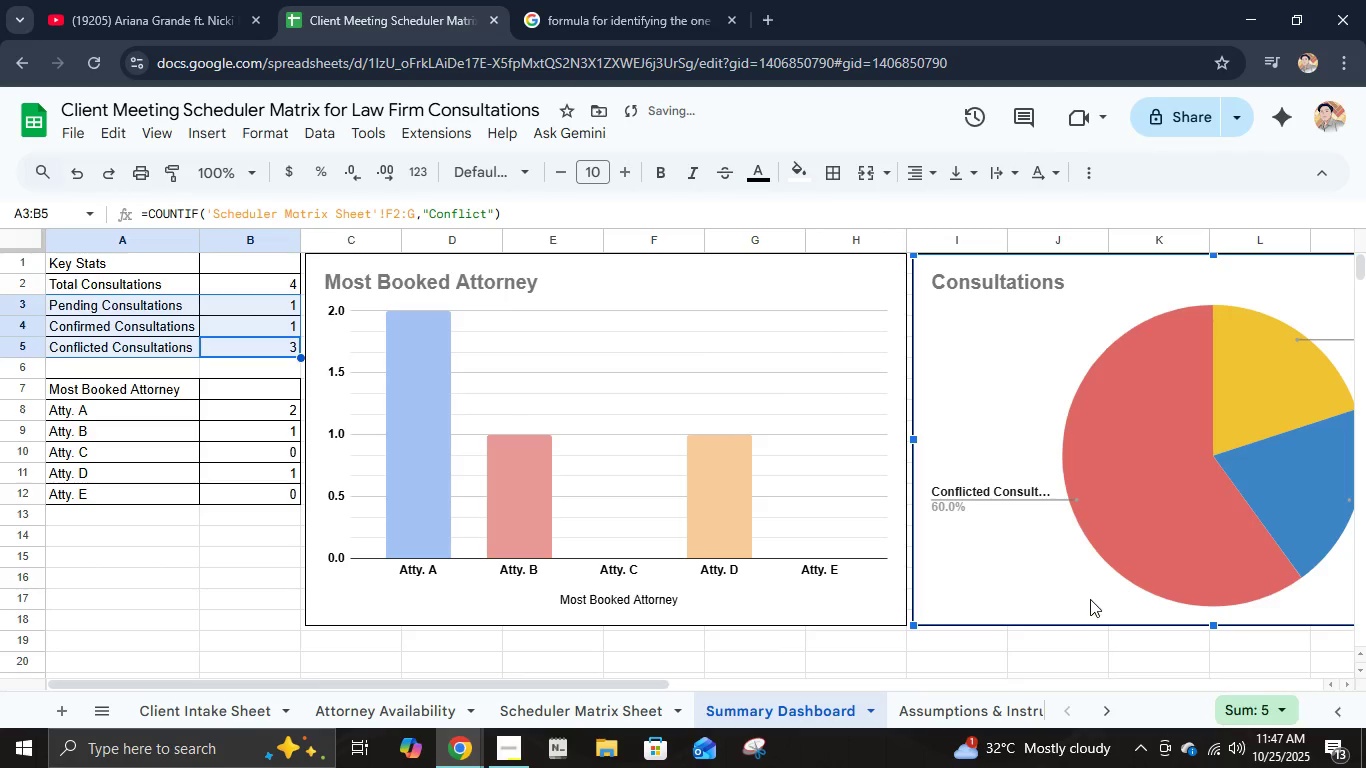 
double_click([1090, 598])
 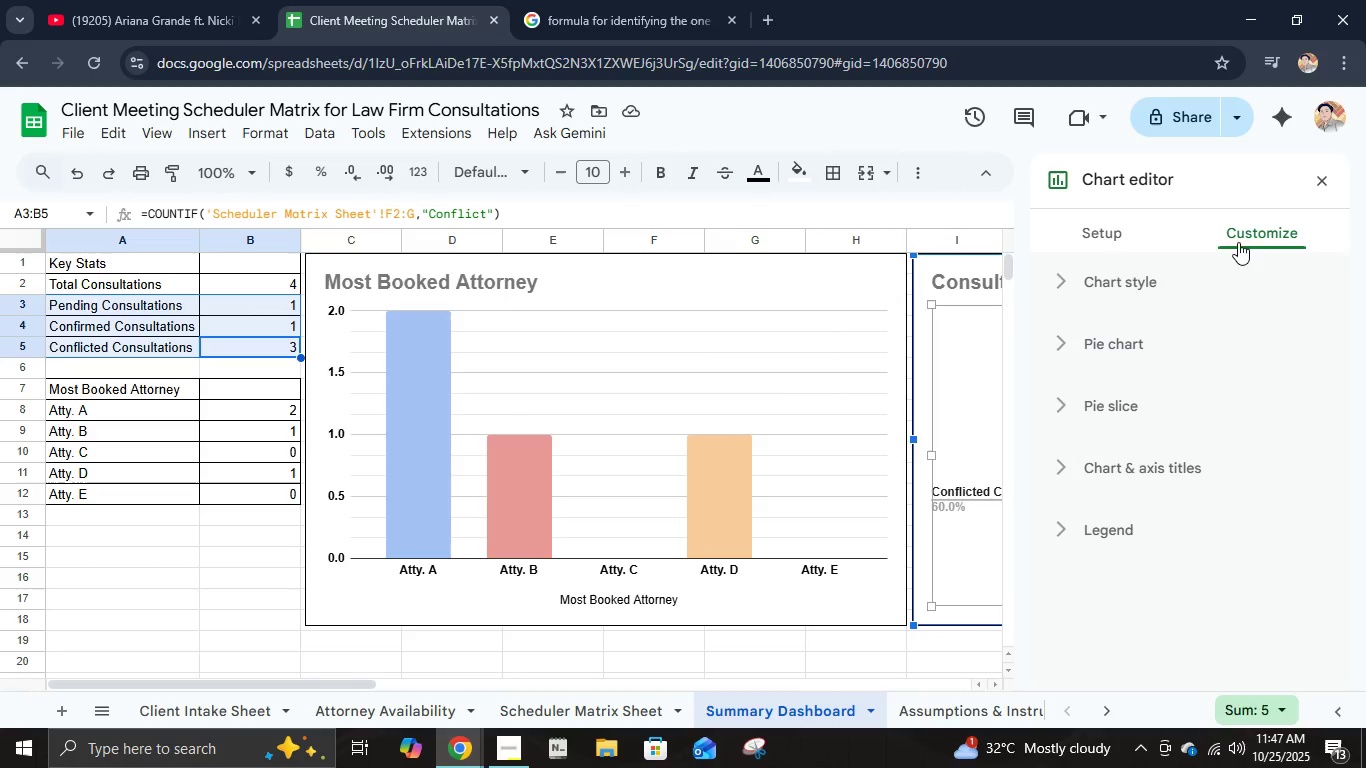 
left_click([1049, 273])
 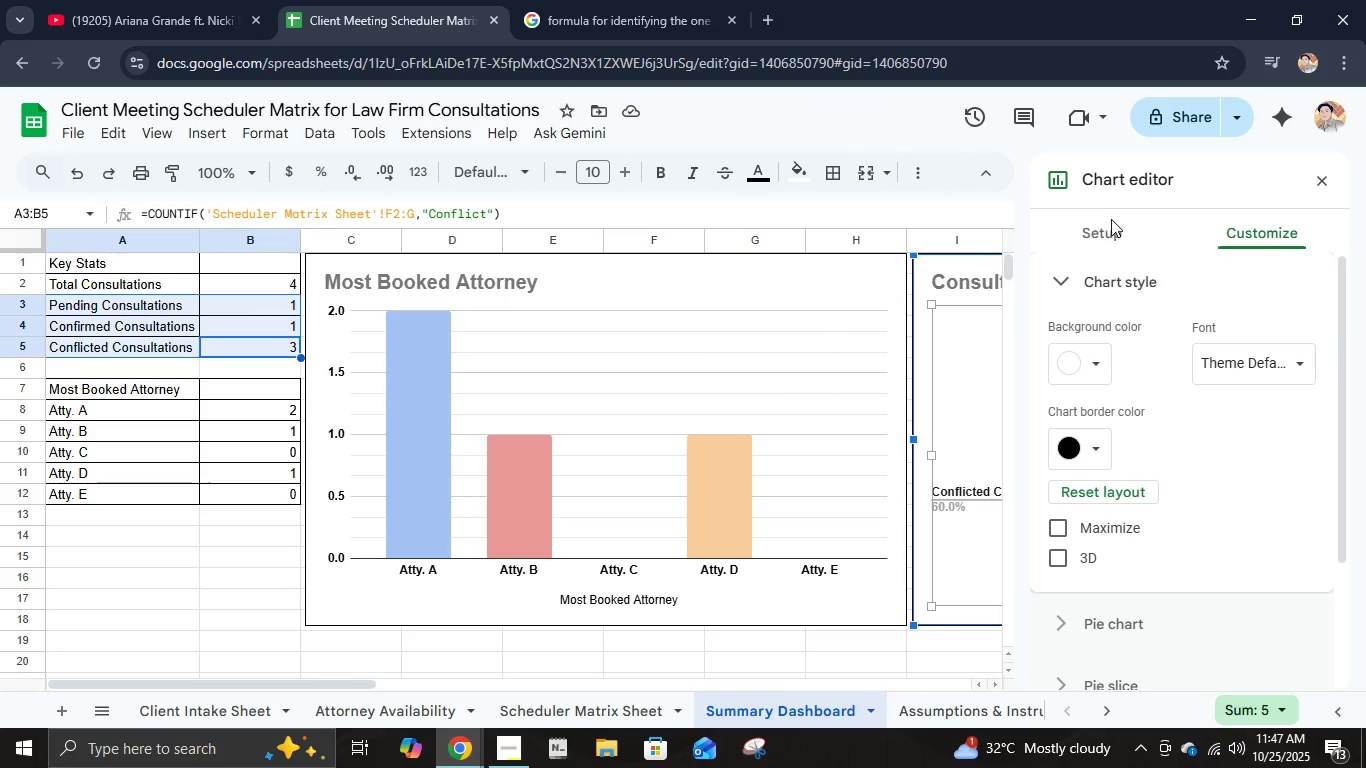 
left_click([1081, 281])
 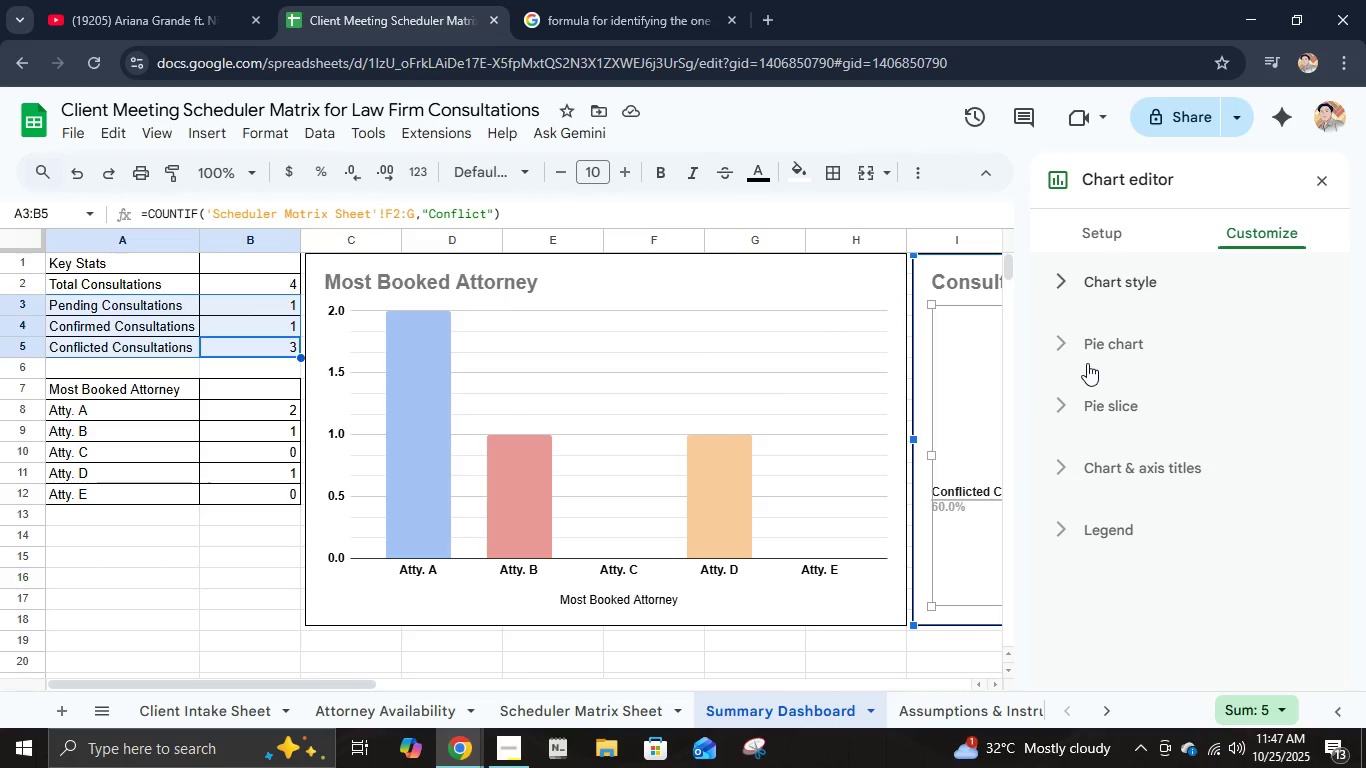 
left_click([1087, 363])
 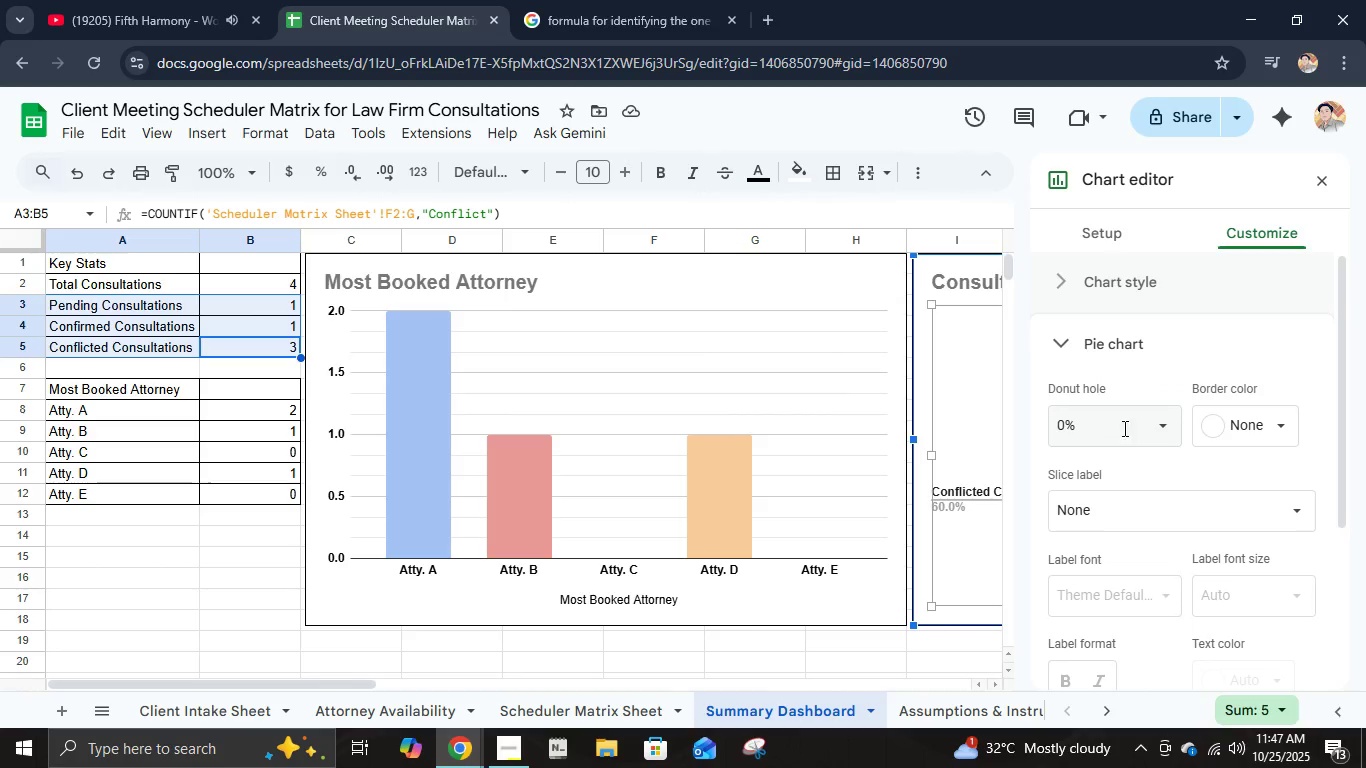 
left_click([1141, 428])
 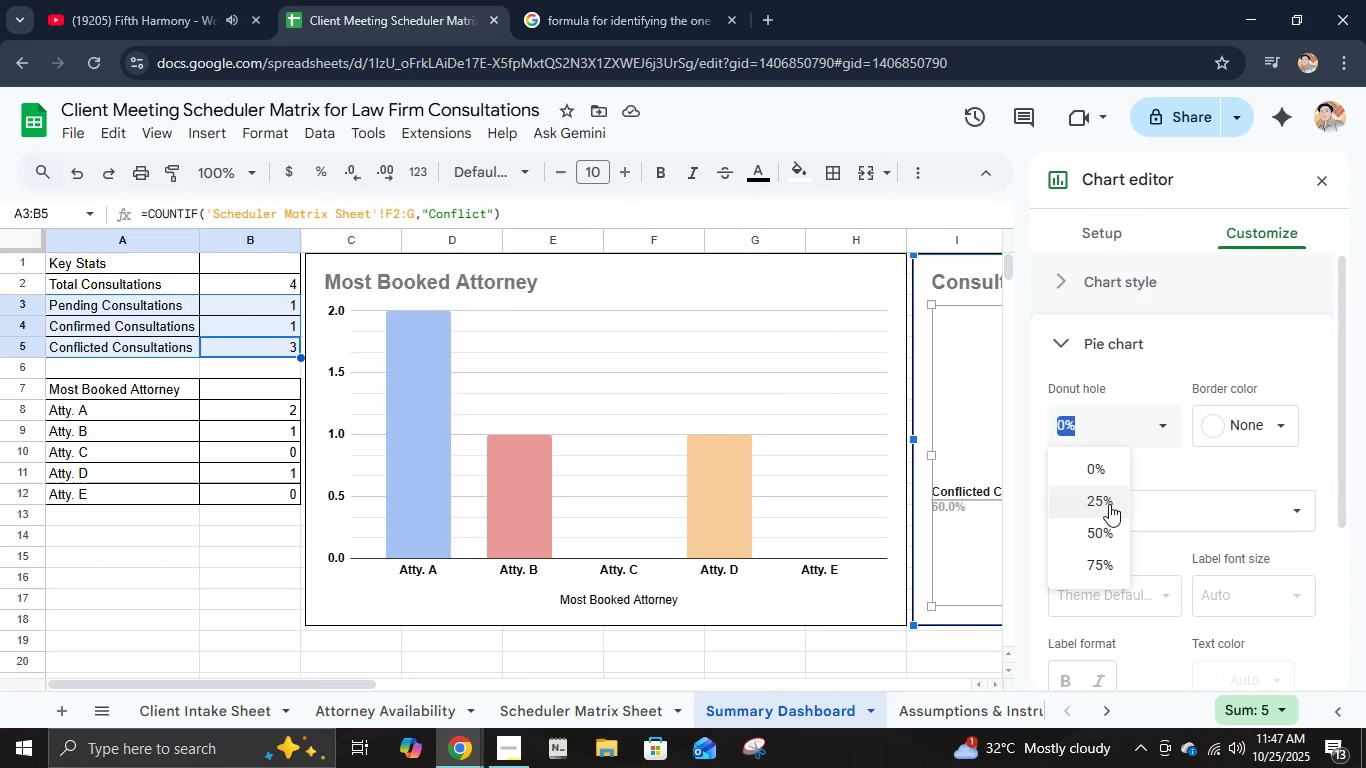 
left_click([1109, 504])
 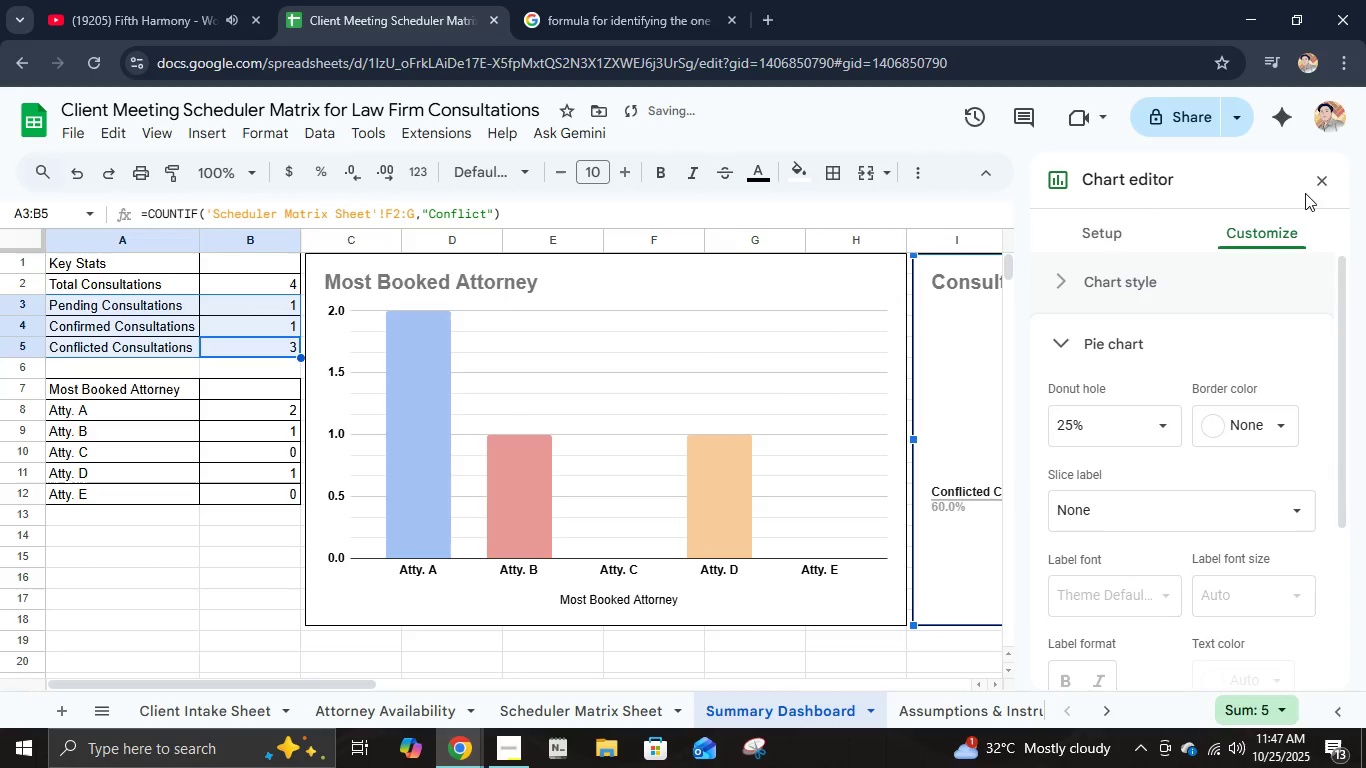 
left_click([1315, 186])
 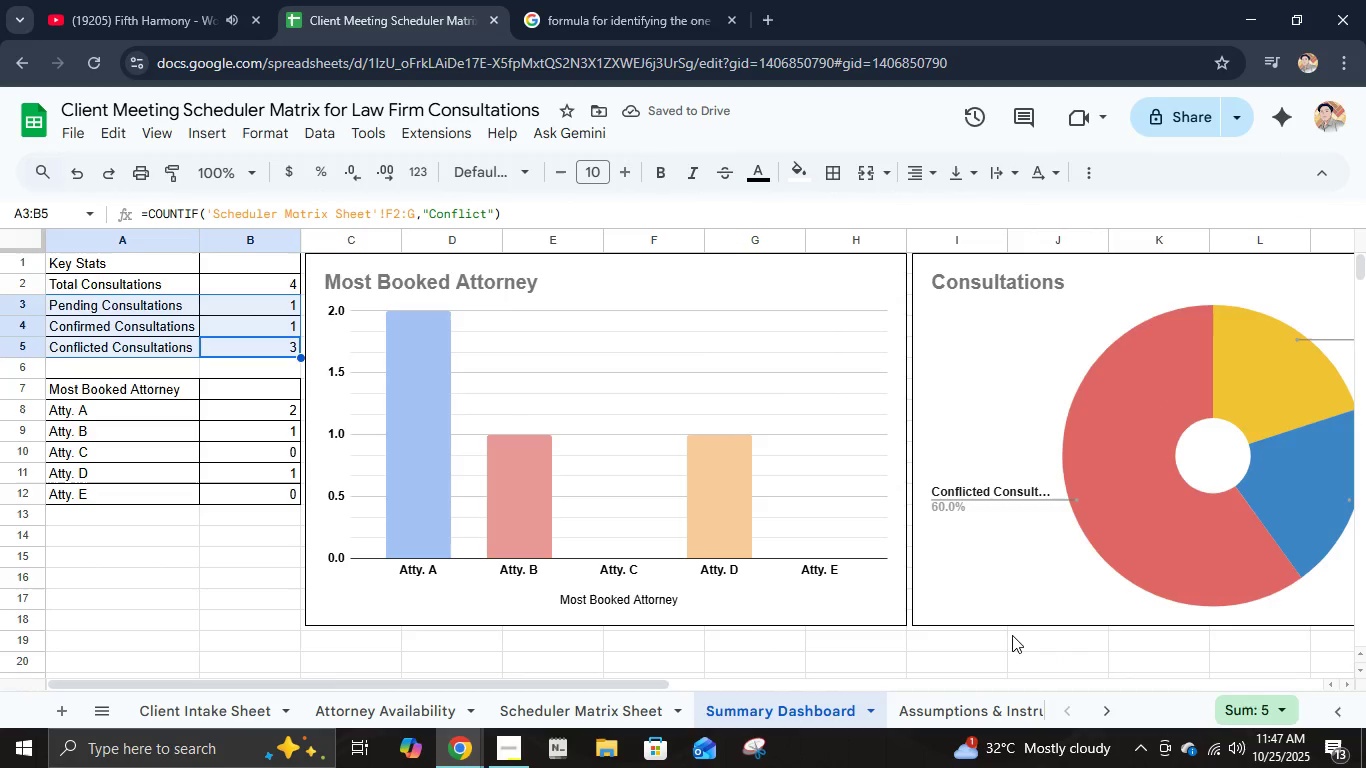 
left_click([1012, 635])
 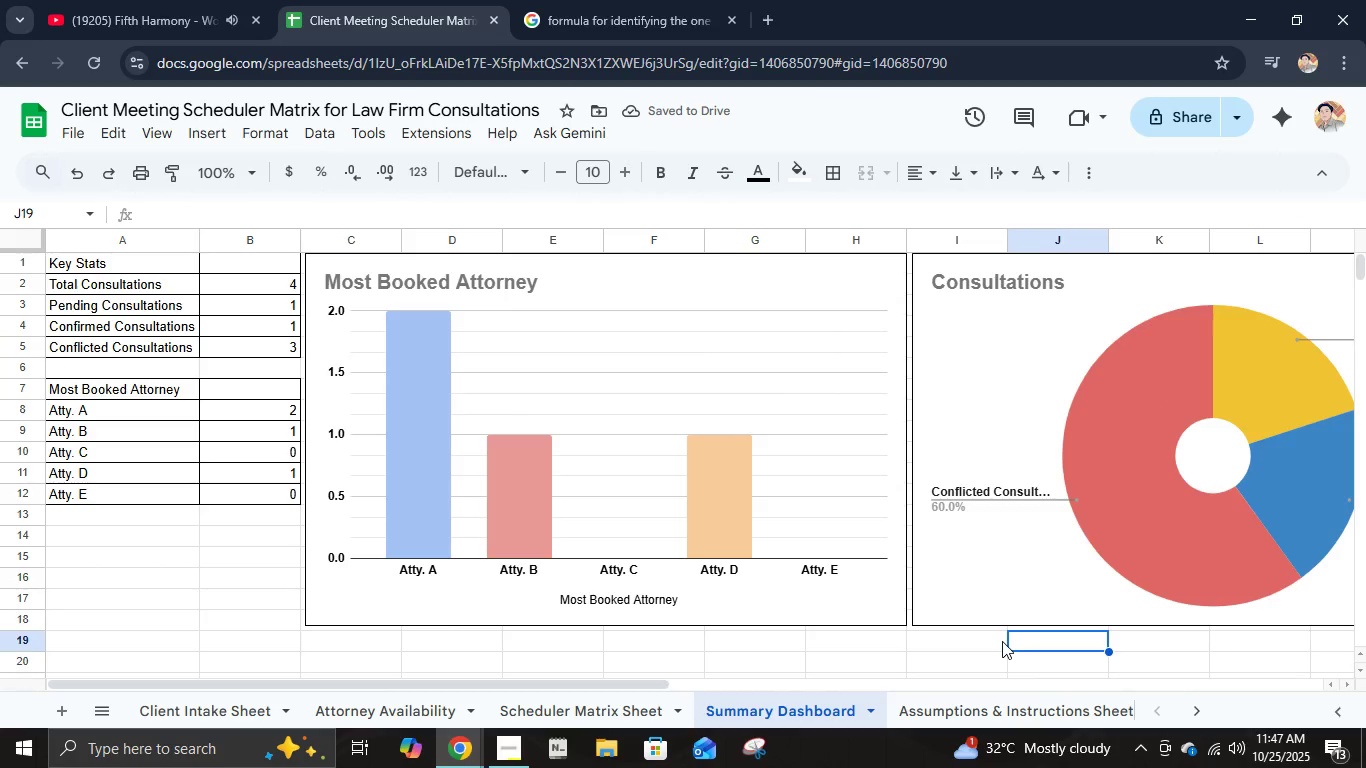 
mouse_move([288, 39])
 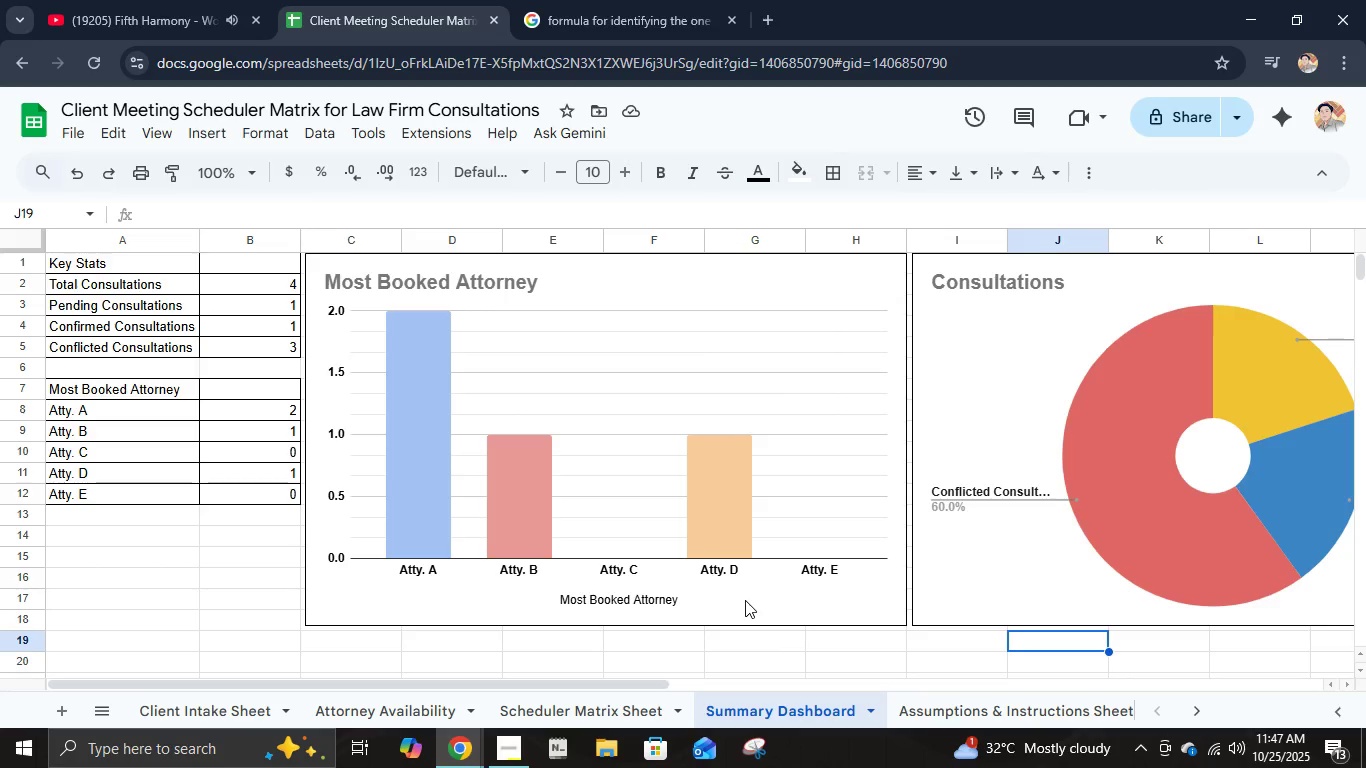 
wait(8.6)
 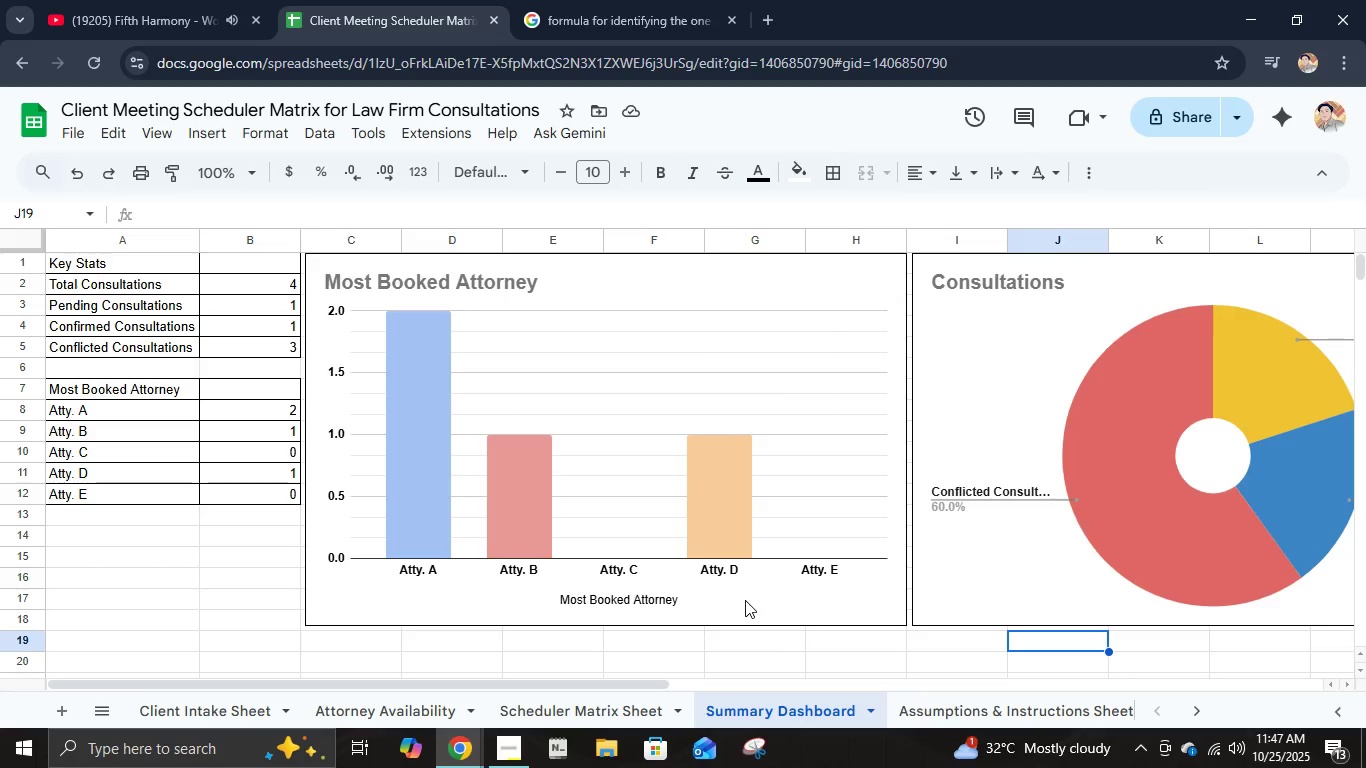 
left_click([256, 711])
 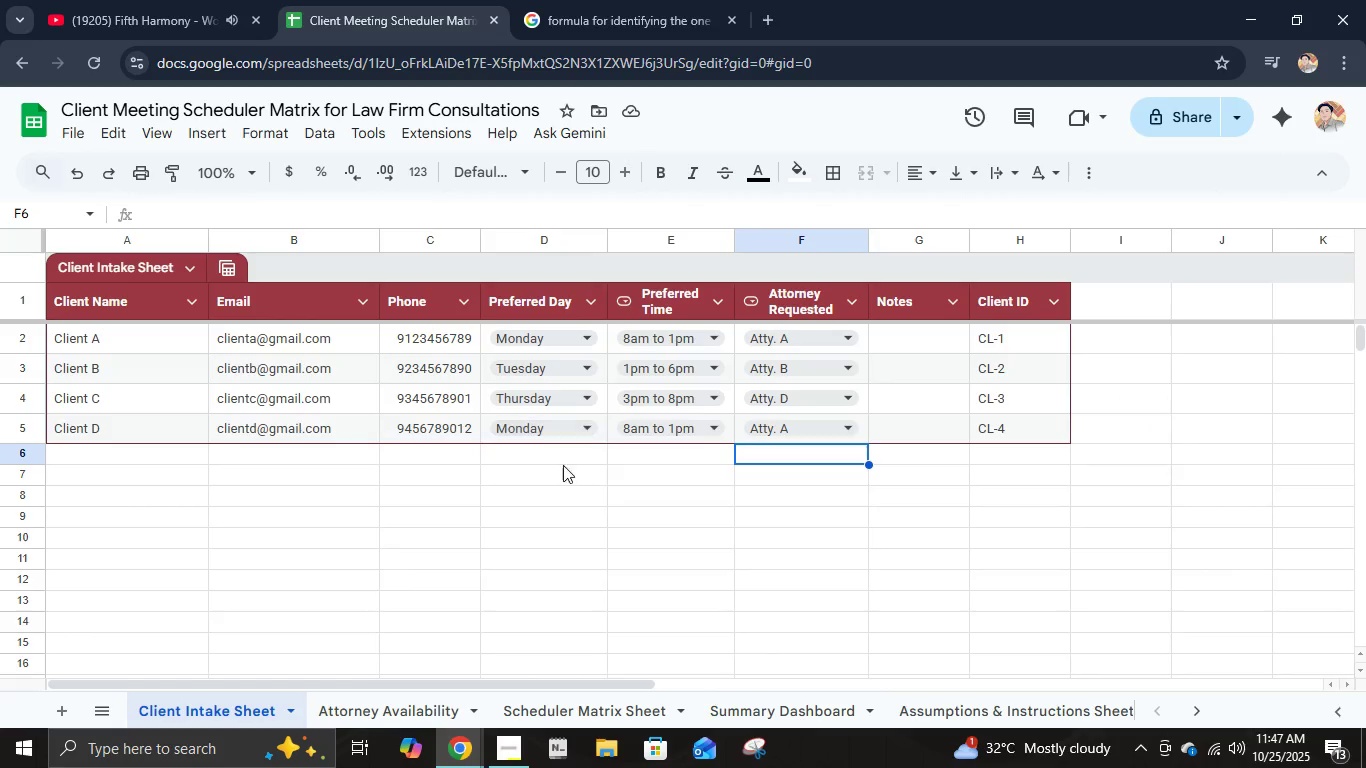 
scroll: coordinate [560, 477], scroll_direction: up, amount: 4.0
 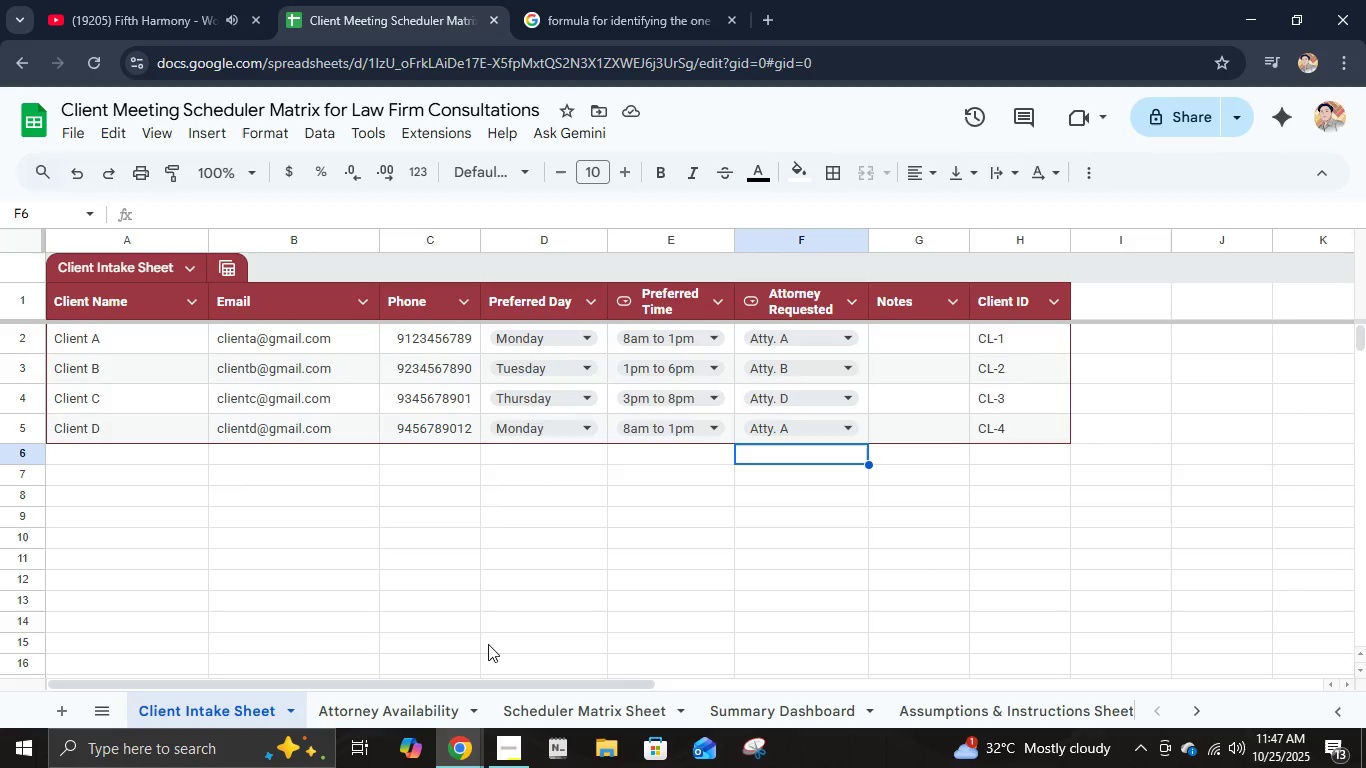 
wait(5.58)
 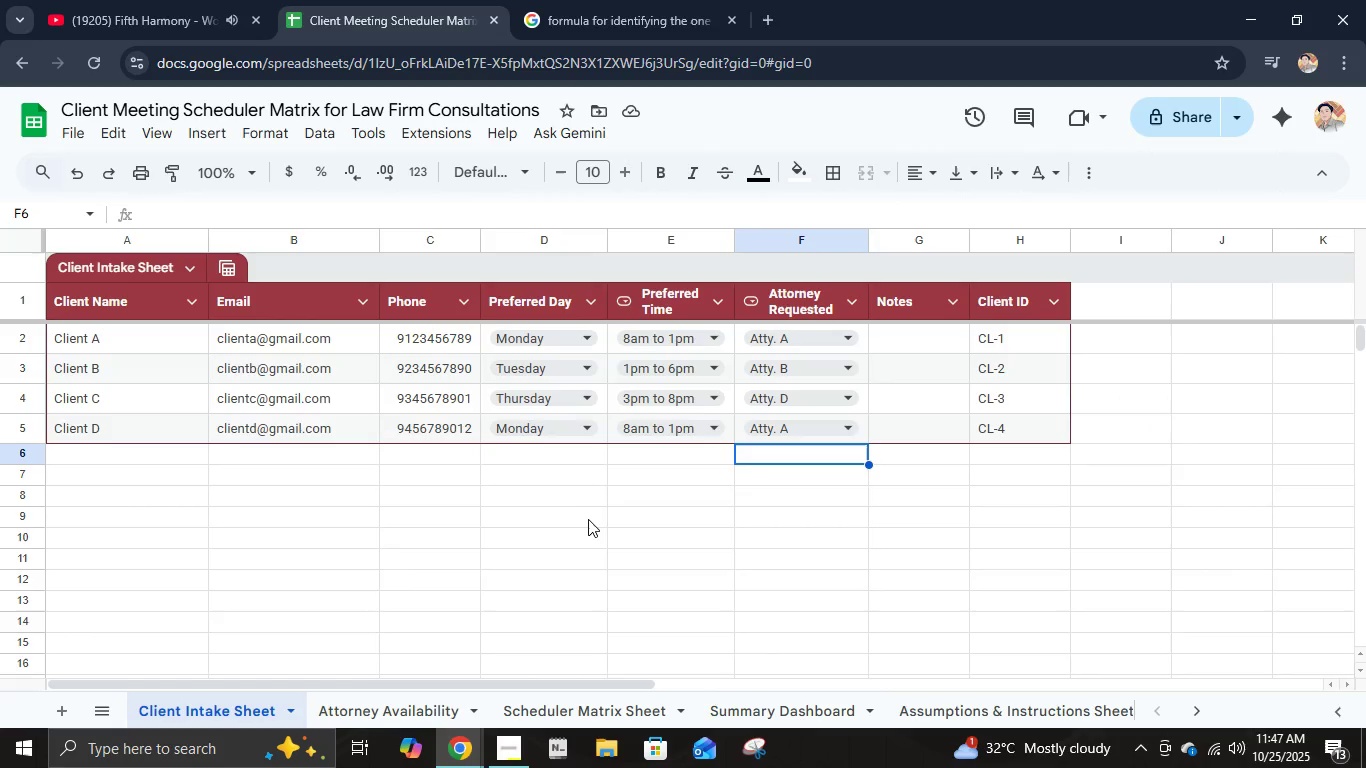 
left_click([350, 705])
 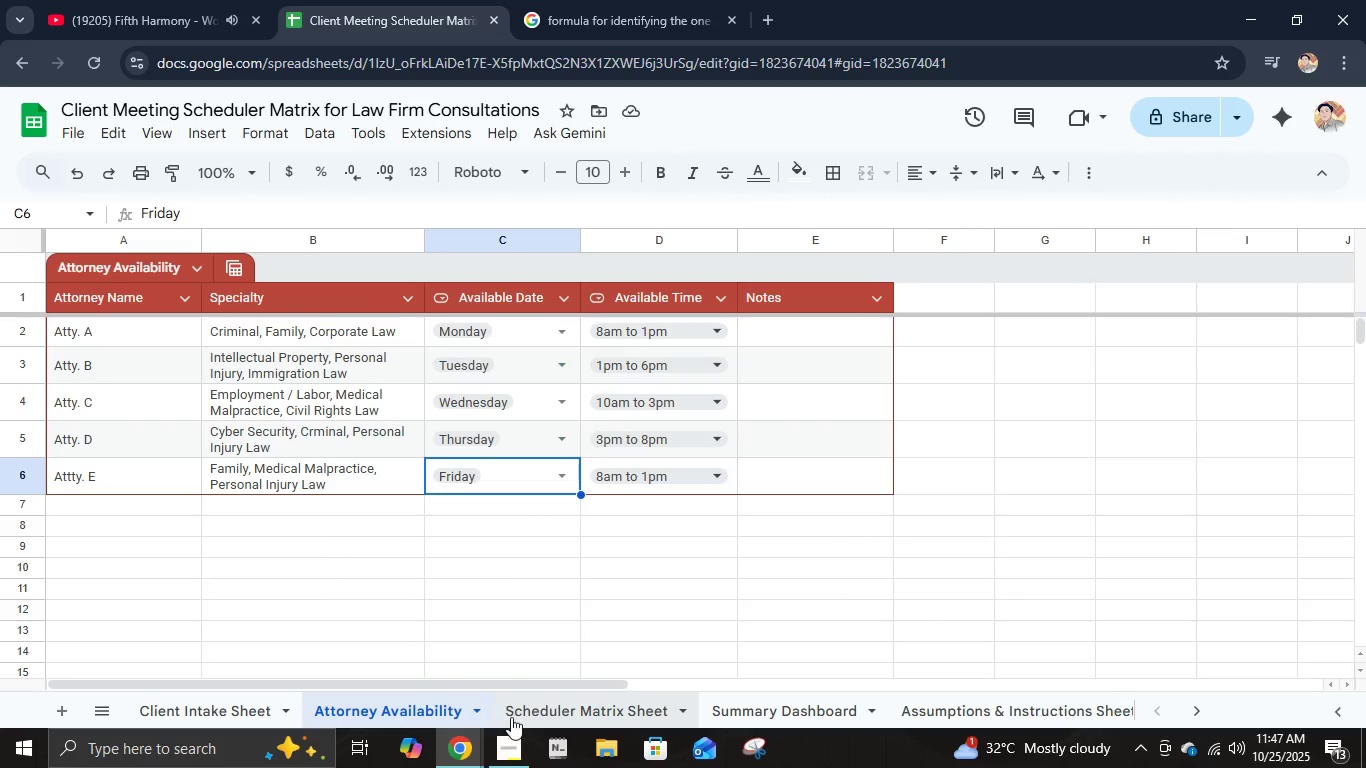 
left_click([513, 718])
 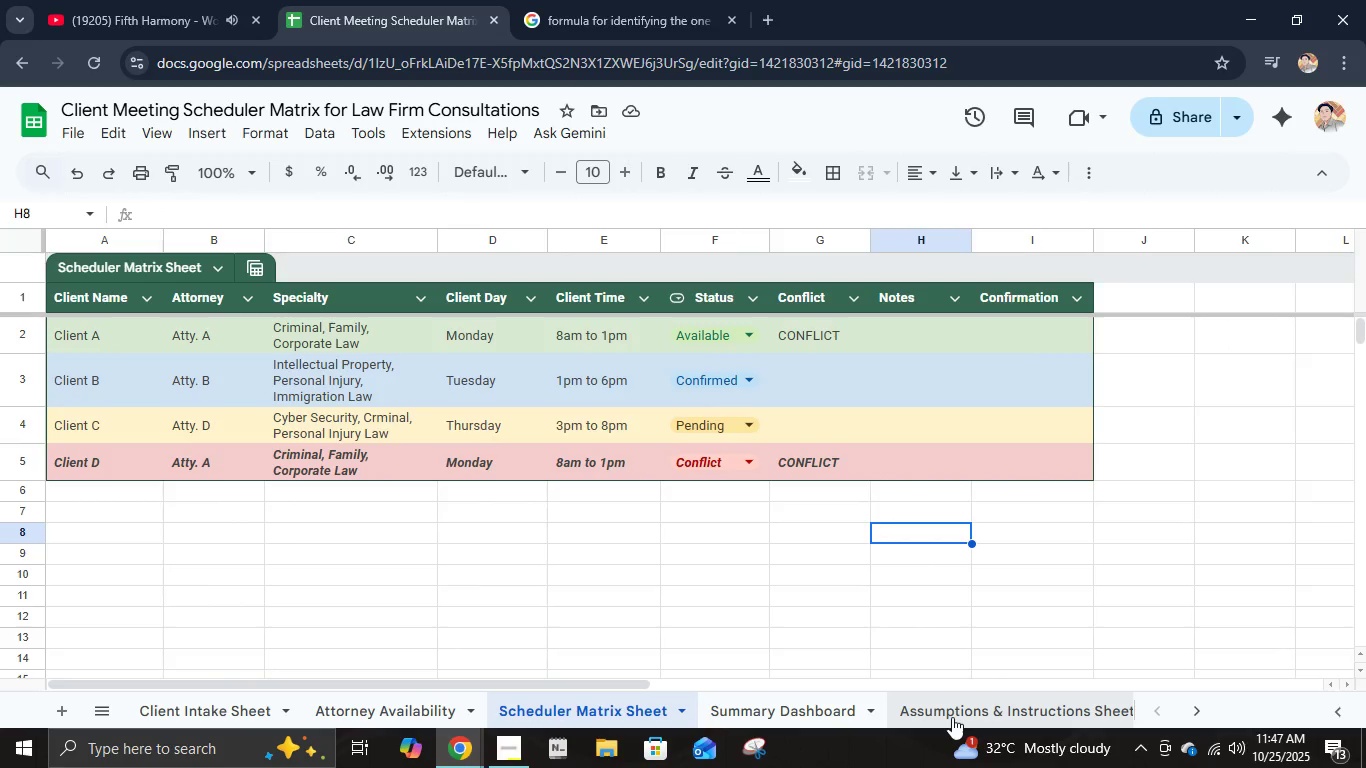 
left_click([952, 715])
 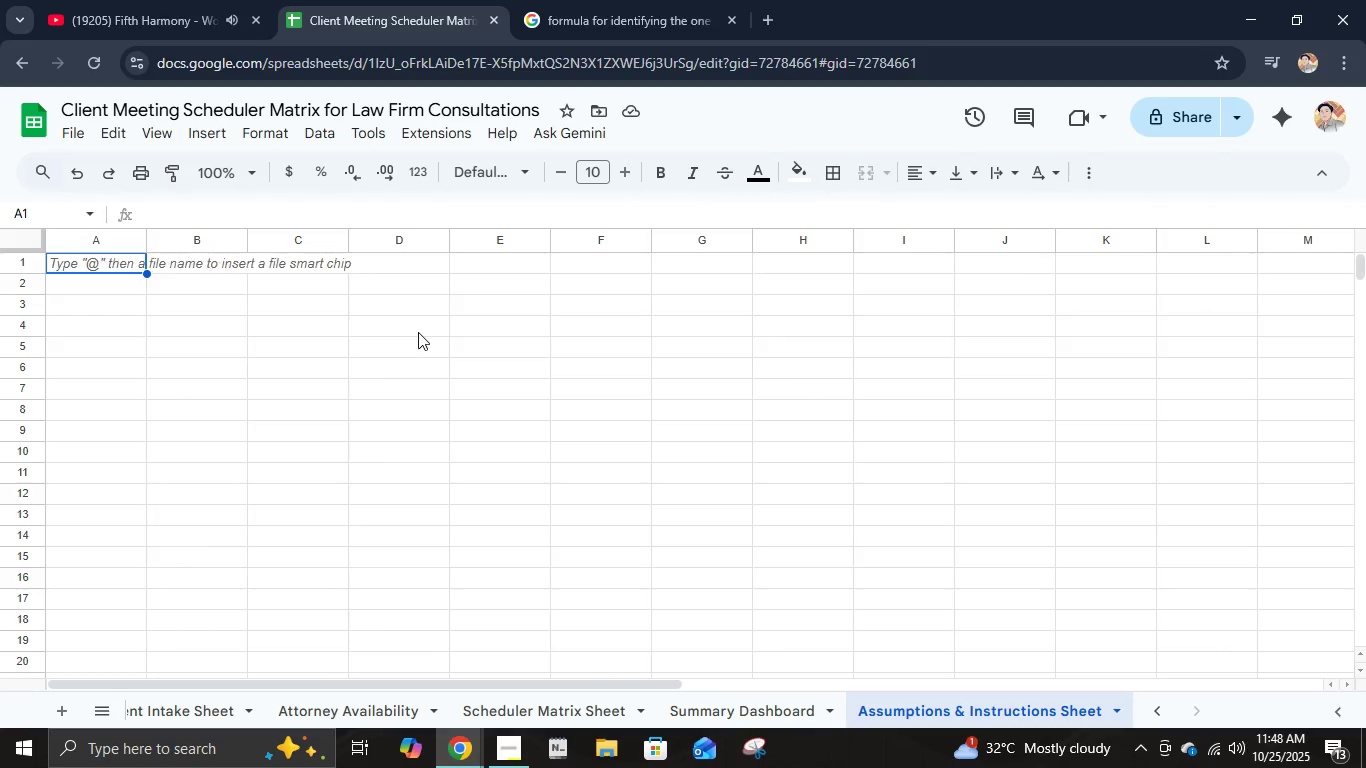 
wait(45.03)
 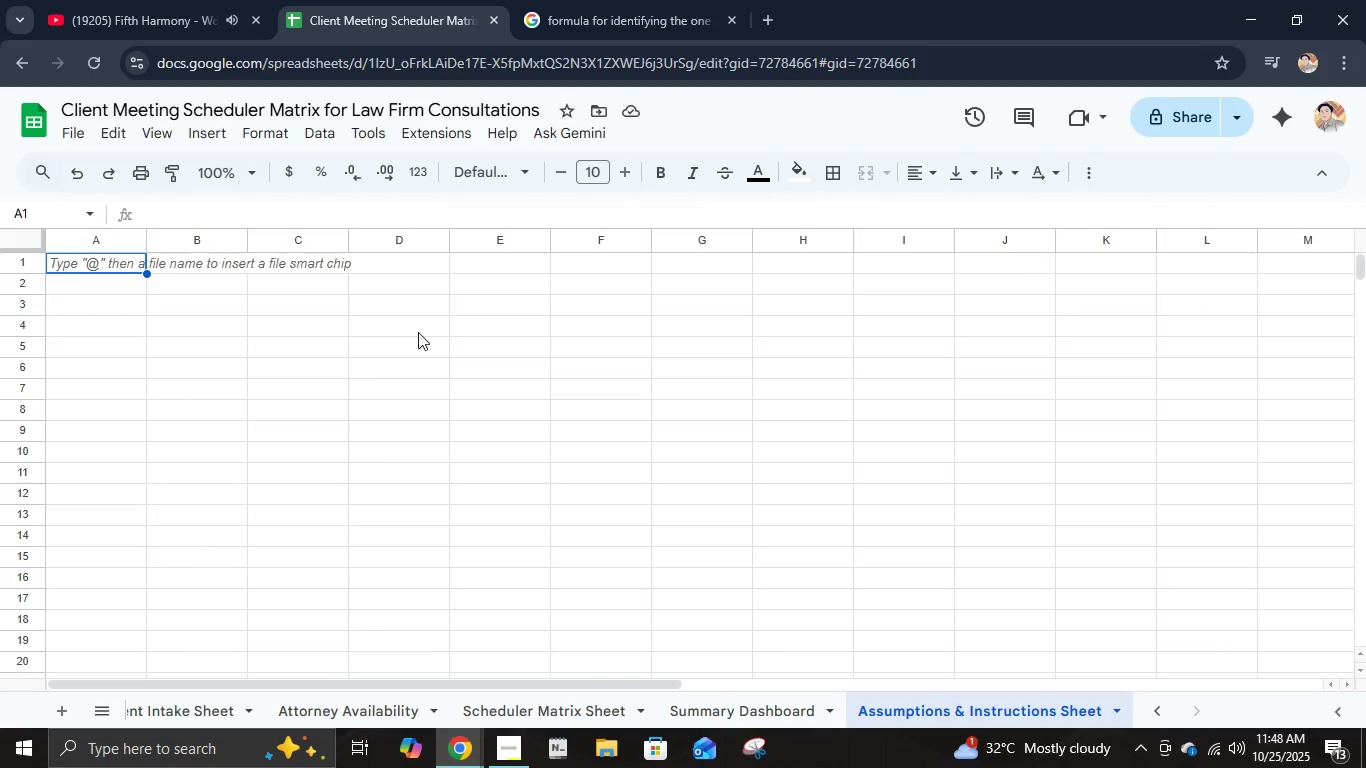 
left_click([114, 238])
 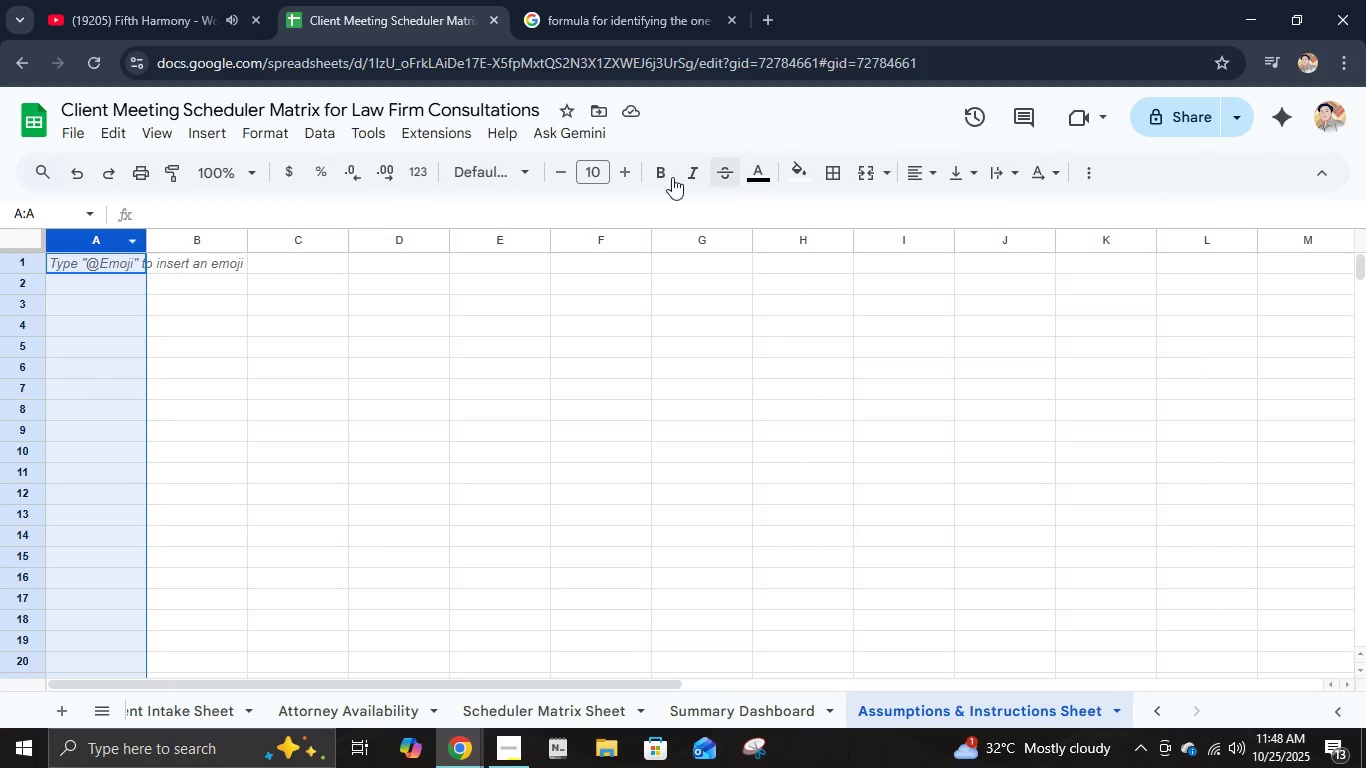 
left_click([672, 177])
 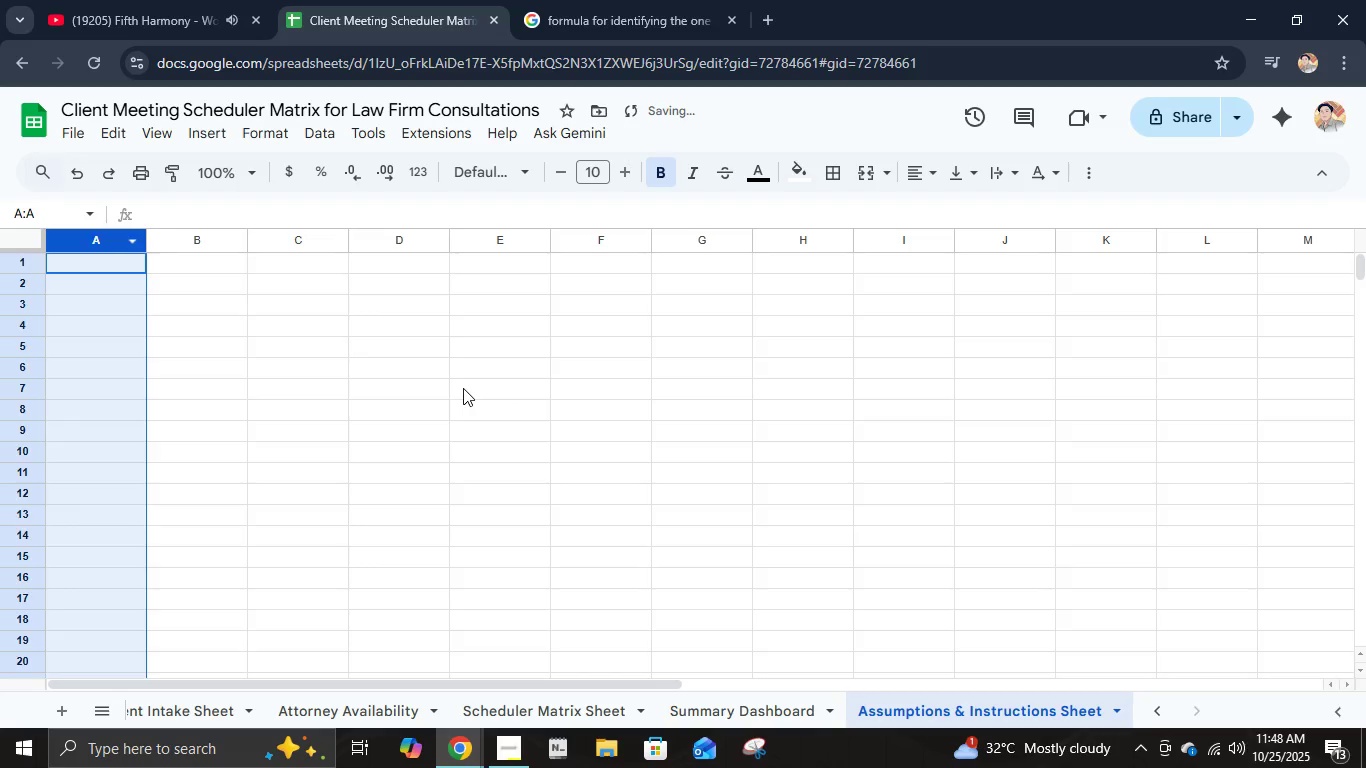 
left_click([463, 388])
 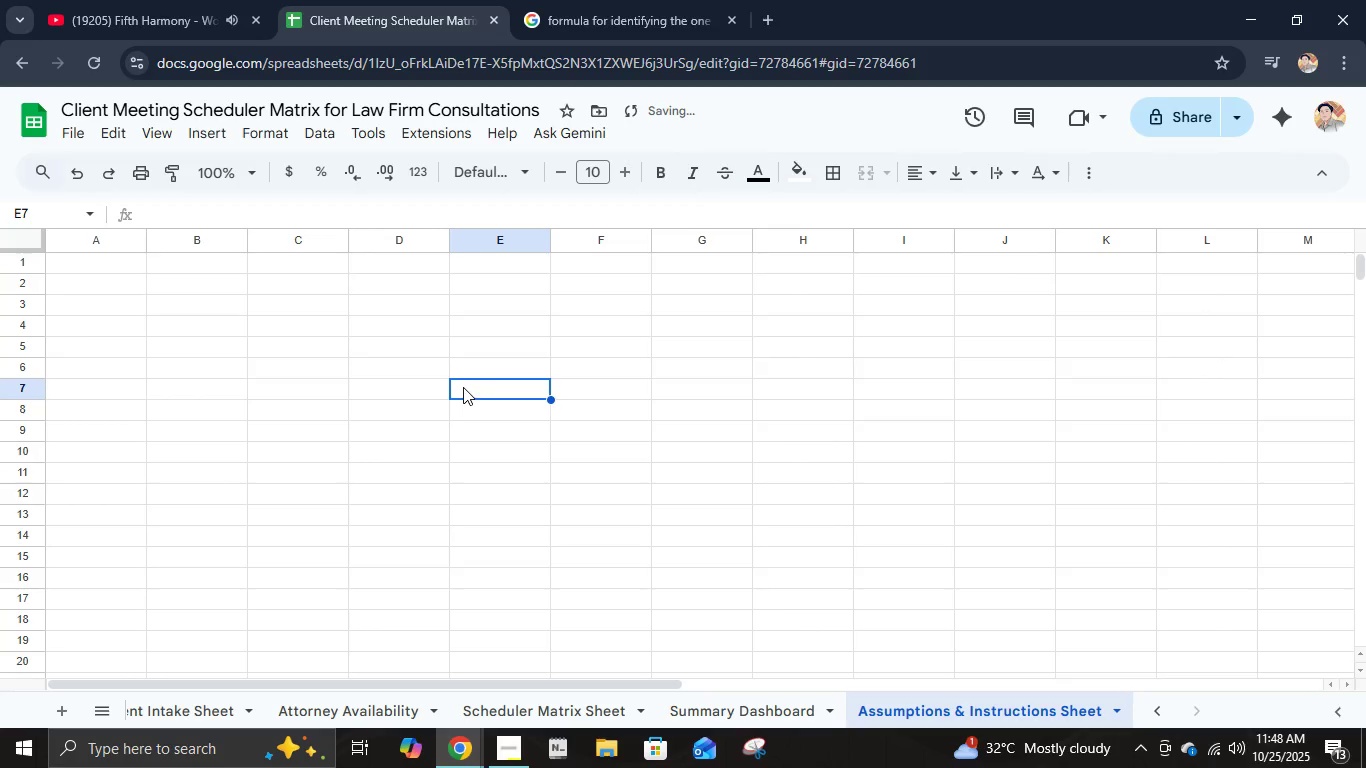 
key(Control+A)
 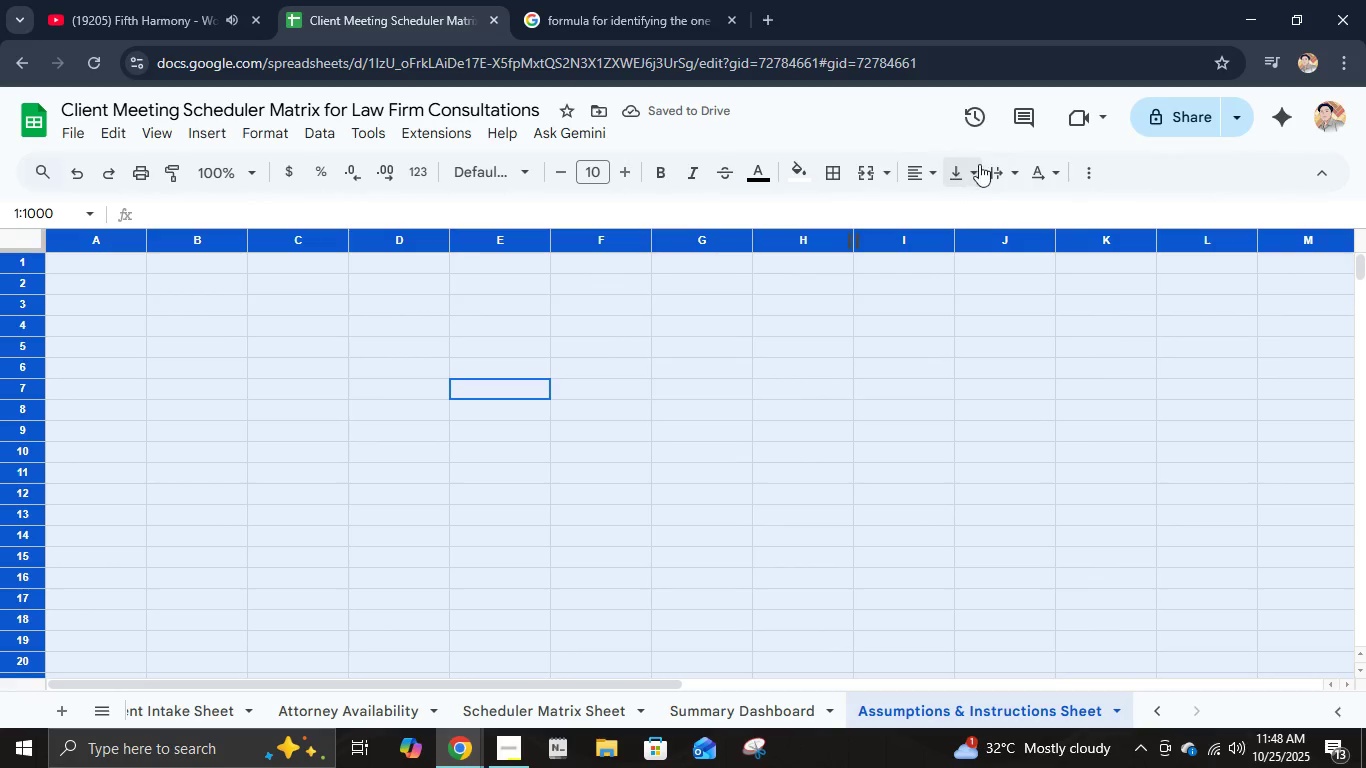 
left_click([984, 166])
 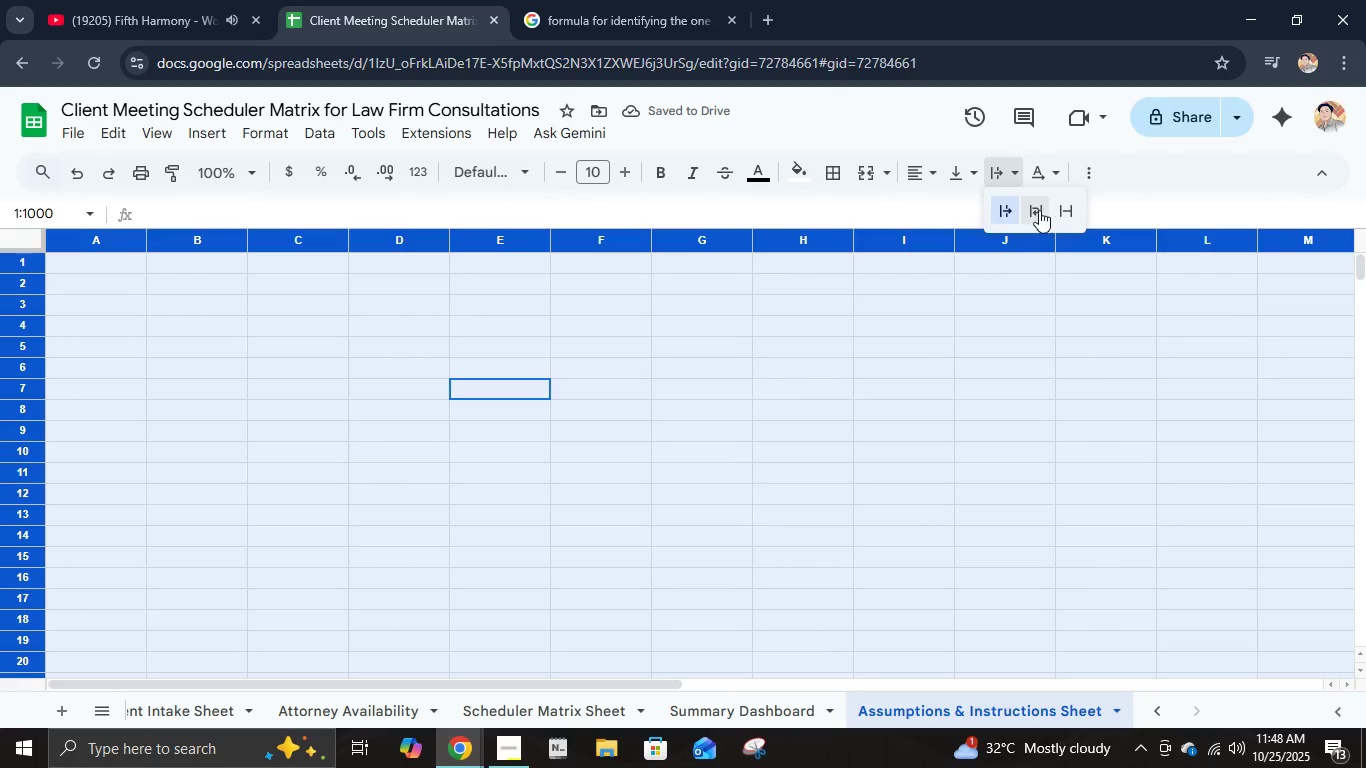 
left_click([1037, 210])
 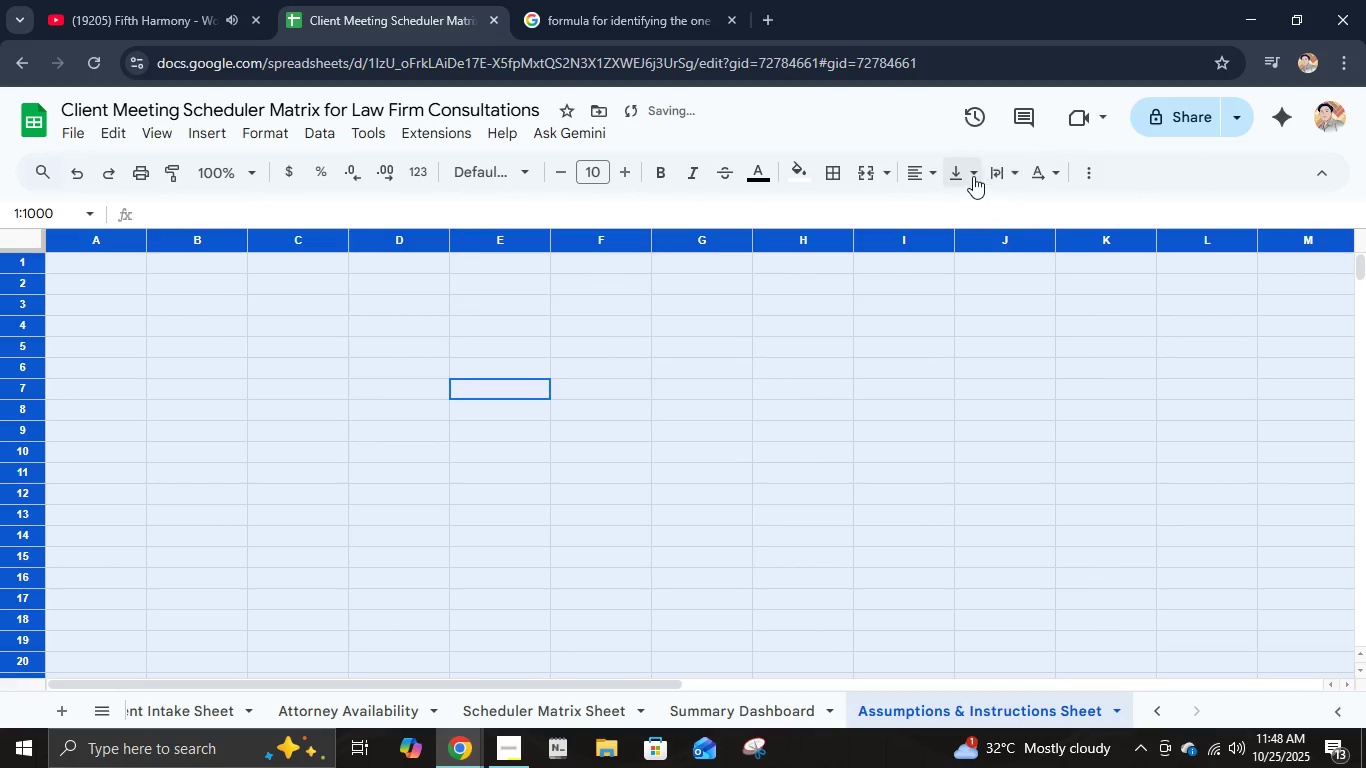 
left_click([973, 176])
 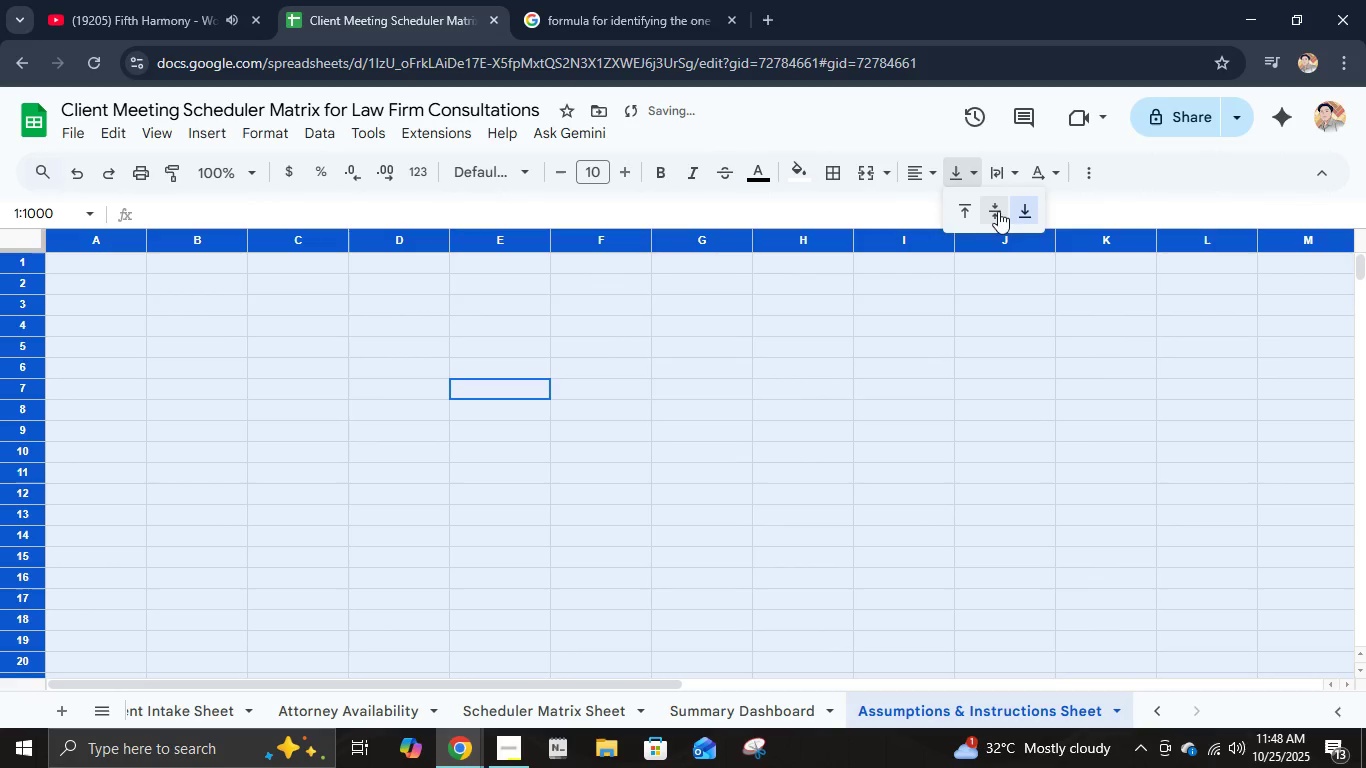 
left_click([997, 211])
 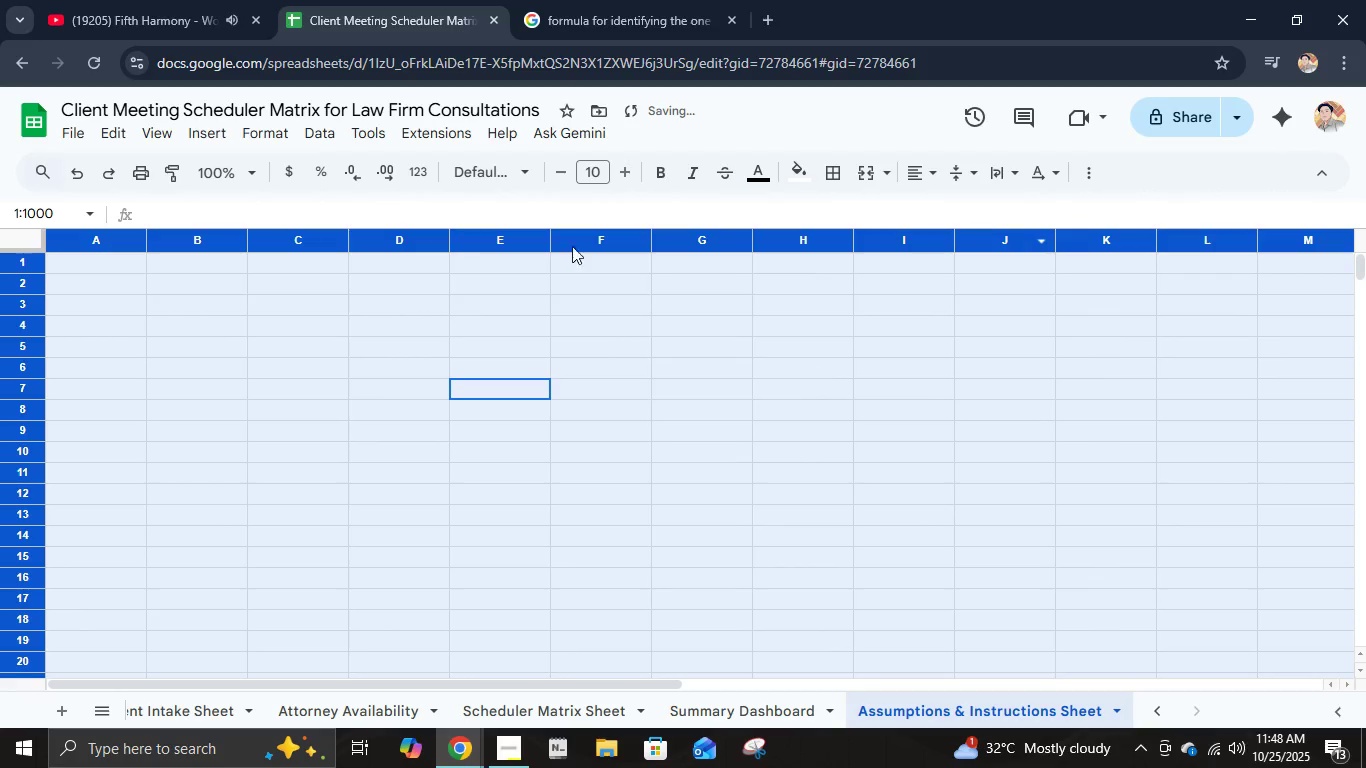 
left_click([184, 0])
 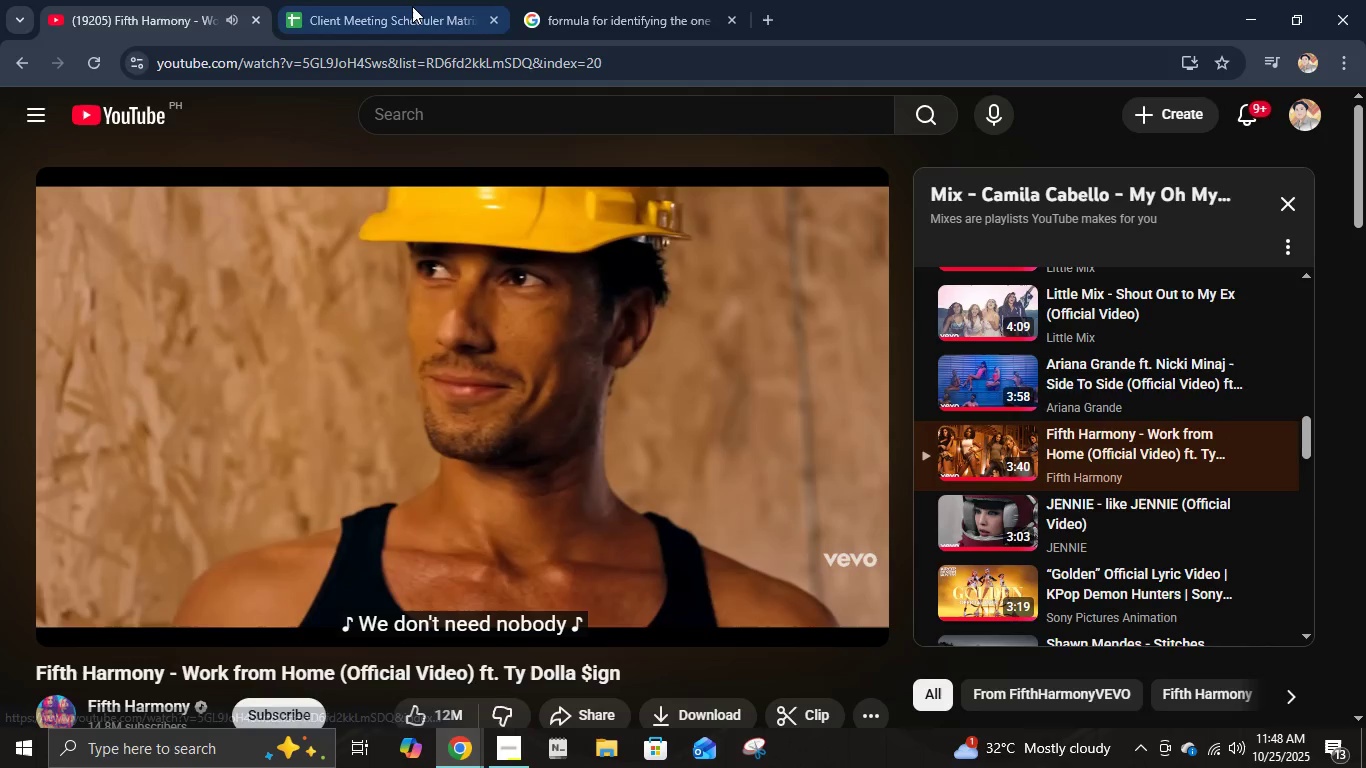 
left_click([412, 6])
 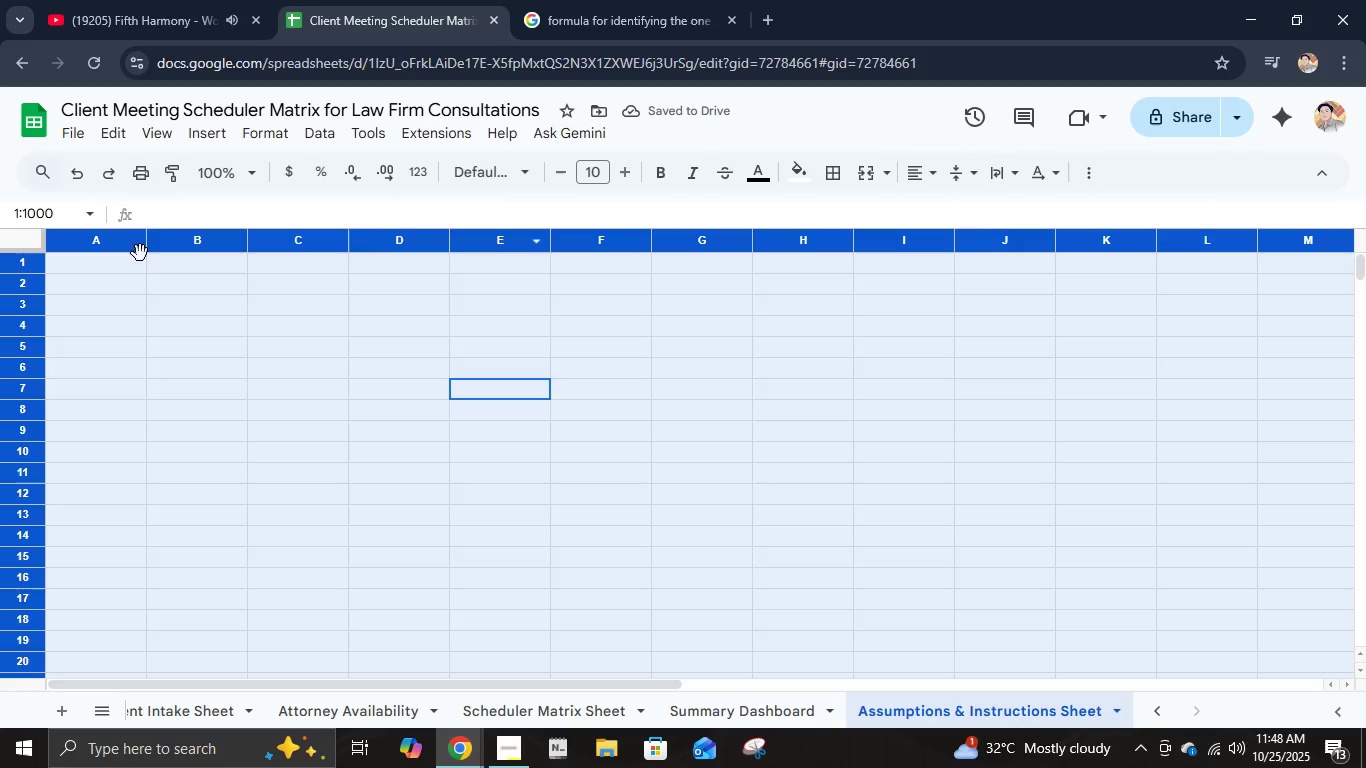 
left_click_drag(start_coordinate=[150, 236], to_coordinate=[253, 254])
 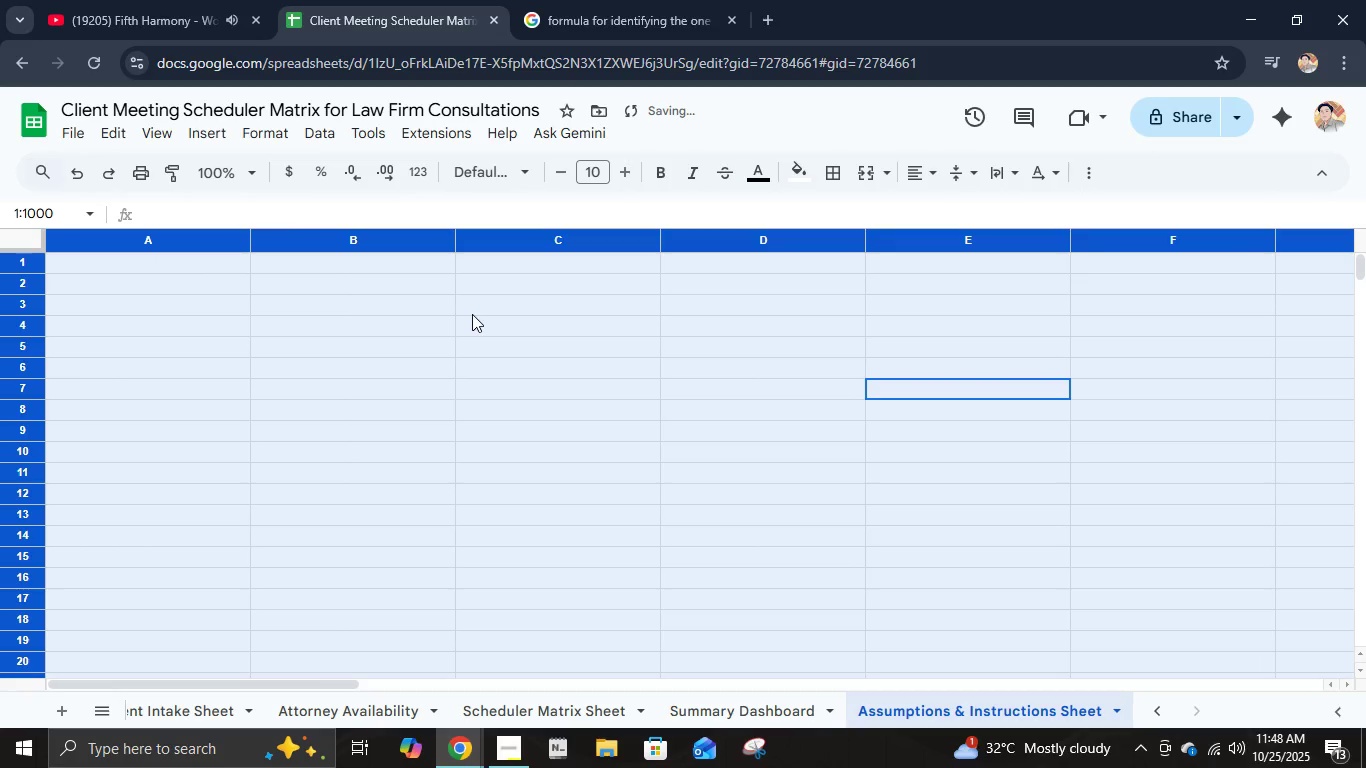 
key(Control+Z)
 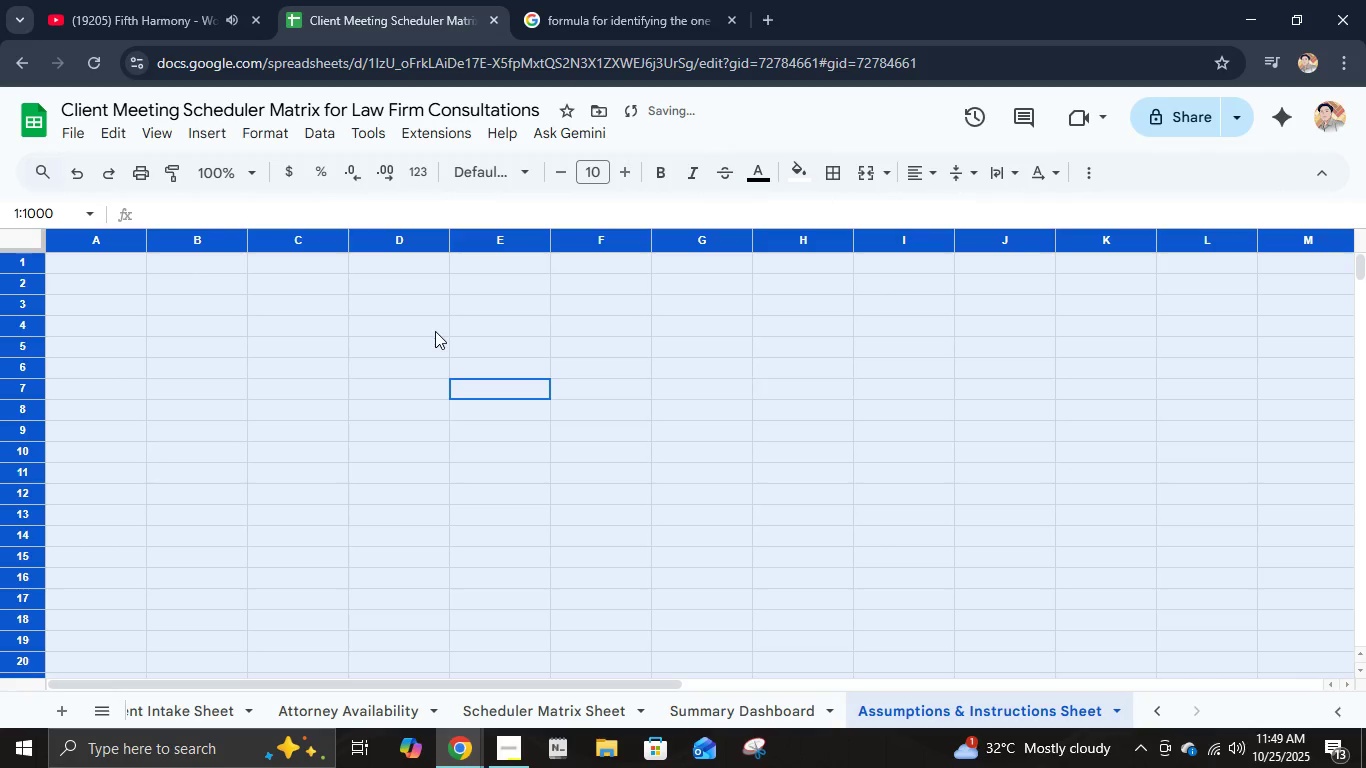 
left_click([435, 331])
 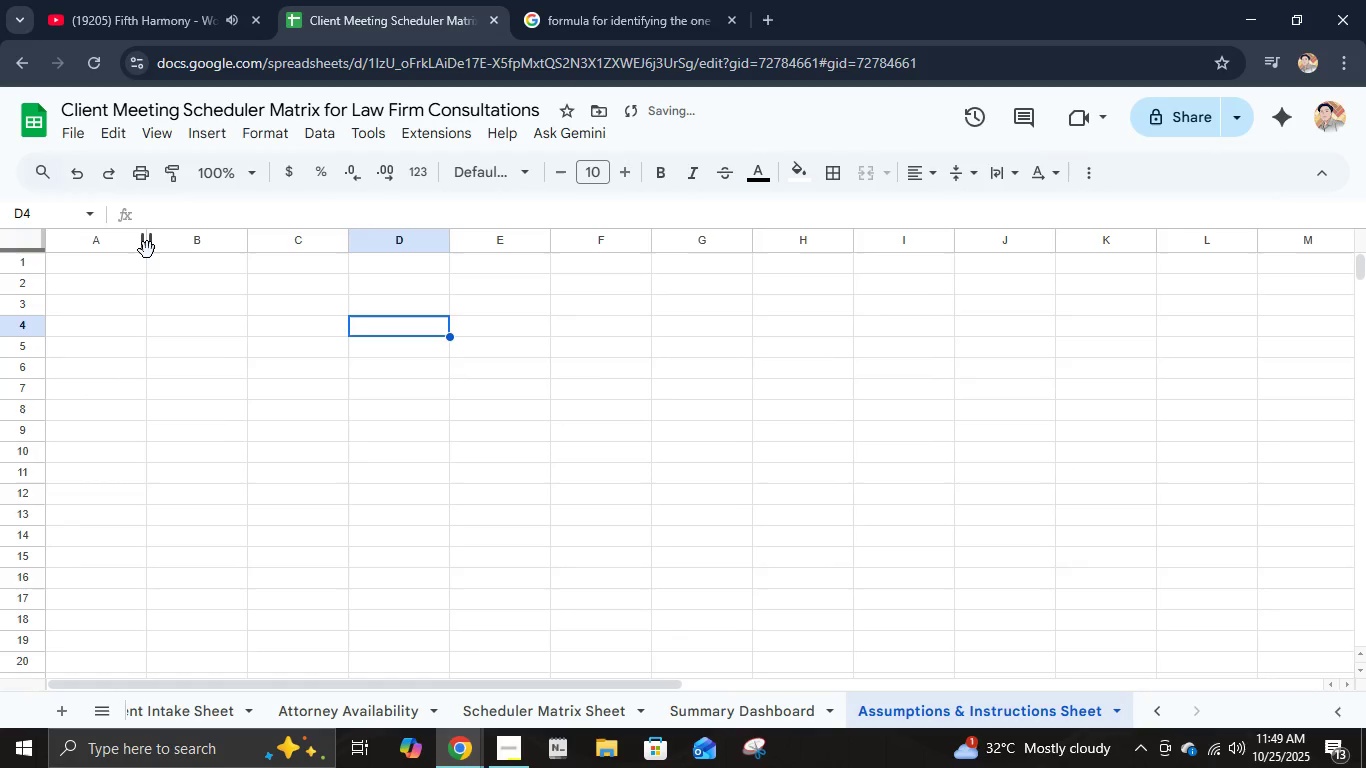 
left_click_drag(start_coordinate=[146, 250], to_coordinate=[234, 246])
 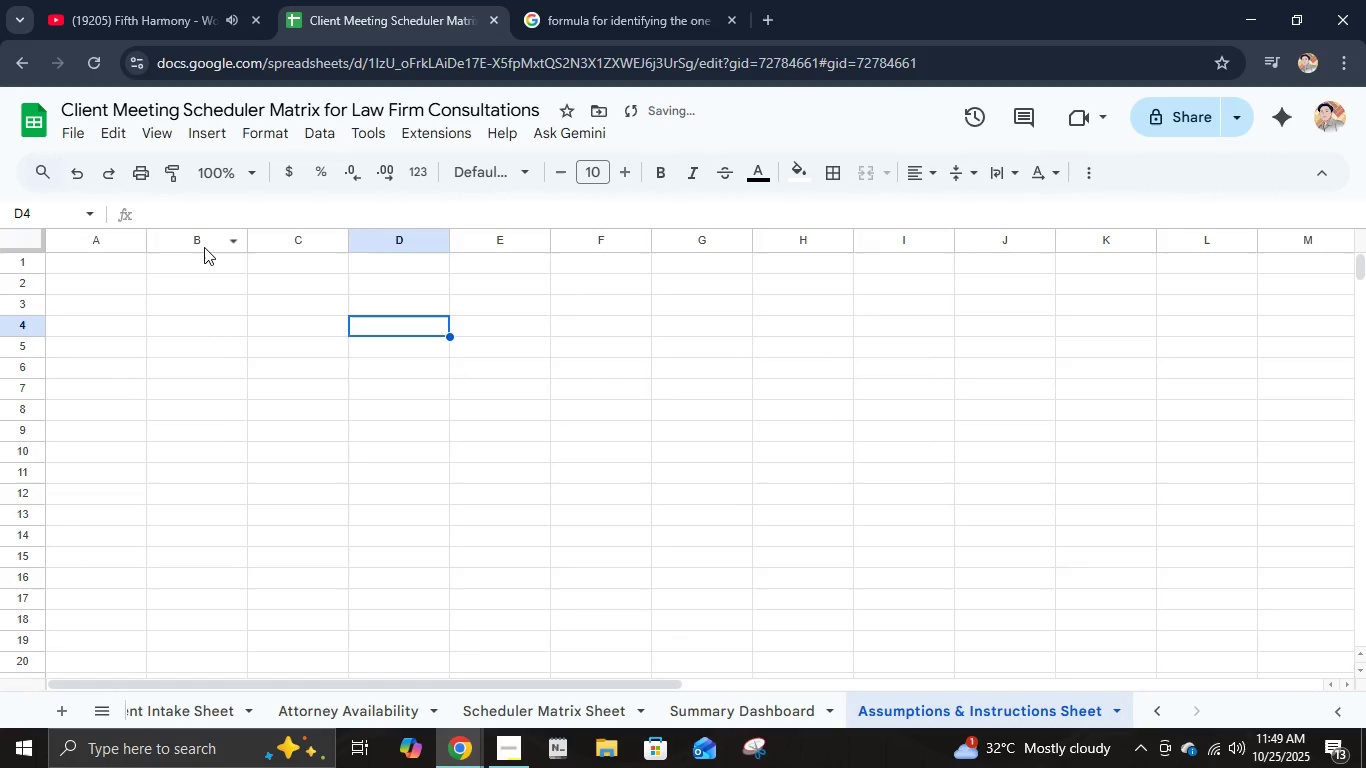 
key(Control+Z)
 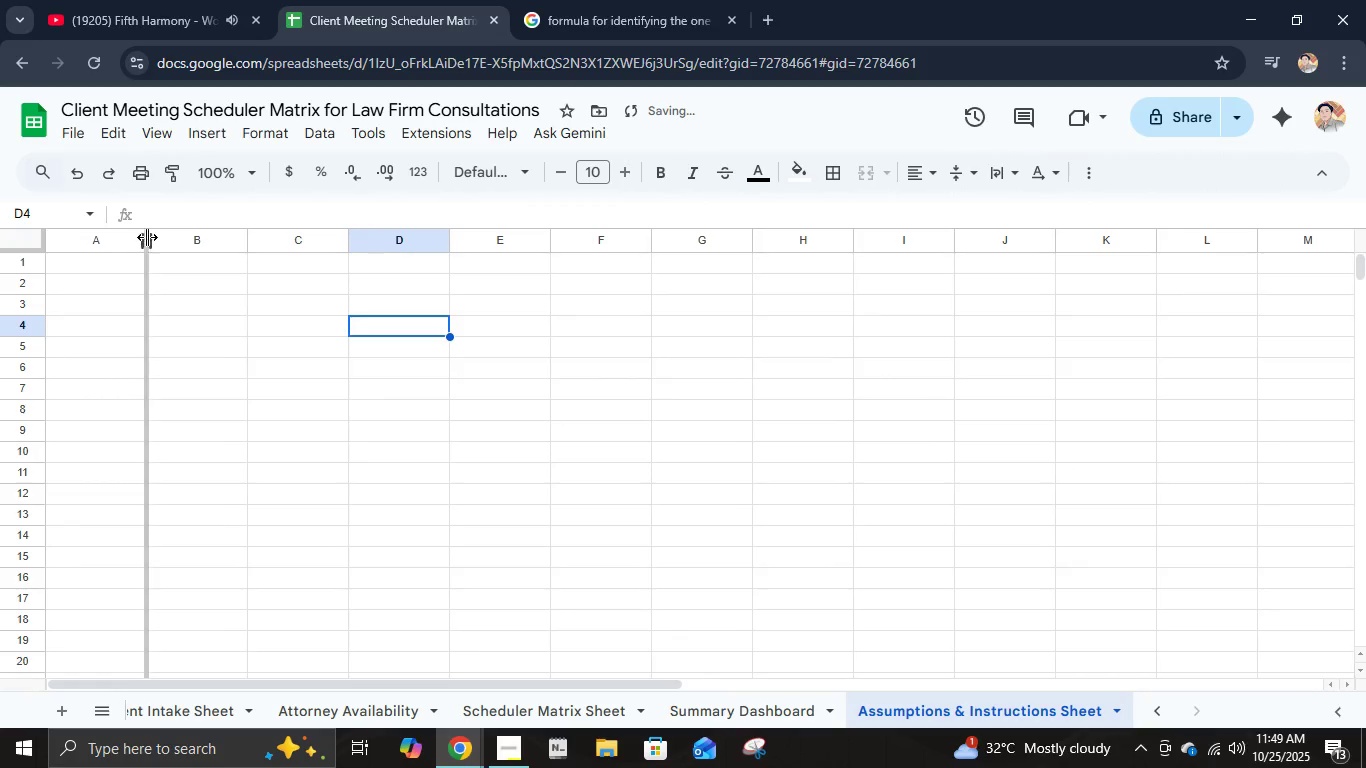 
left_click_drag(start_coordinate=[146, 237], to_coordinate=[243, 258])
 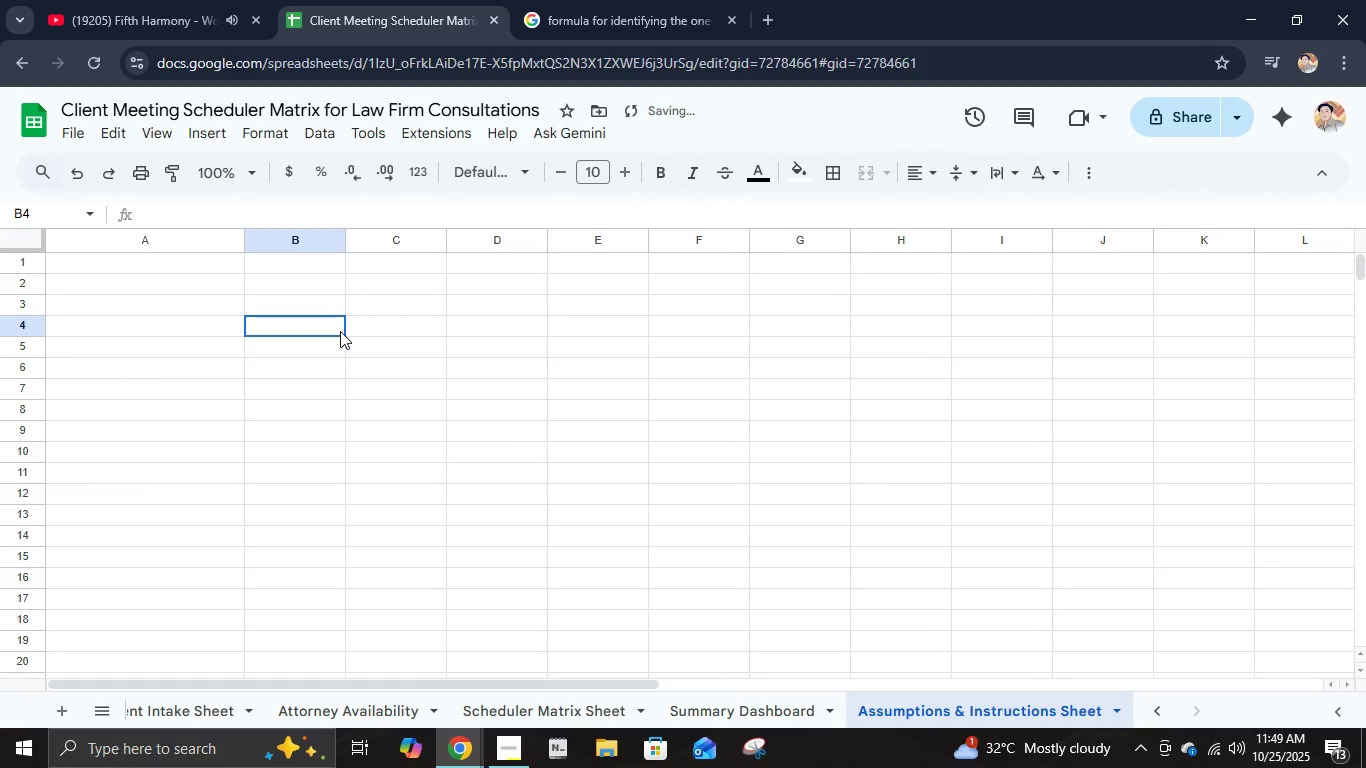 
left_click([340, 331])
 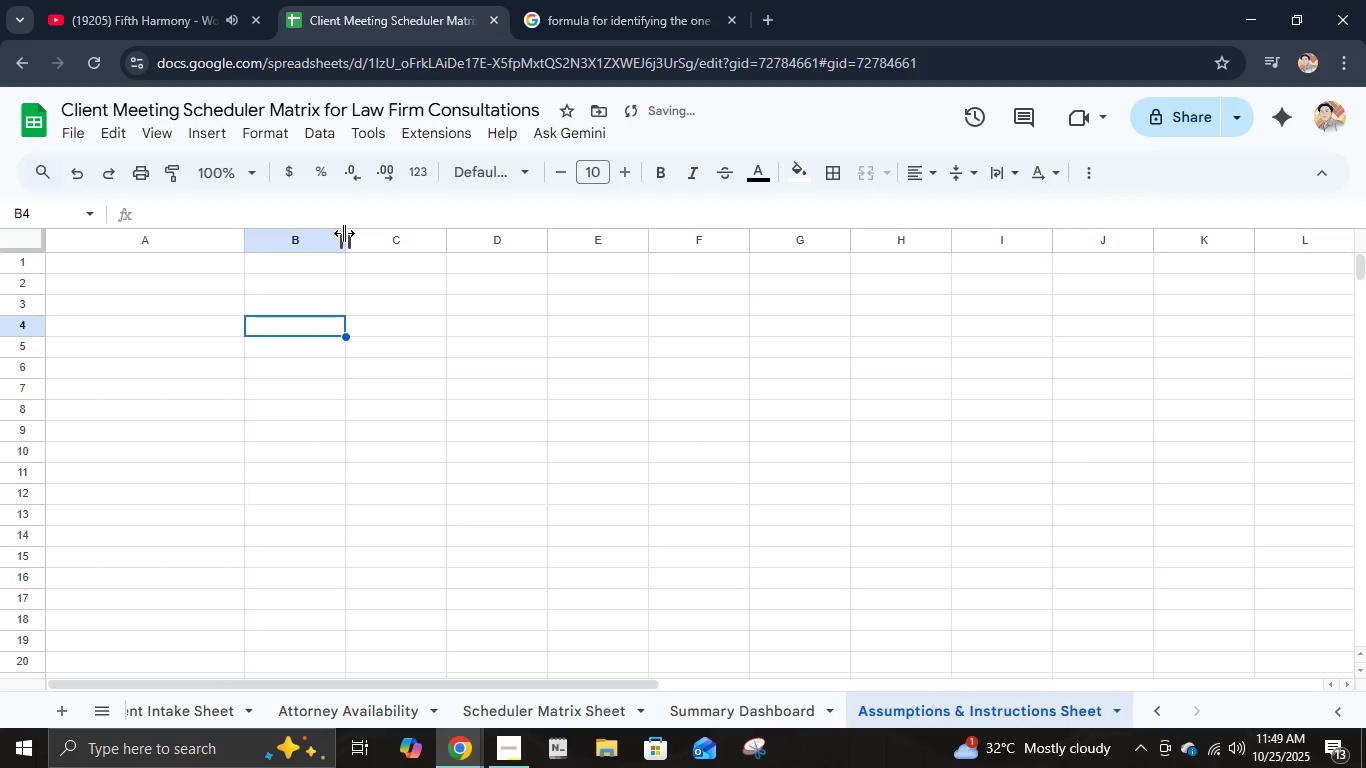 
left_click_drag(start_coordinate=[344, 233], to_coordinate=[1254, 261])
 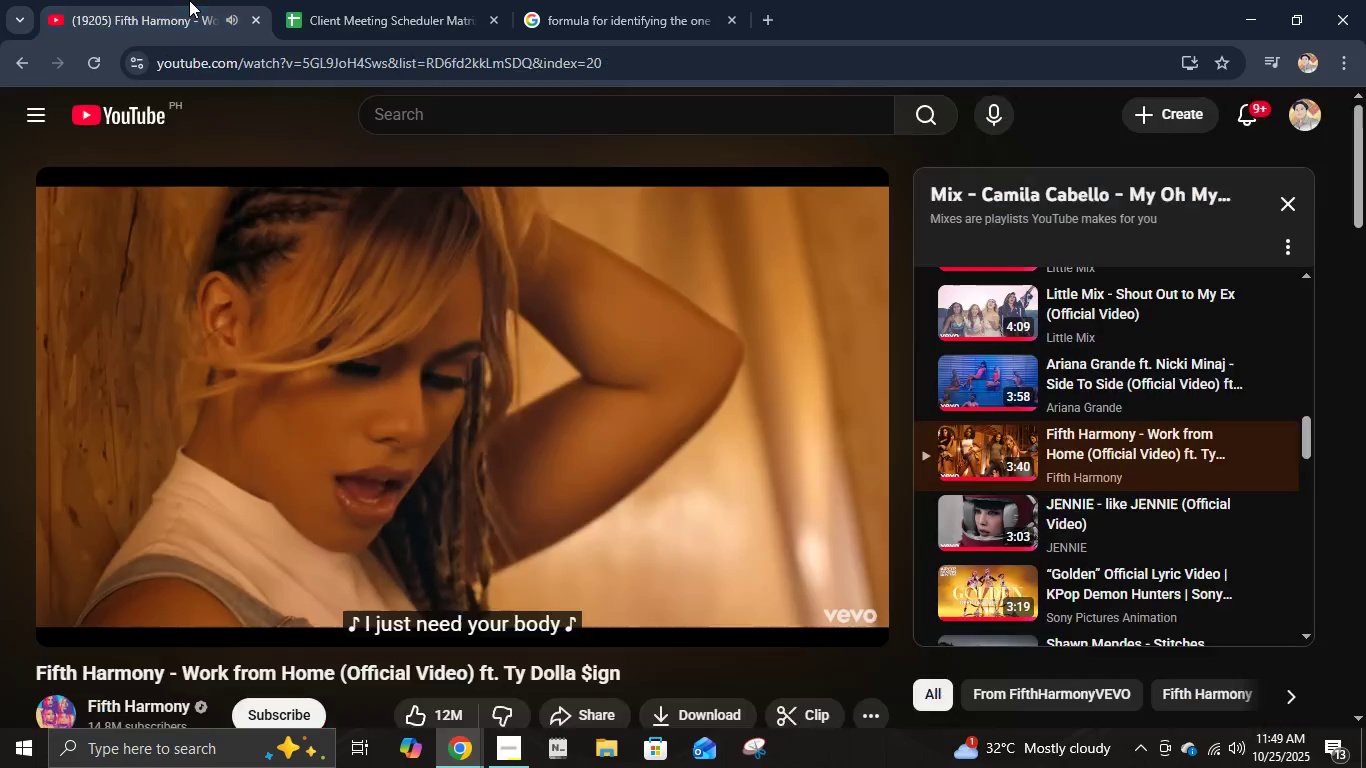 
left_click([189, 0])
 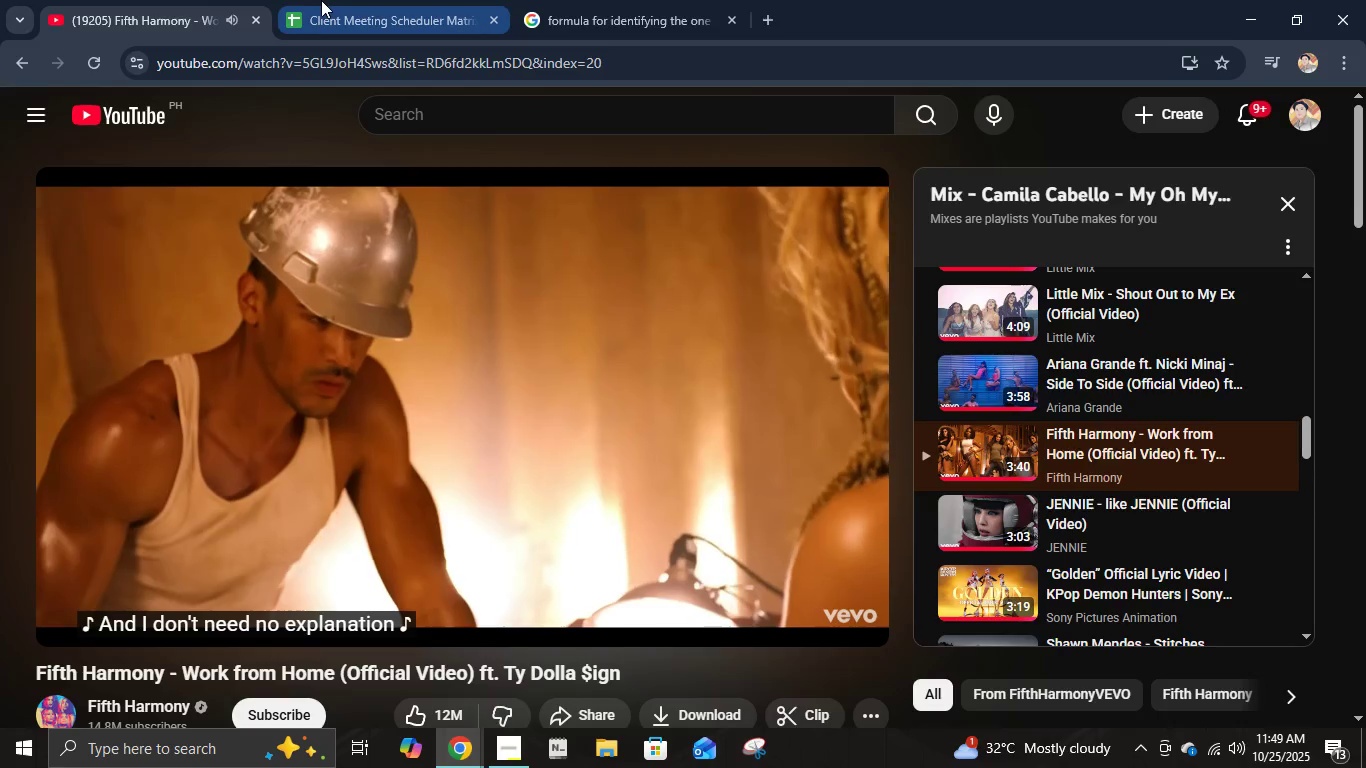 
left_click([321, 0])
 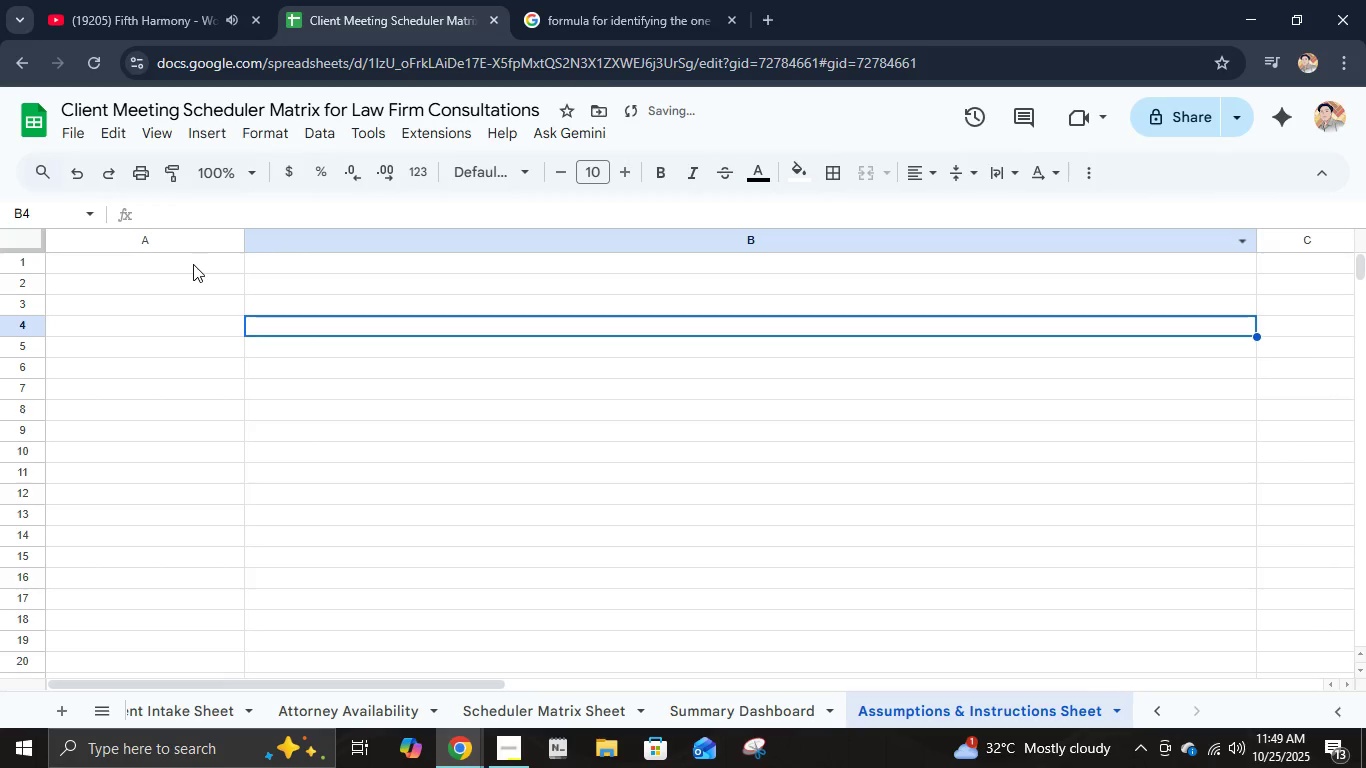 
left_click([193, 264])
 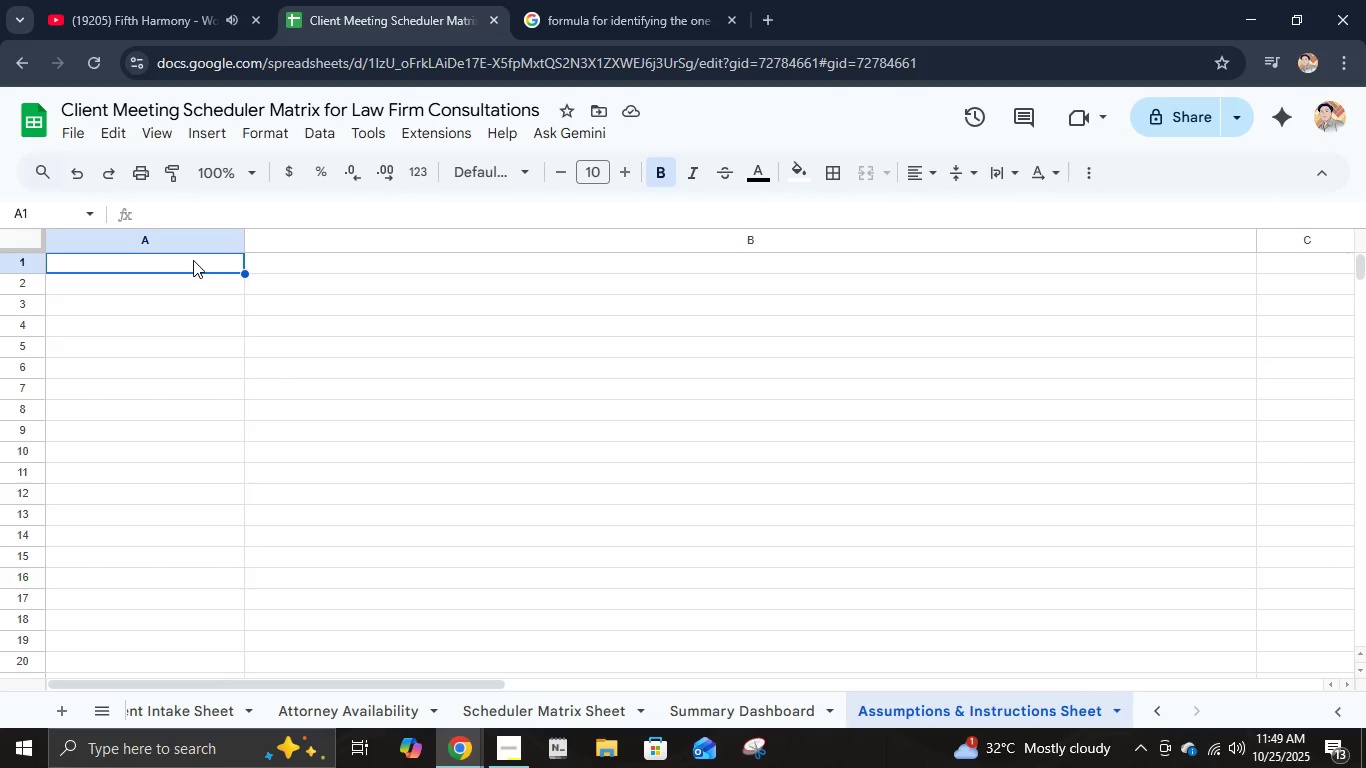 
wait(5.08)
 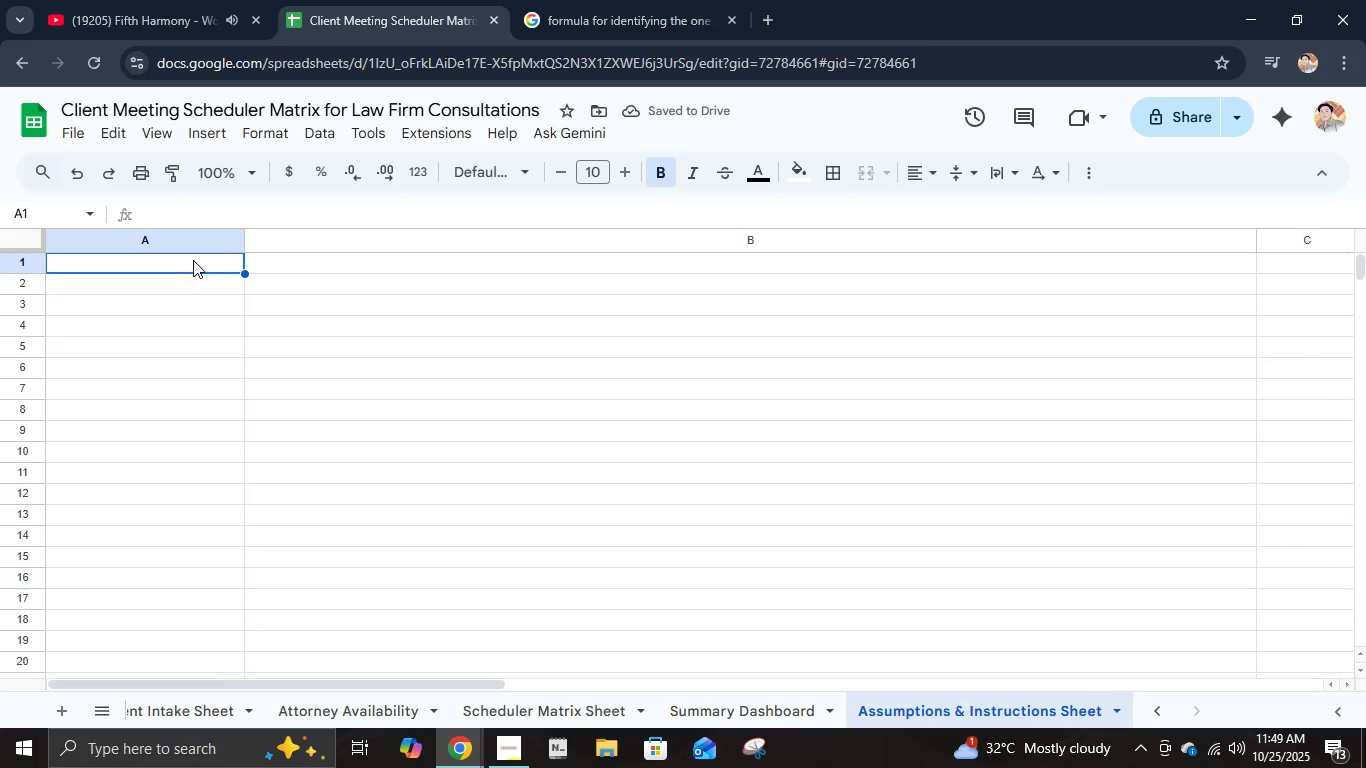 
type(Project Overview)
 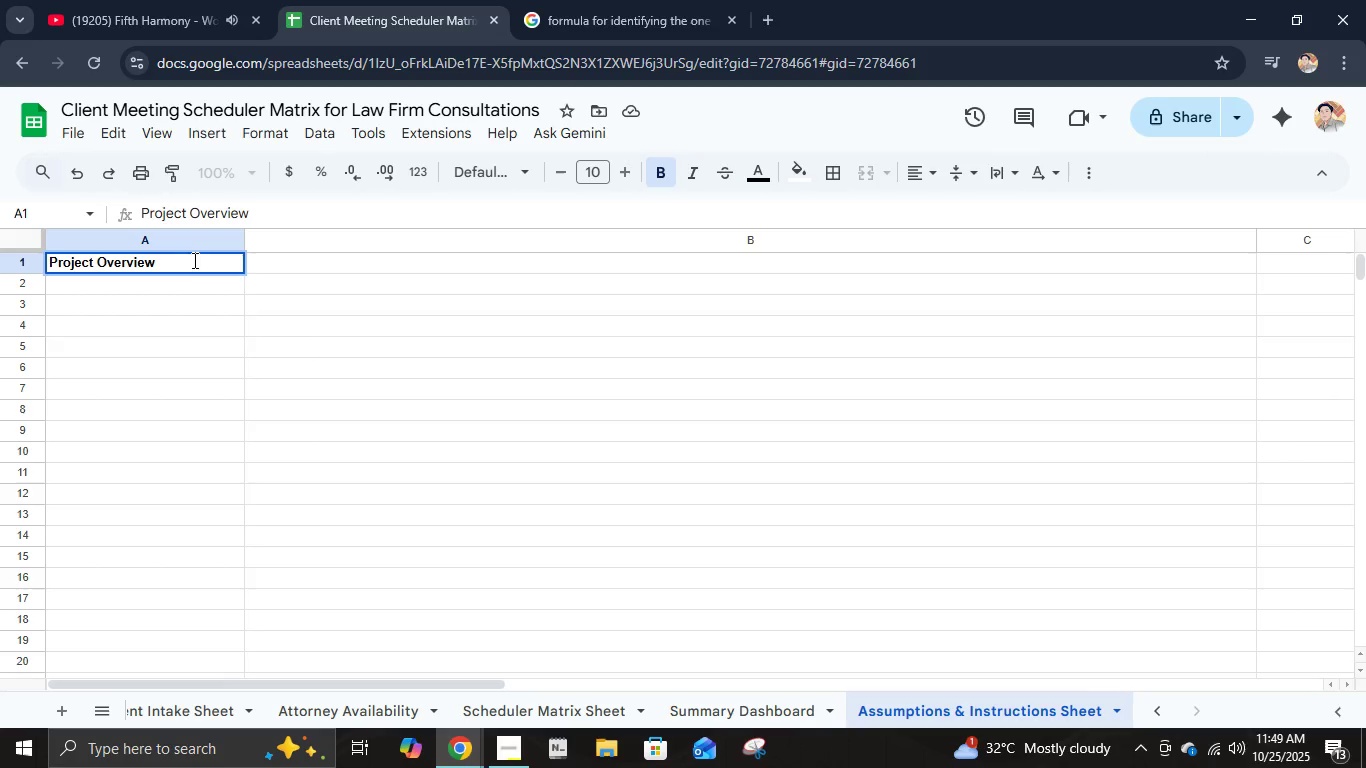 
key(ArrowRight)
 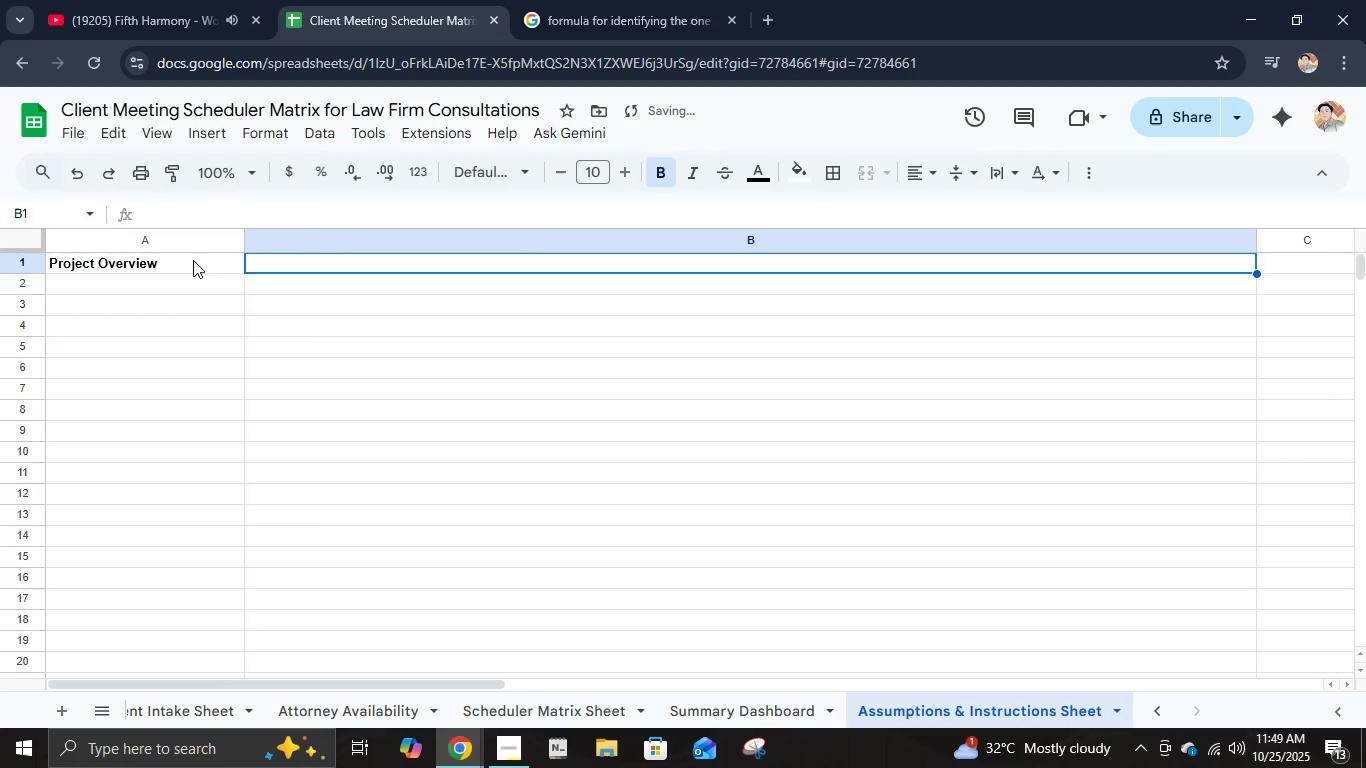 
key(ArrowDown)
 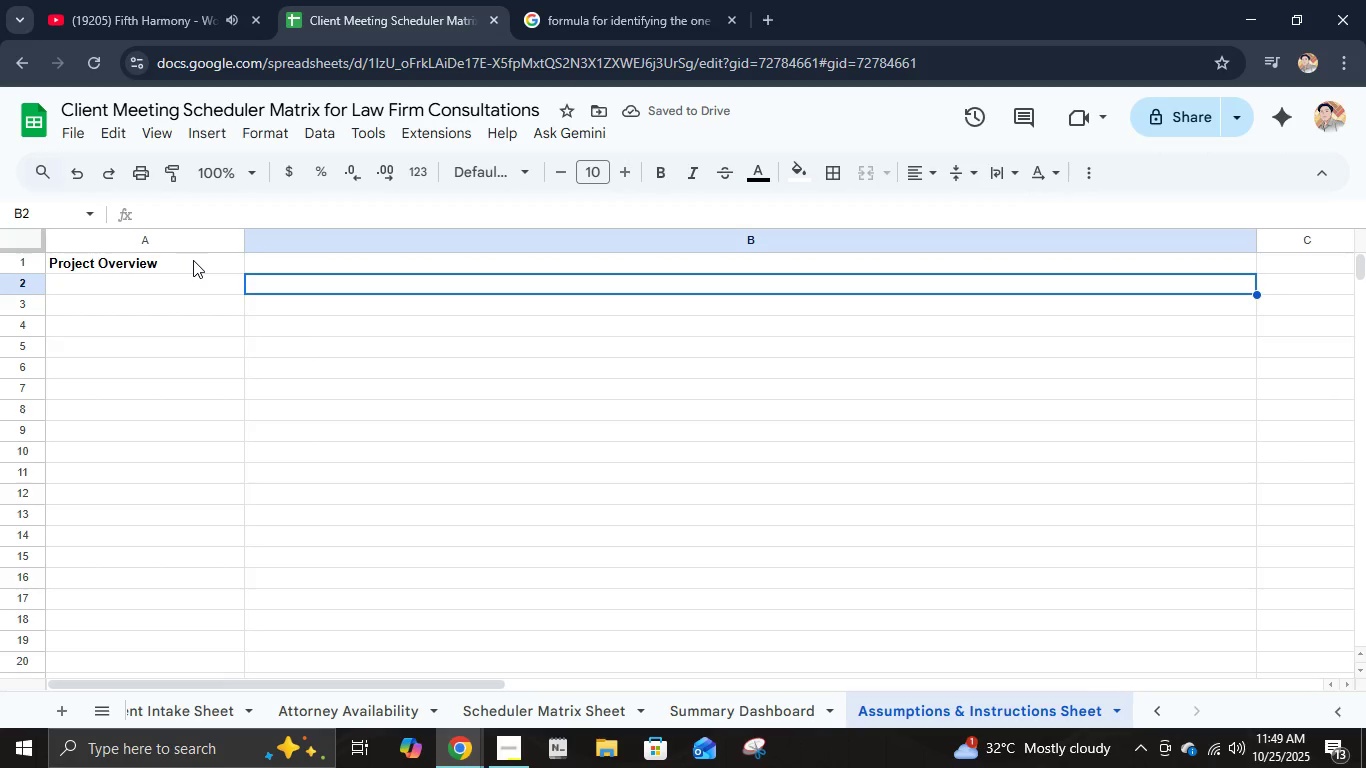 
type(The Client Meeting Scheduler Matrix is a spreadhs)
key(Backspace)
key(Backspace)
type(sheet-based scheduling system designed to coordinated )
key(Backspace)
key(Backspace)
type( client consu)
 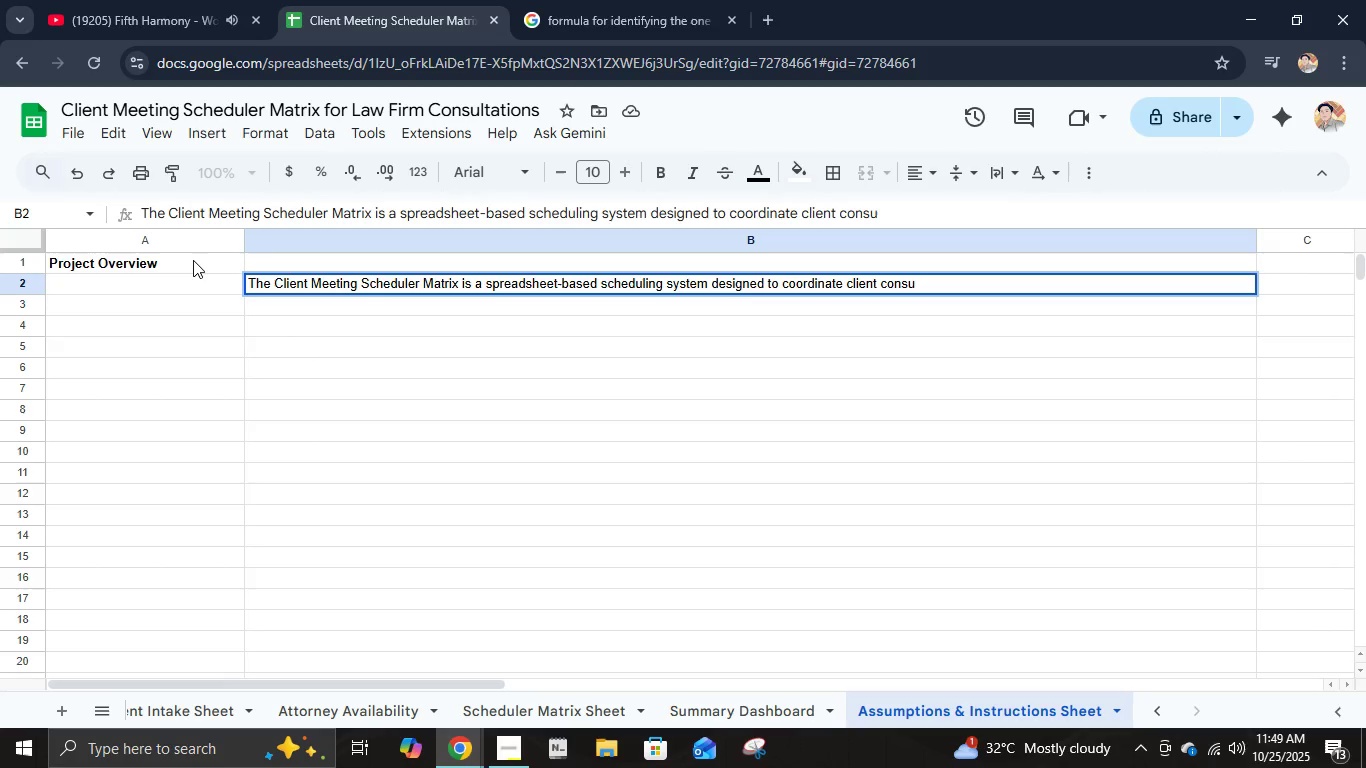 
type(ltato)
key(Backspace)
type(ions with attorneys based on availability, and practice speciat)
key(Backspace)
type(lties. The goe)
key(Backspace)
type(al is to )
 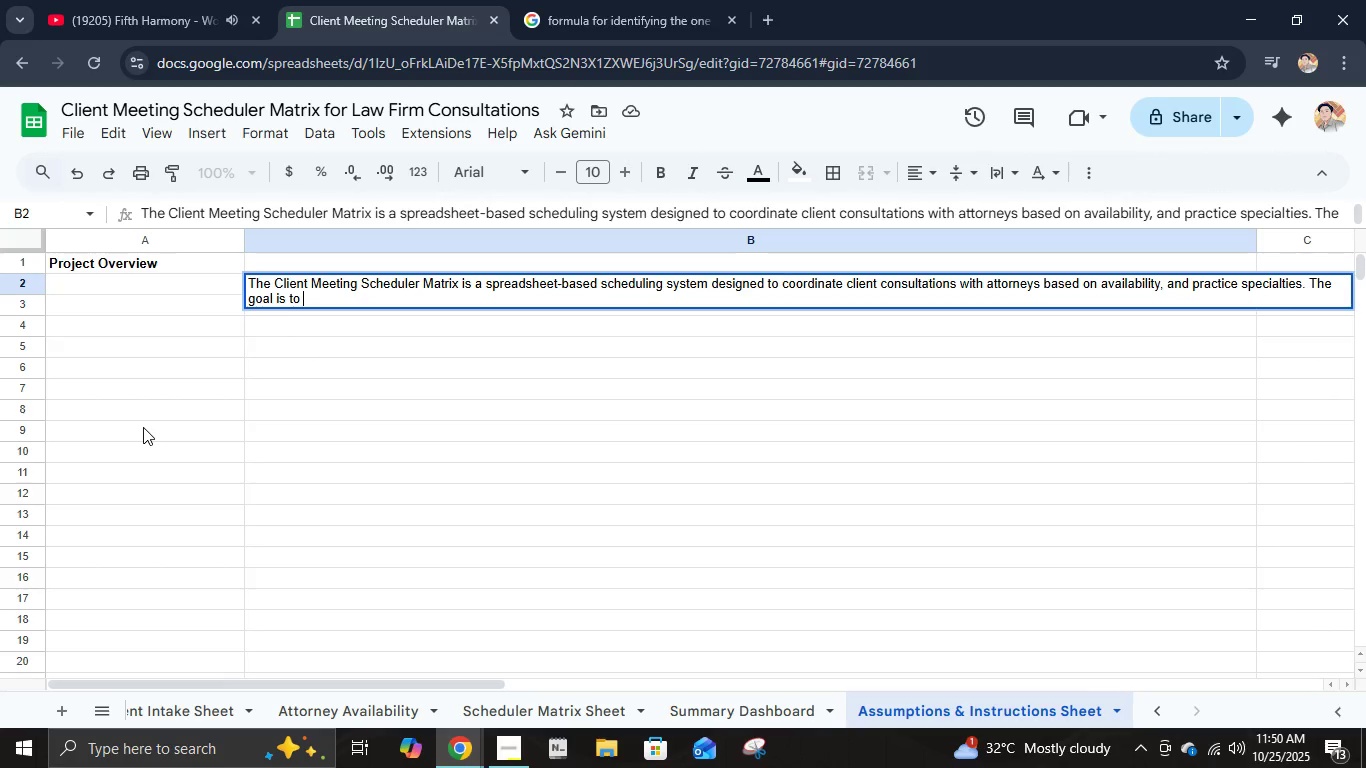 
type(ensure so)
key(Backspace)
type(mooth scheduling withouth)
key(Backspace)
type(  )
key(Backspace)
type(overlaps, missed time )
key(Backspace)
key(Backspace)
type( or manual erros.)
key(Backspace)
key(Backspace)
type(rs.)
 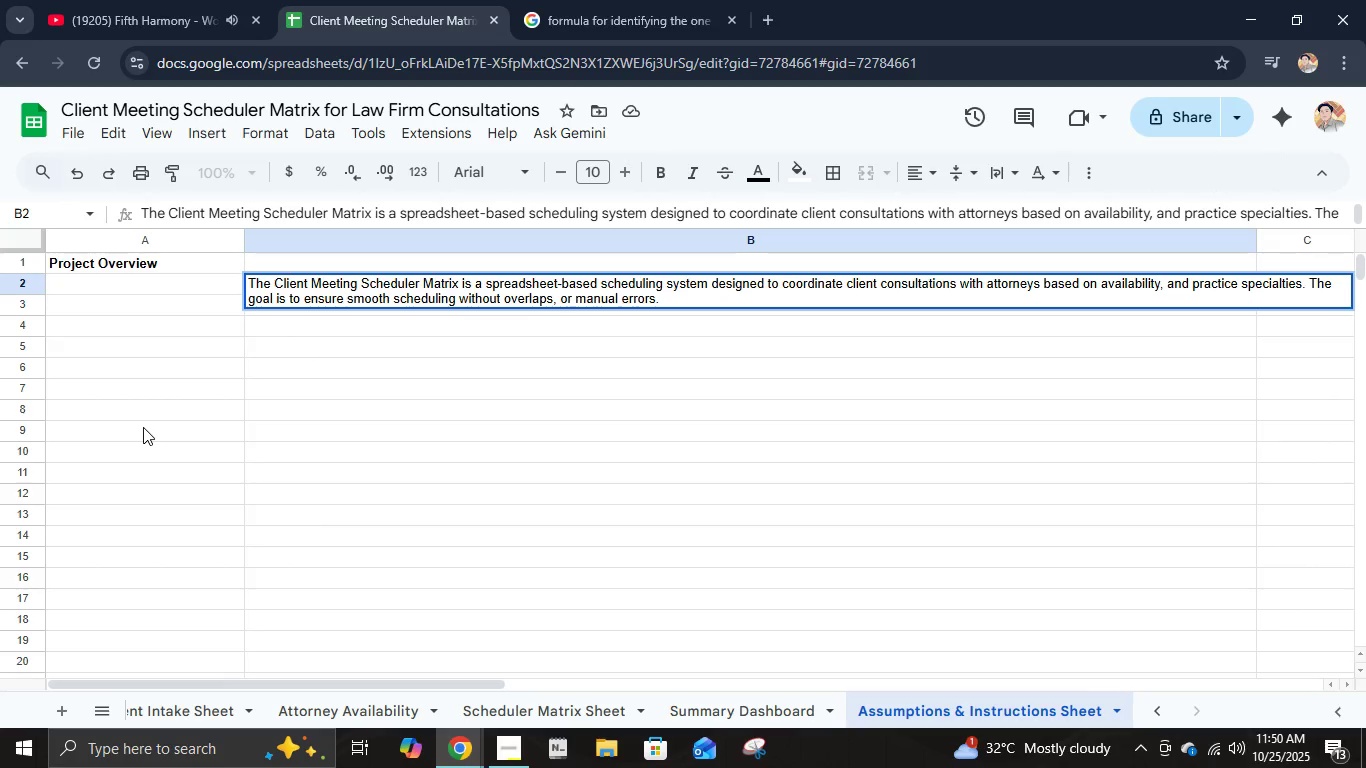 
key(Enter)
 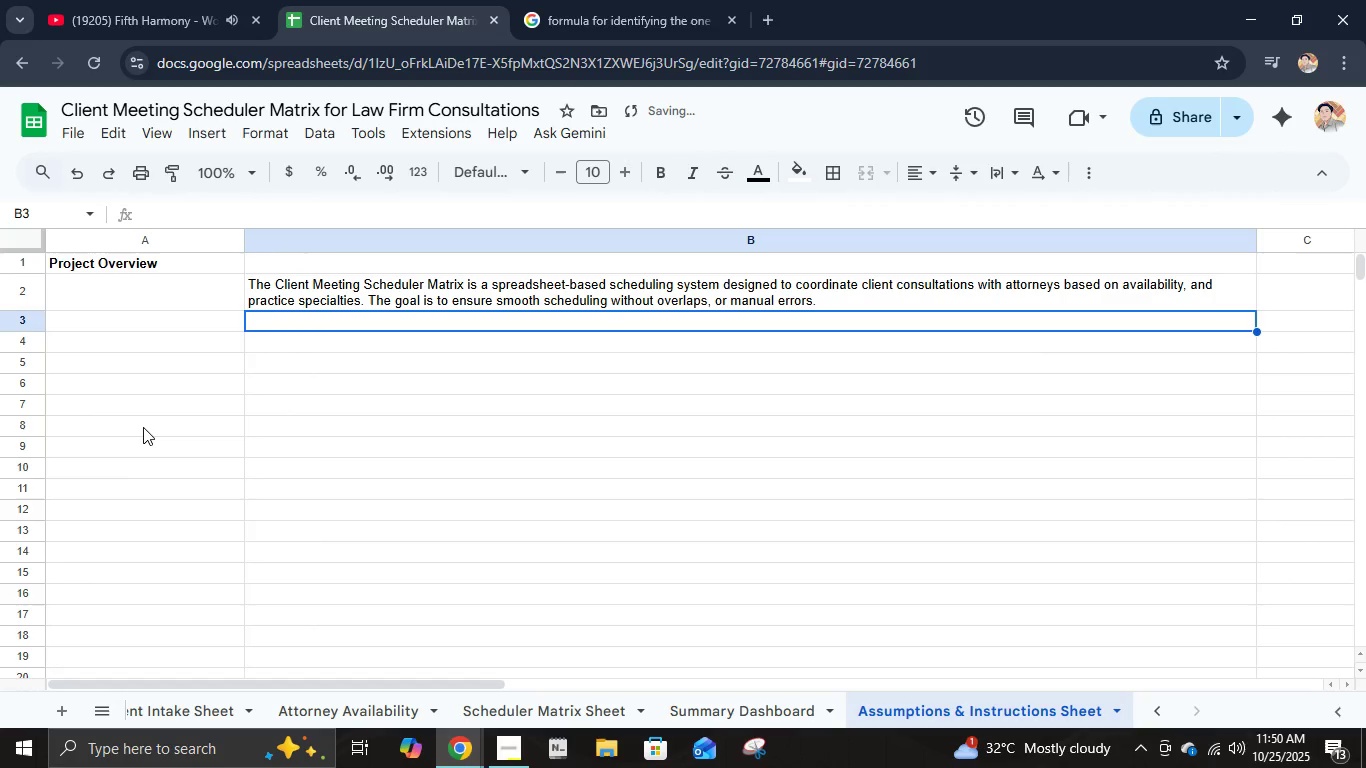 
type(This sheet)
key(Backspace)
type(t as)
key(Backspace)
type(cts a )
key(Backspace)
type(s a central reference for paralegals and m)
key(Backspace)
type(an)
key(Backspace)
type(dministrative staff, detailing all project assumptions, scheduling logic, fomu)
key(Backspace)
key(Backspace)
type(rmulasa used )
key(Backspace)
type(, and instructions for daily operation.)
 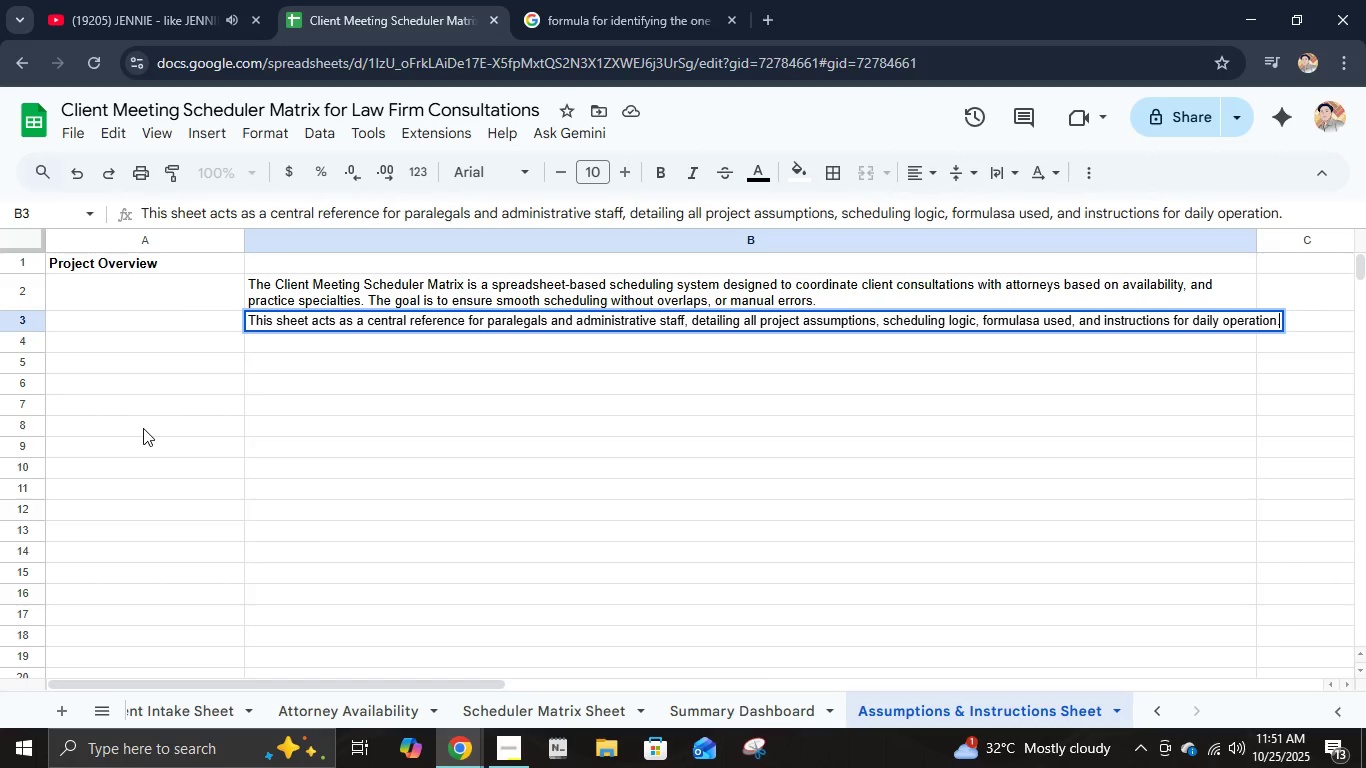 
key(Enter)
 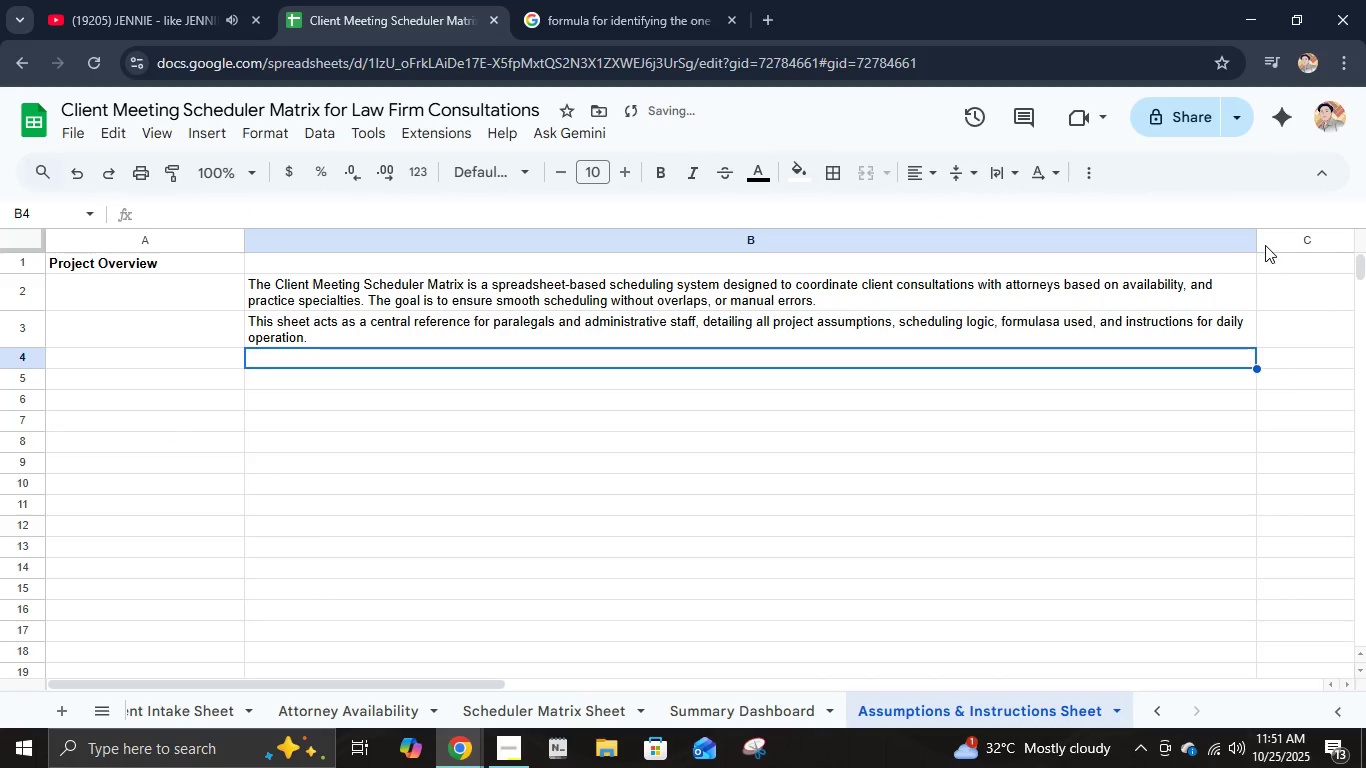 
left_click_drag(start_coordinate=[1255, 241], to_coordinate=[702, 269])
 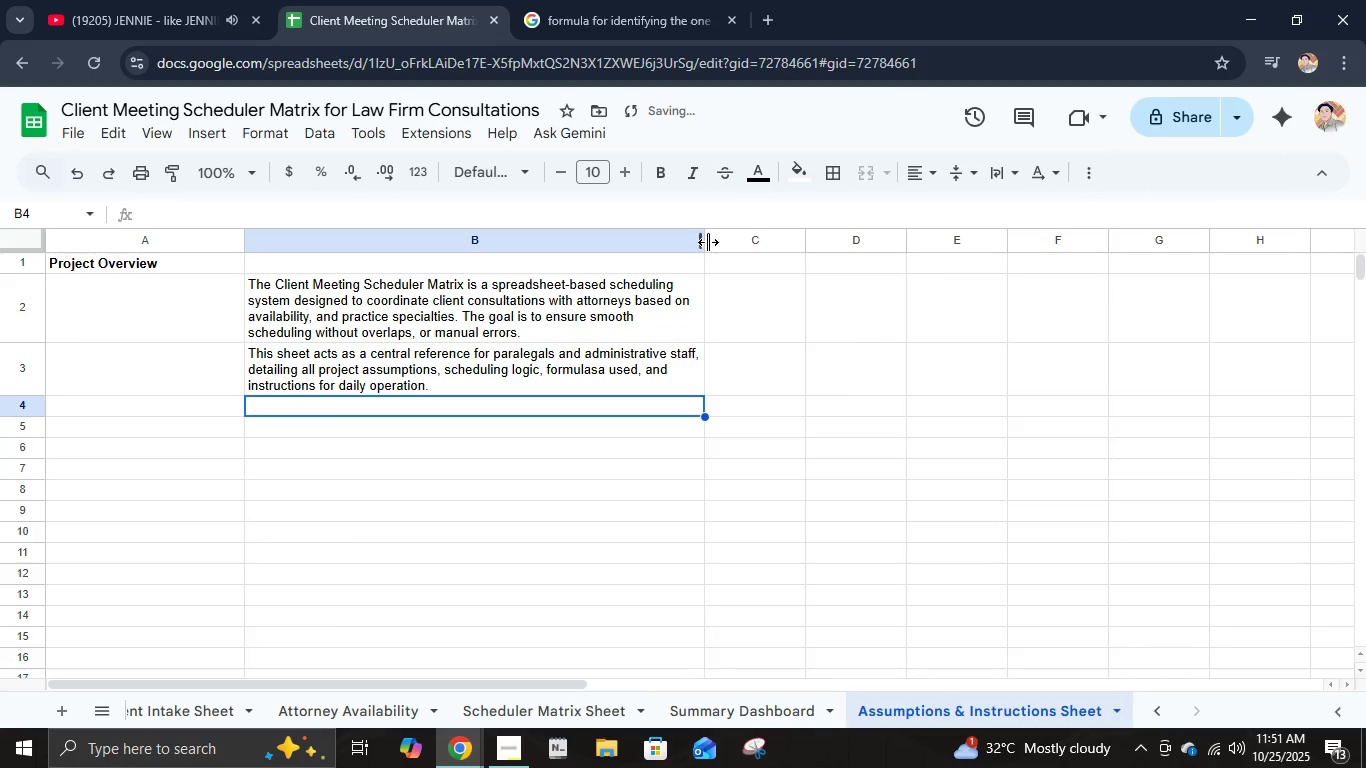 
left_click_drag(start_coordinate=[708, 242], to_coordinate=[723, 243])
 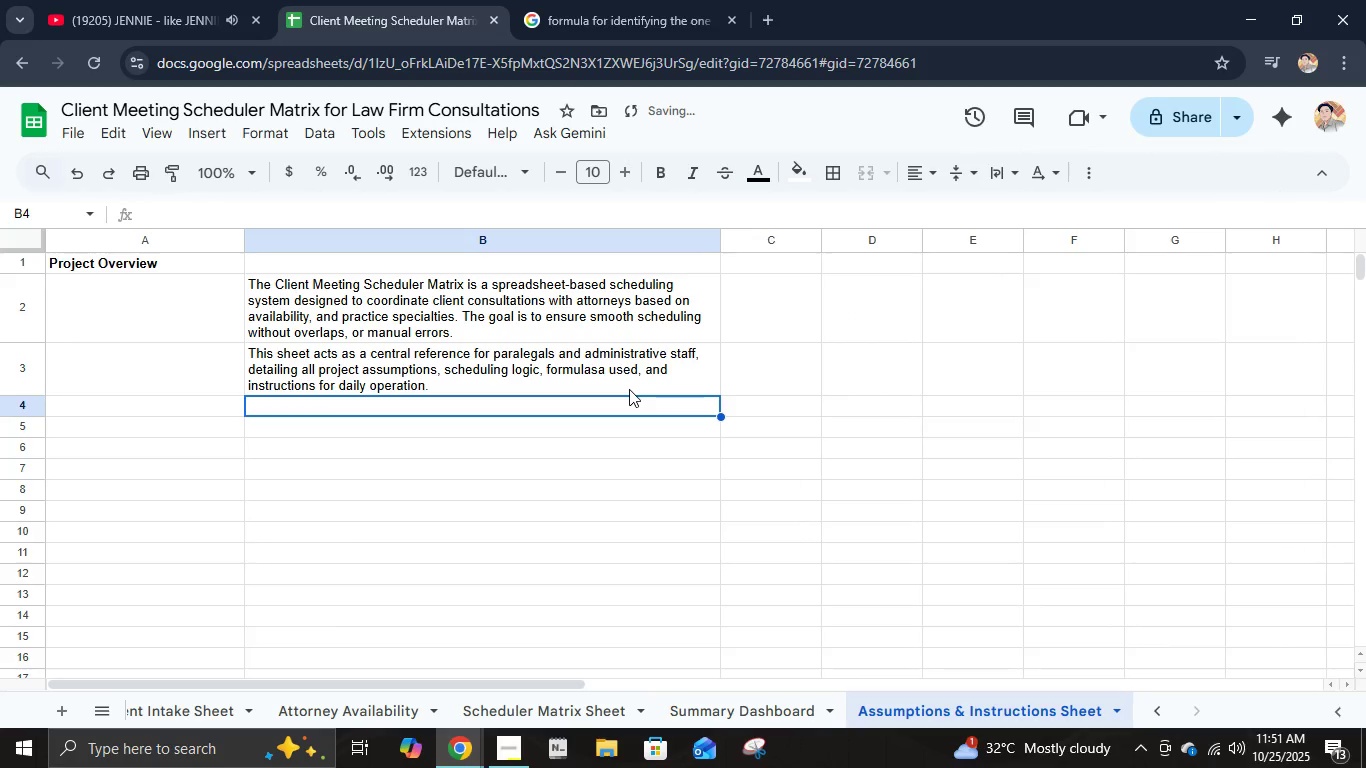 
key(Enter)
 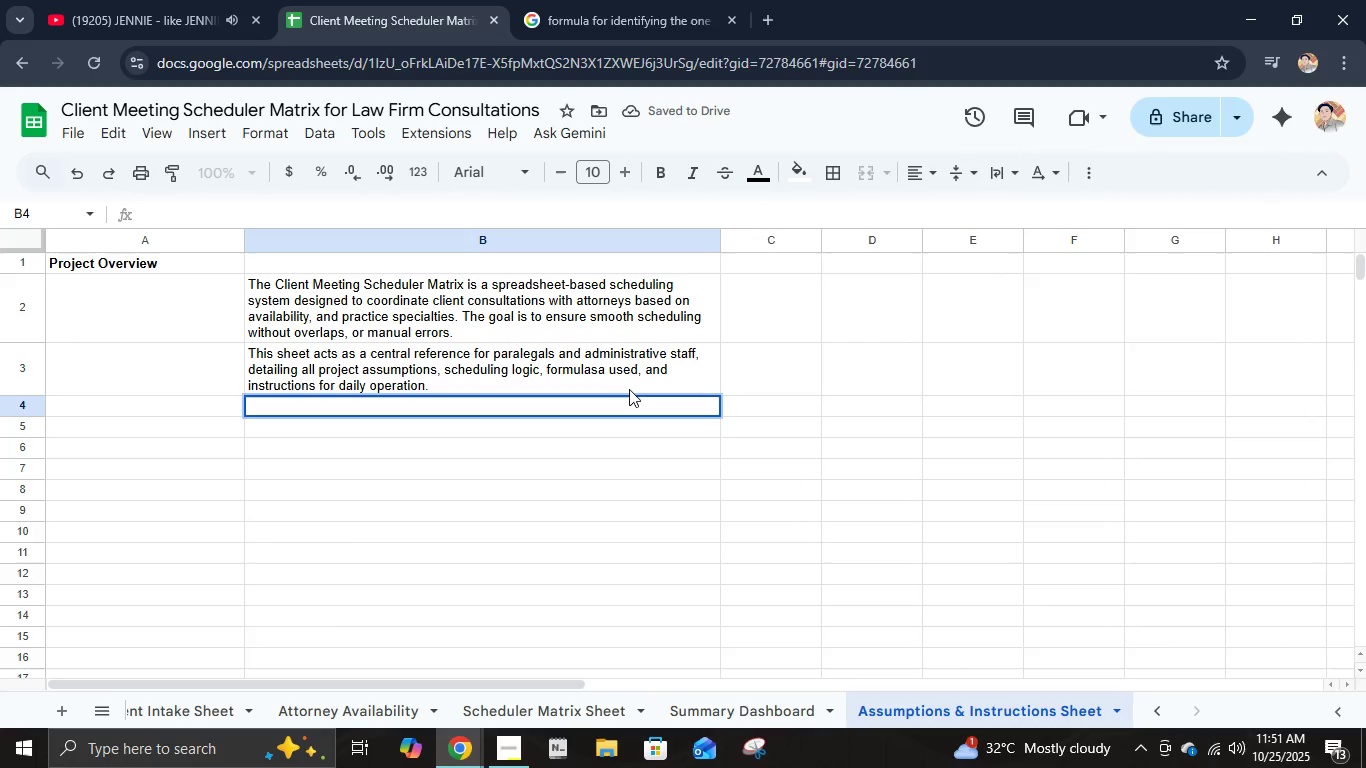 
key(ArrowDown)
 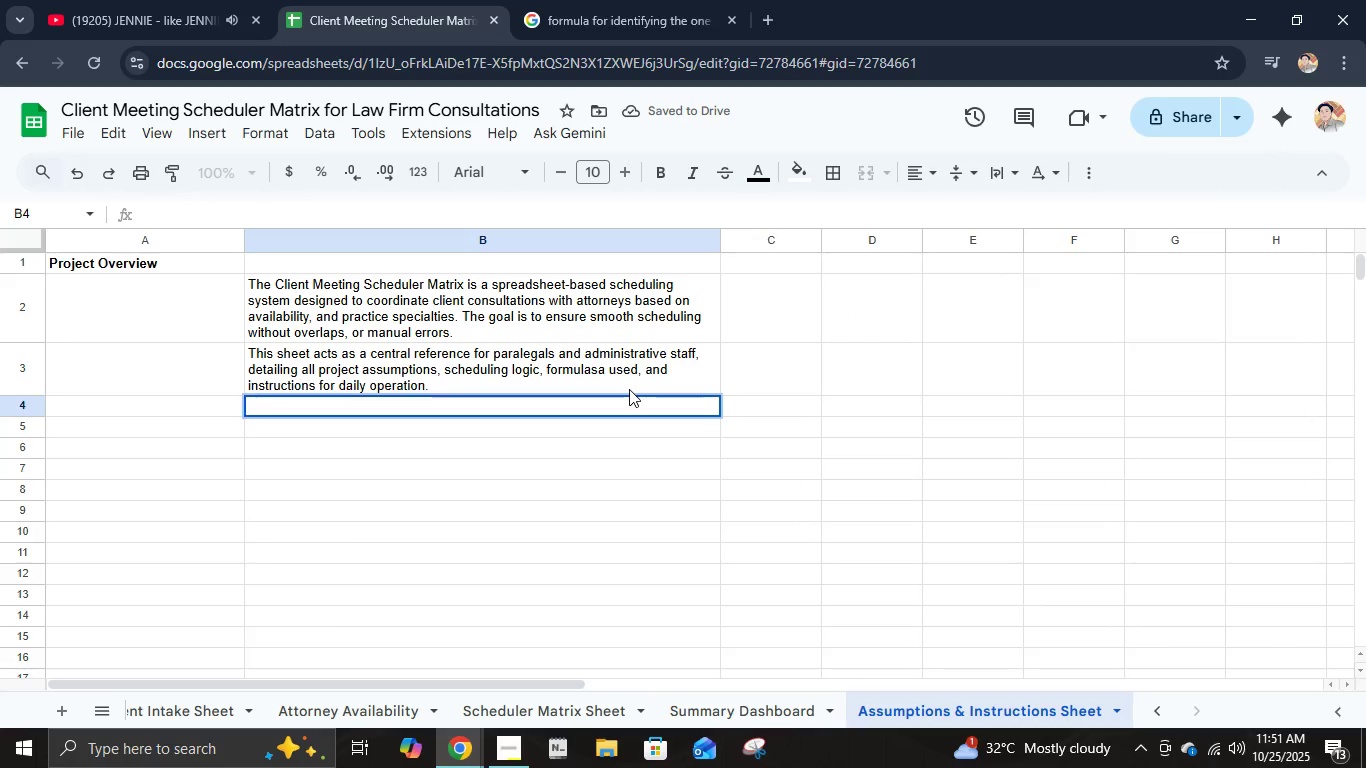 
key(Enter)
 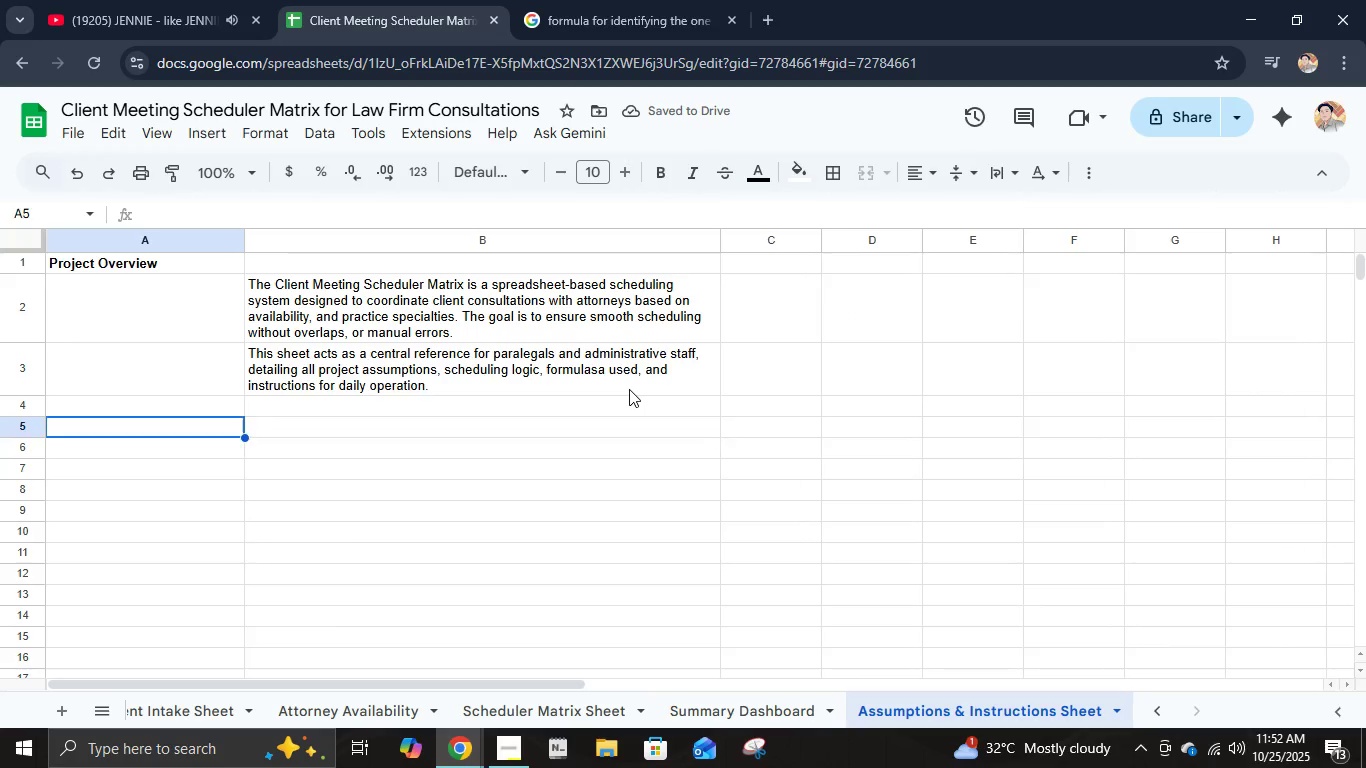 
key(ArrowLeft)
 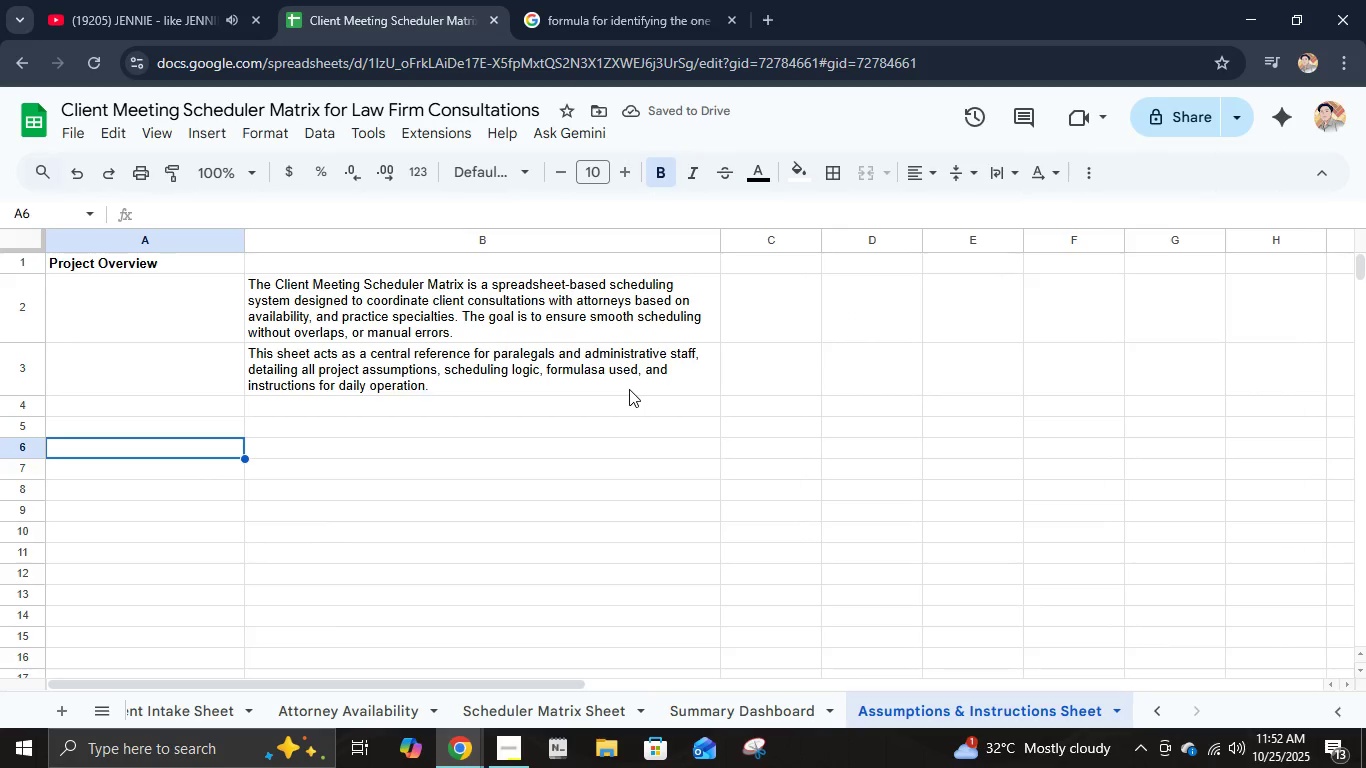 
key(ArrowDown)
 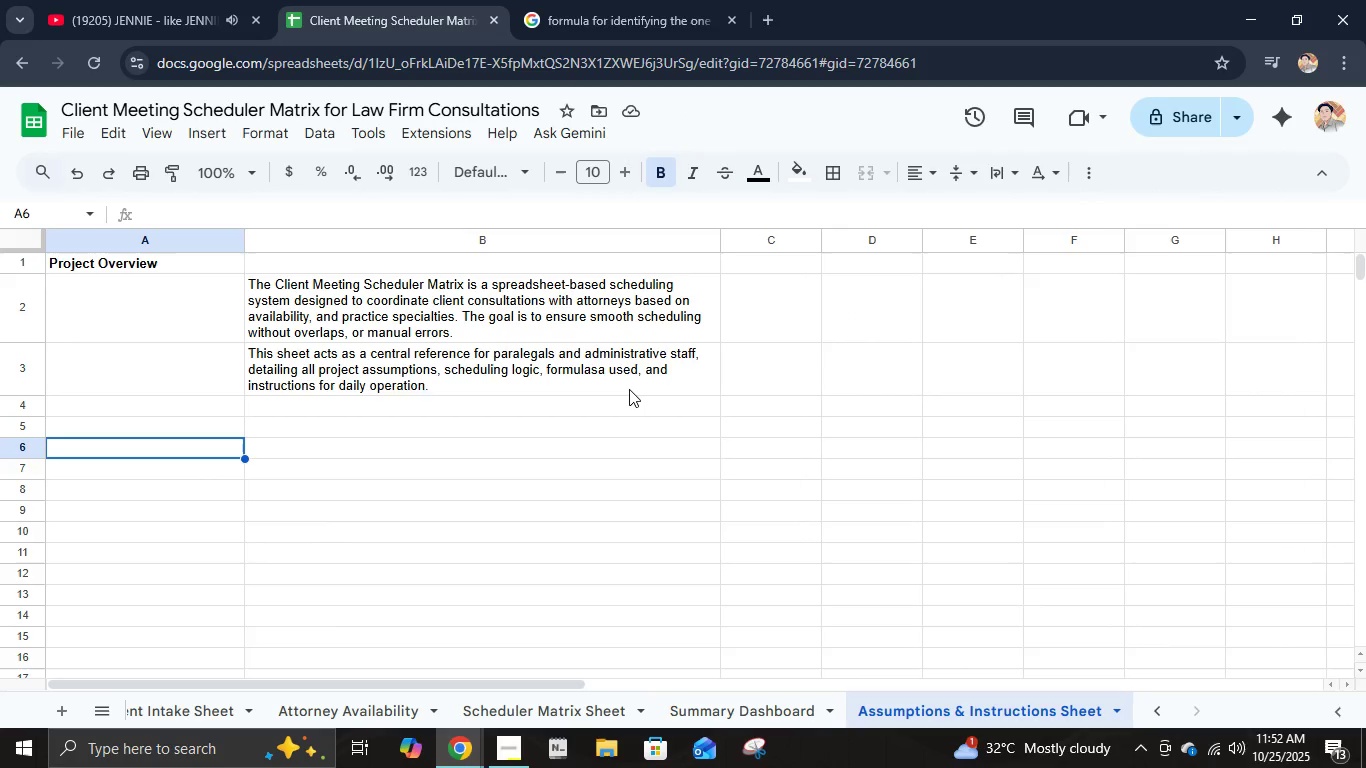 
key(ArrowUp)
 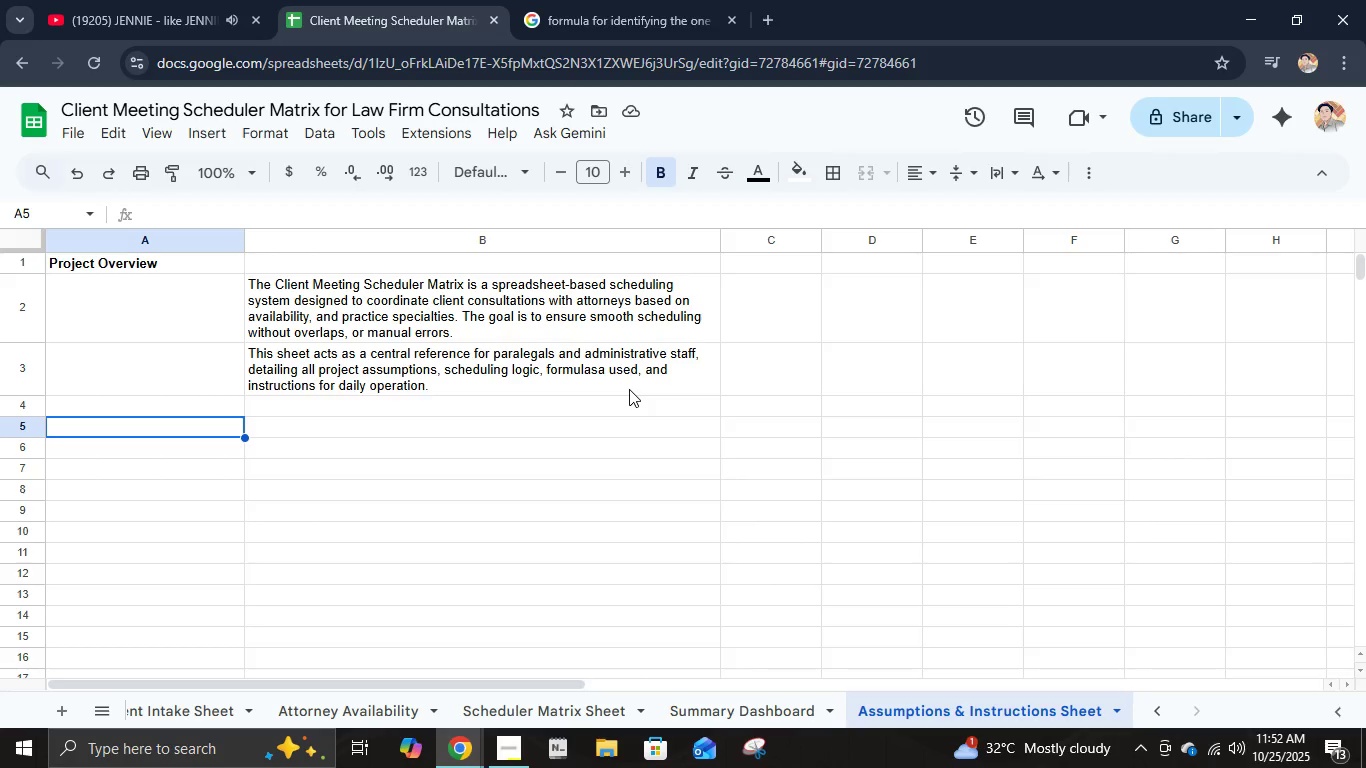 
hold_key(key=ShiftLeft, duration=0.48)
 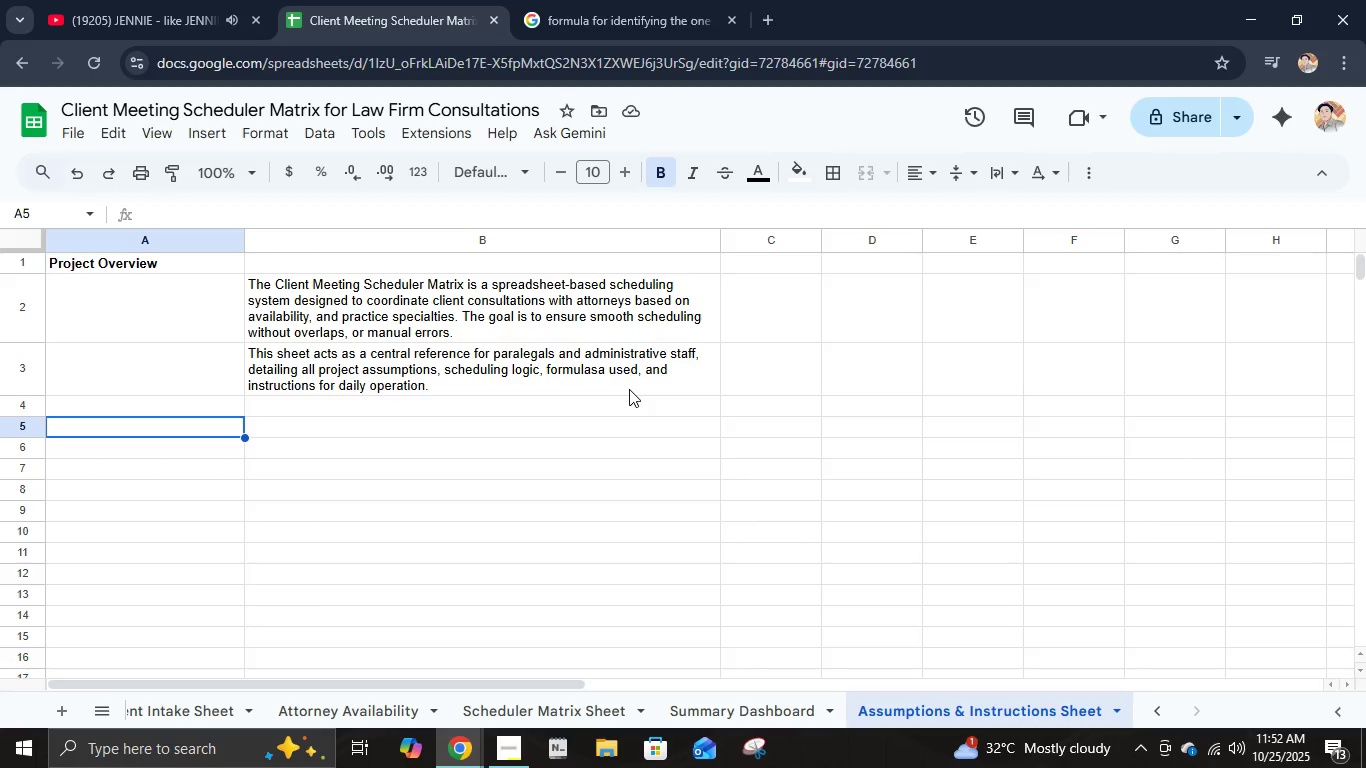 
type(General Assumptions)
 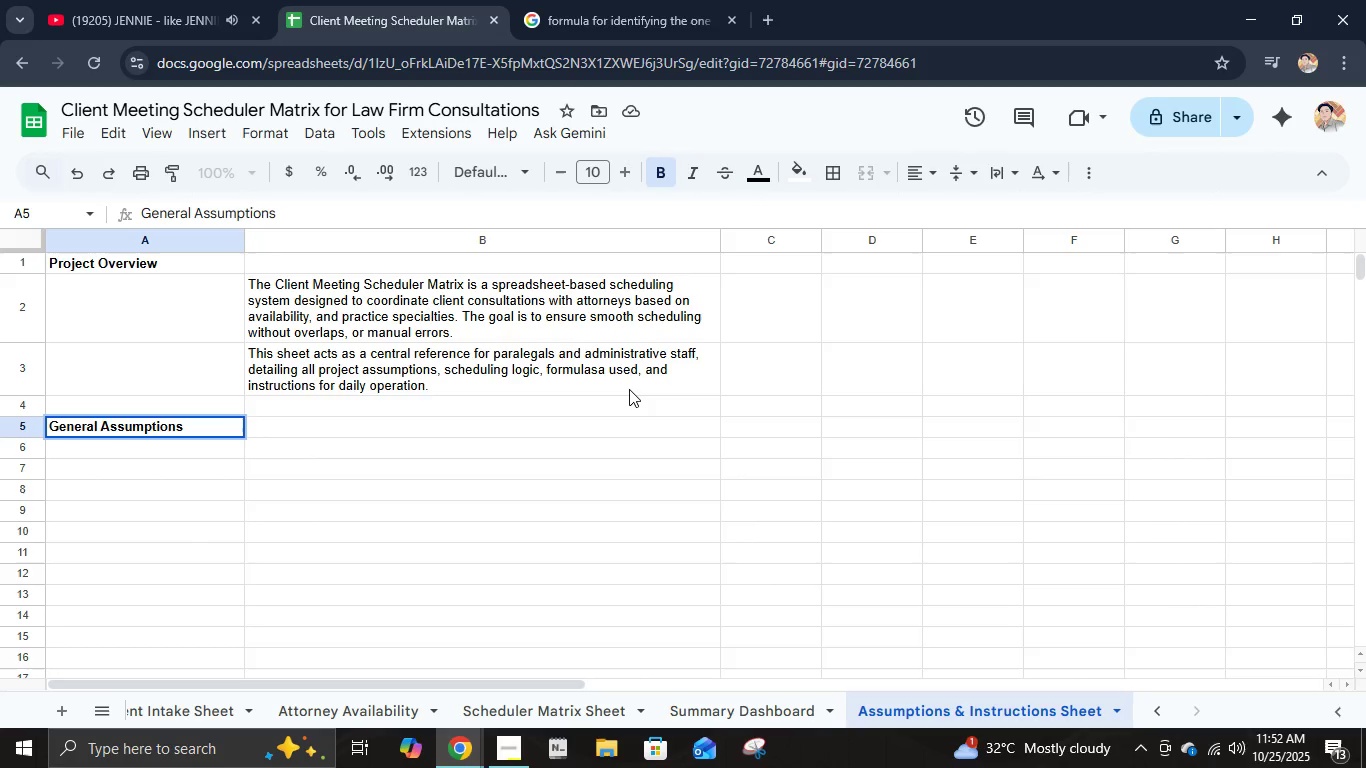 
key(ArrowRight)
 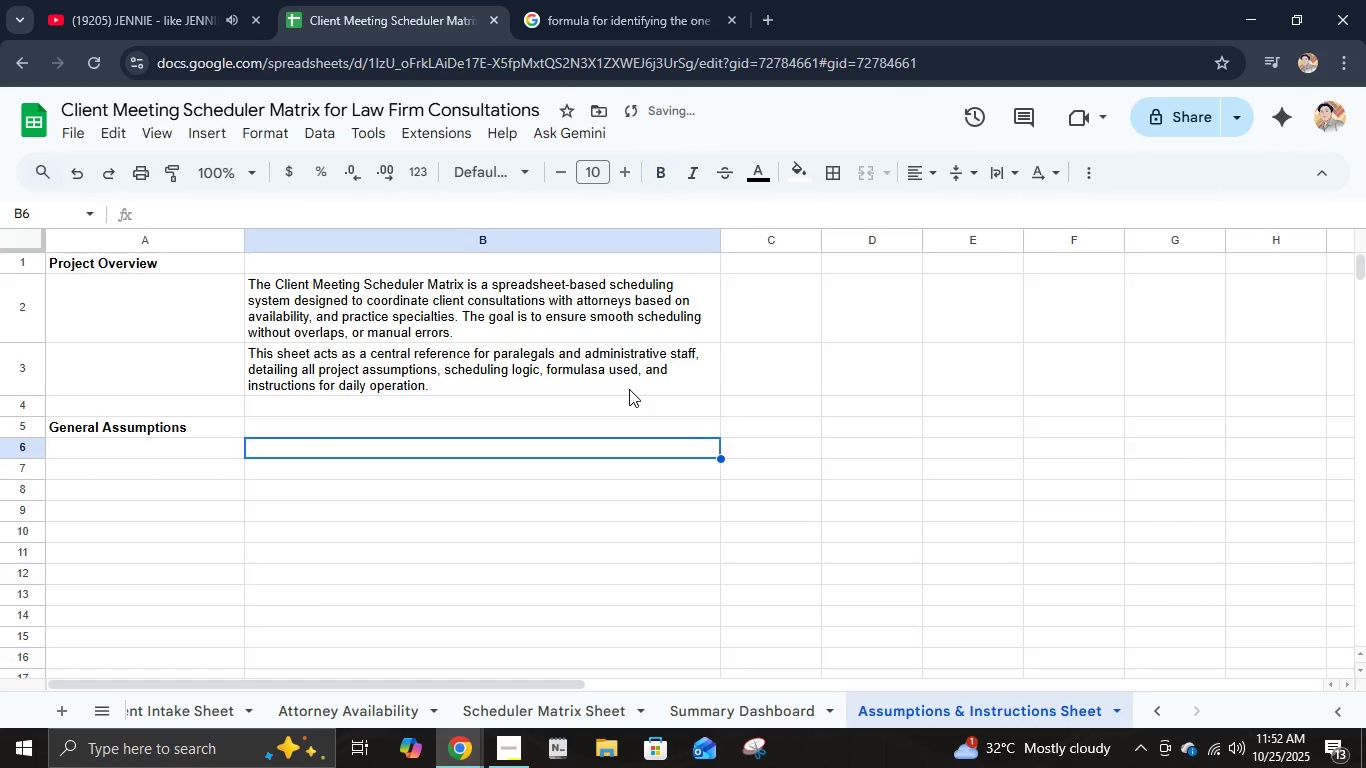 
key(ArrowDown)
 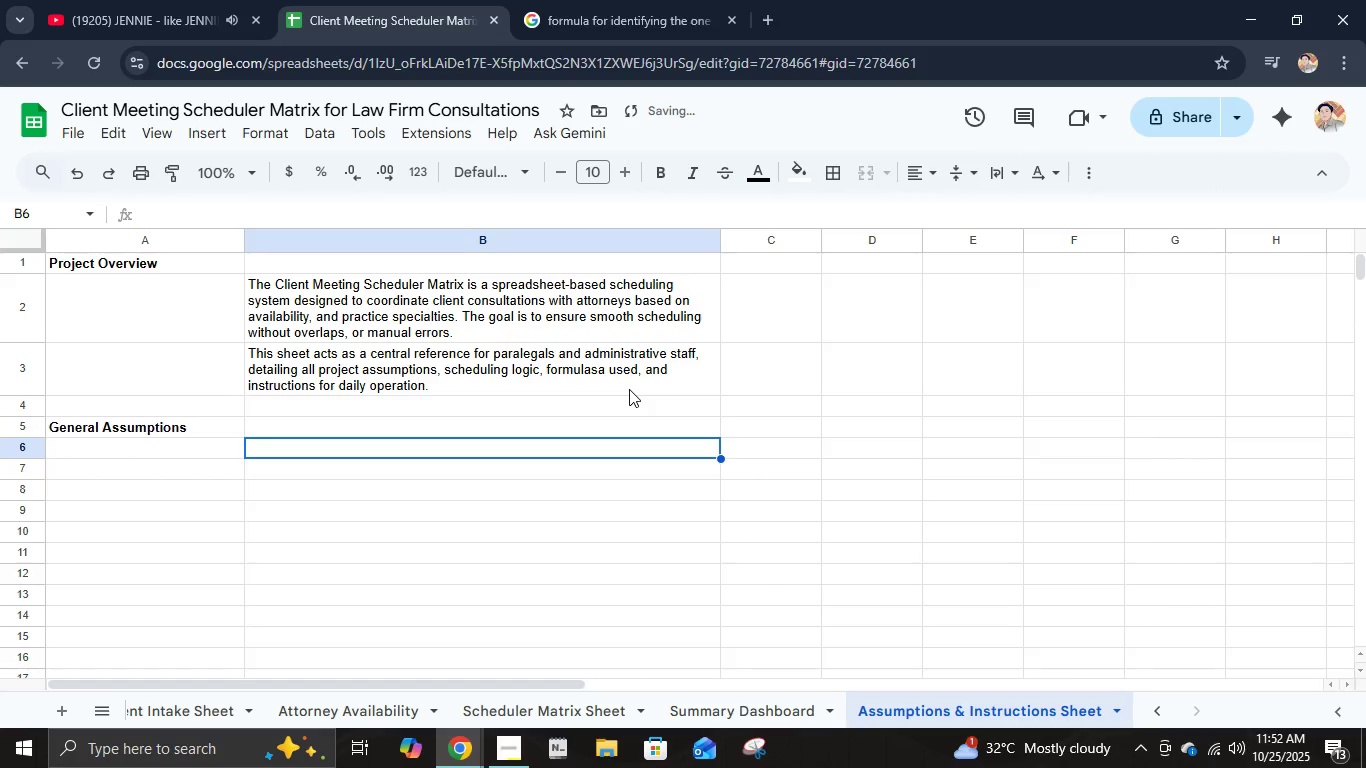 
key(Control+B)
 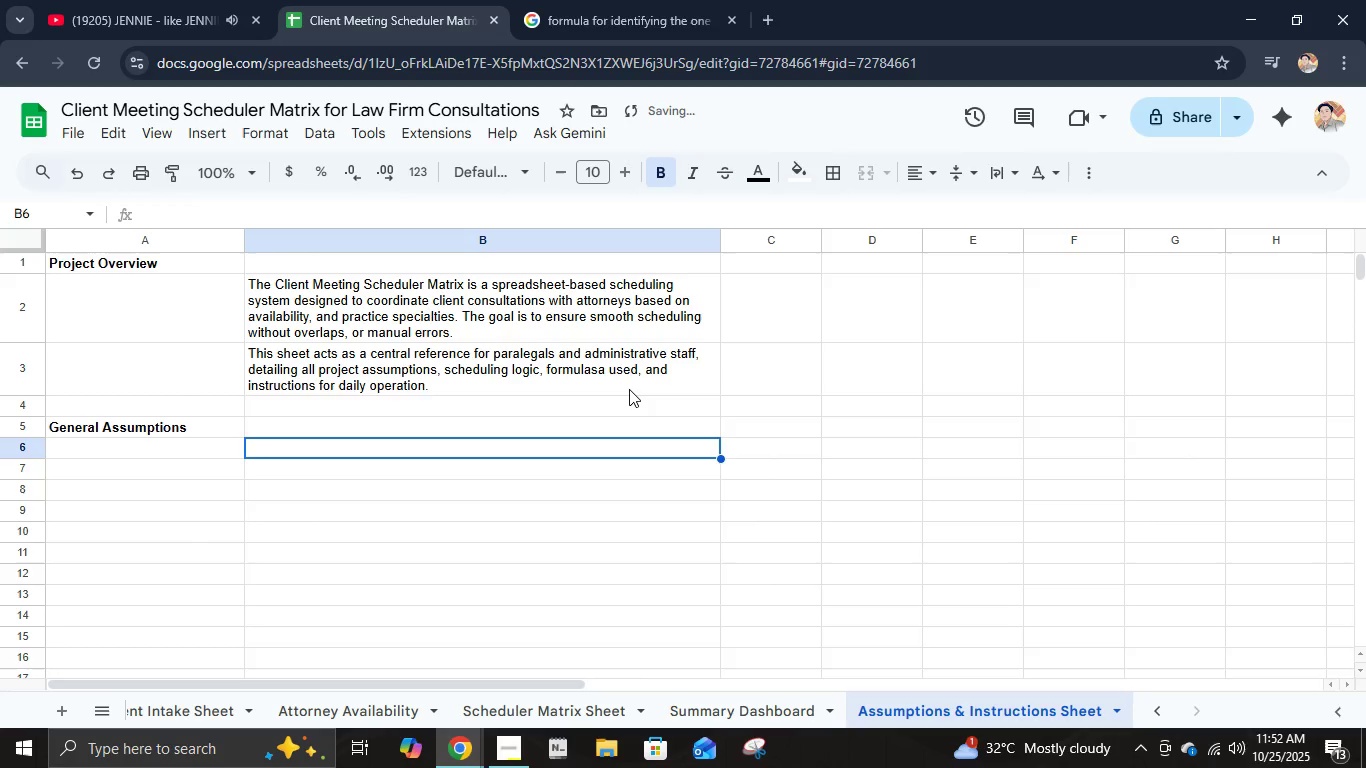 
type(1. Scheduling Logic)
 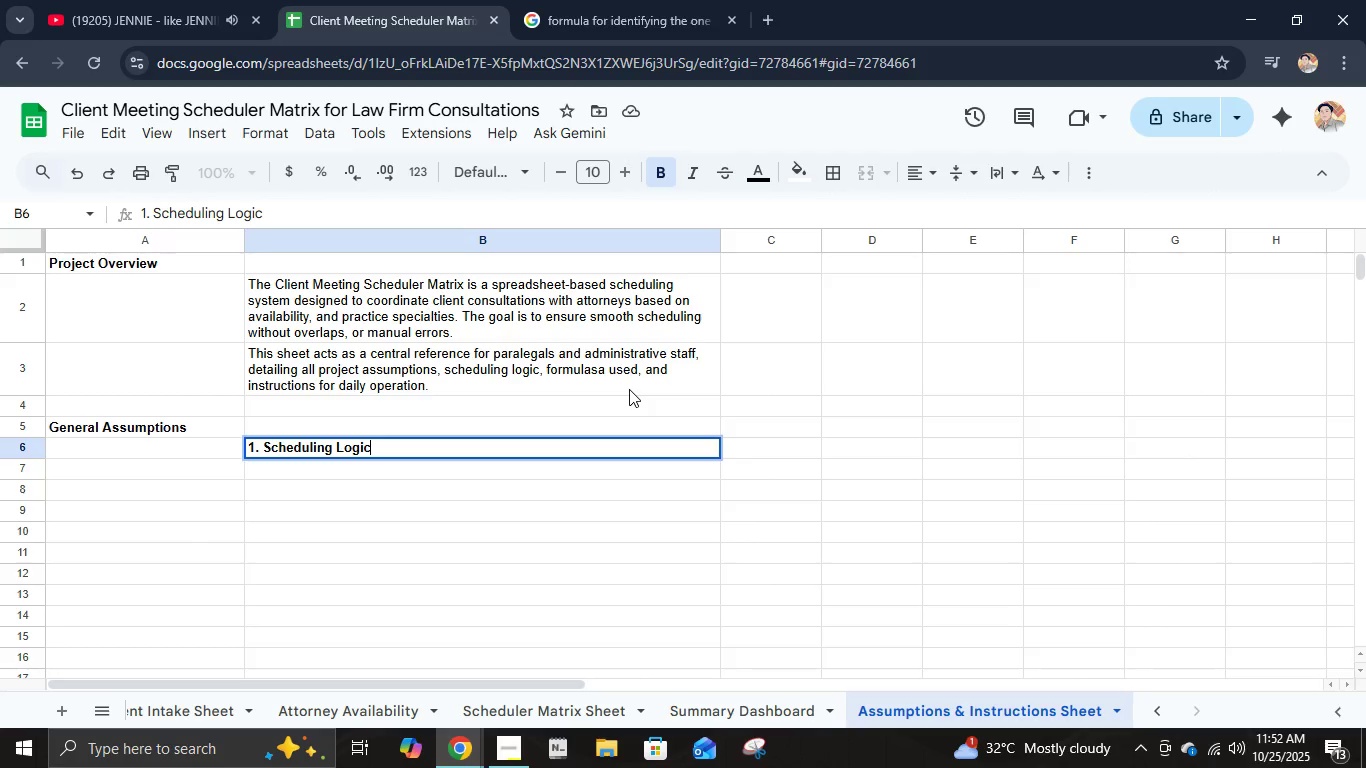 
key(Enter)
 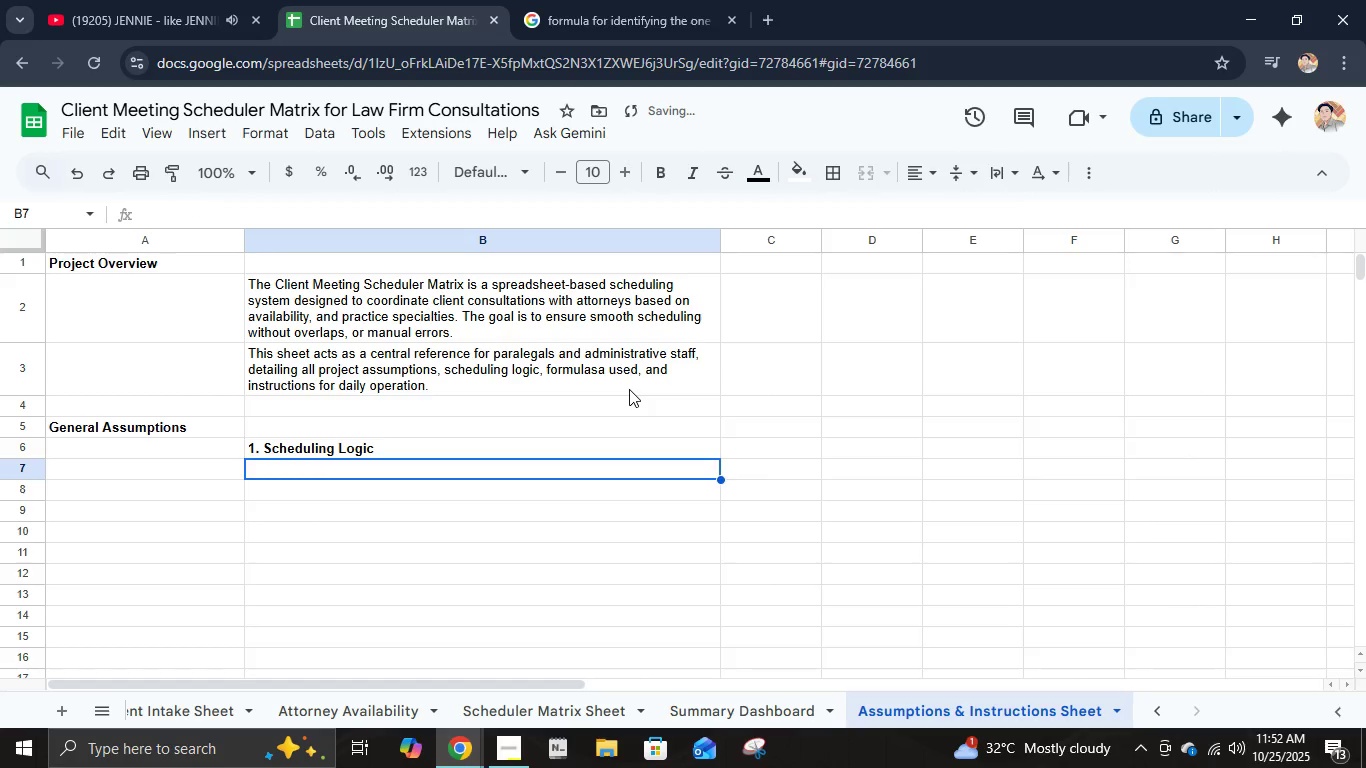 
type(- )
key(Backspace)
key(Backspace)
type(   - Each attorney has specific available time slots listed in the Attorney Availability Sheet.)
 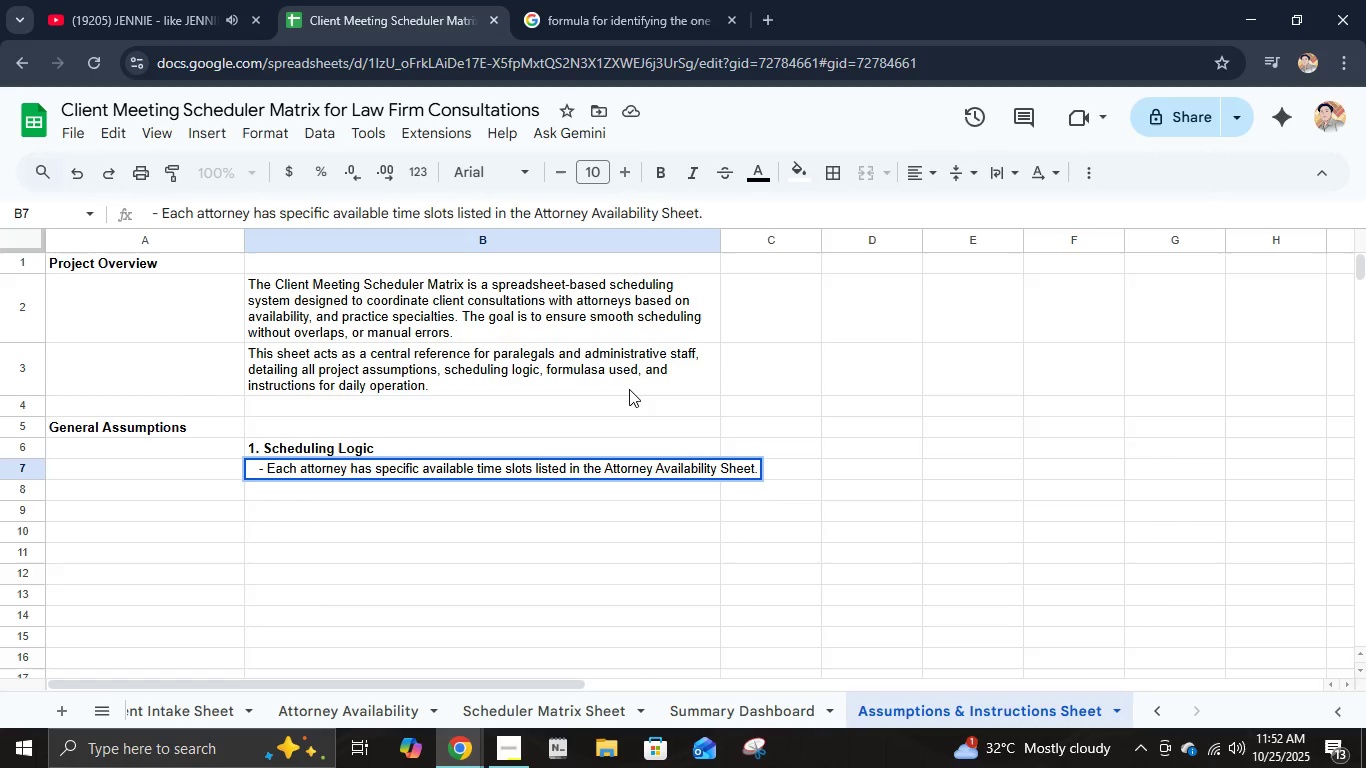 
key(Enter)
 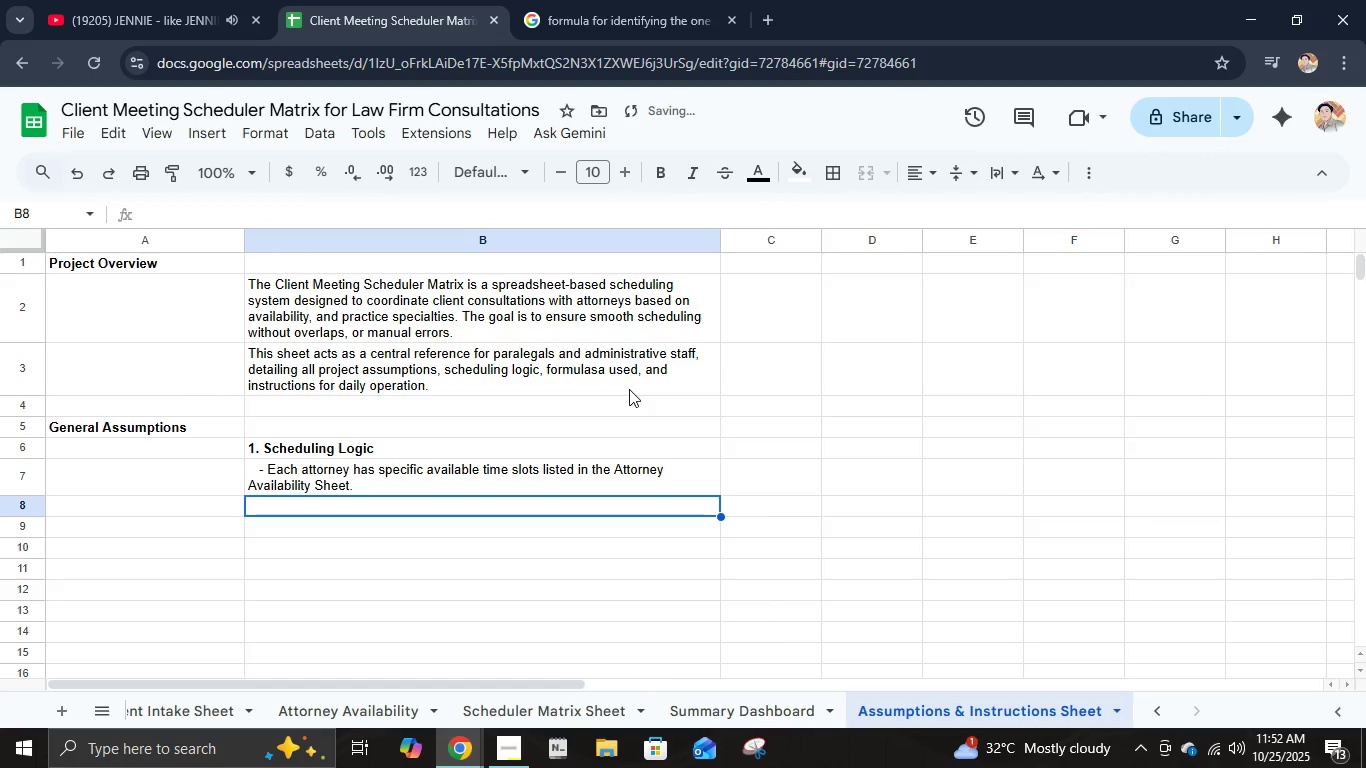 
type(   - Each client provides their preferred meeting date, time and requested specialty during the intake process.)
 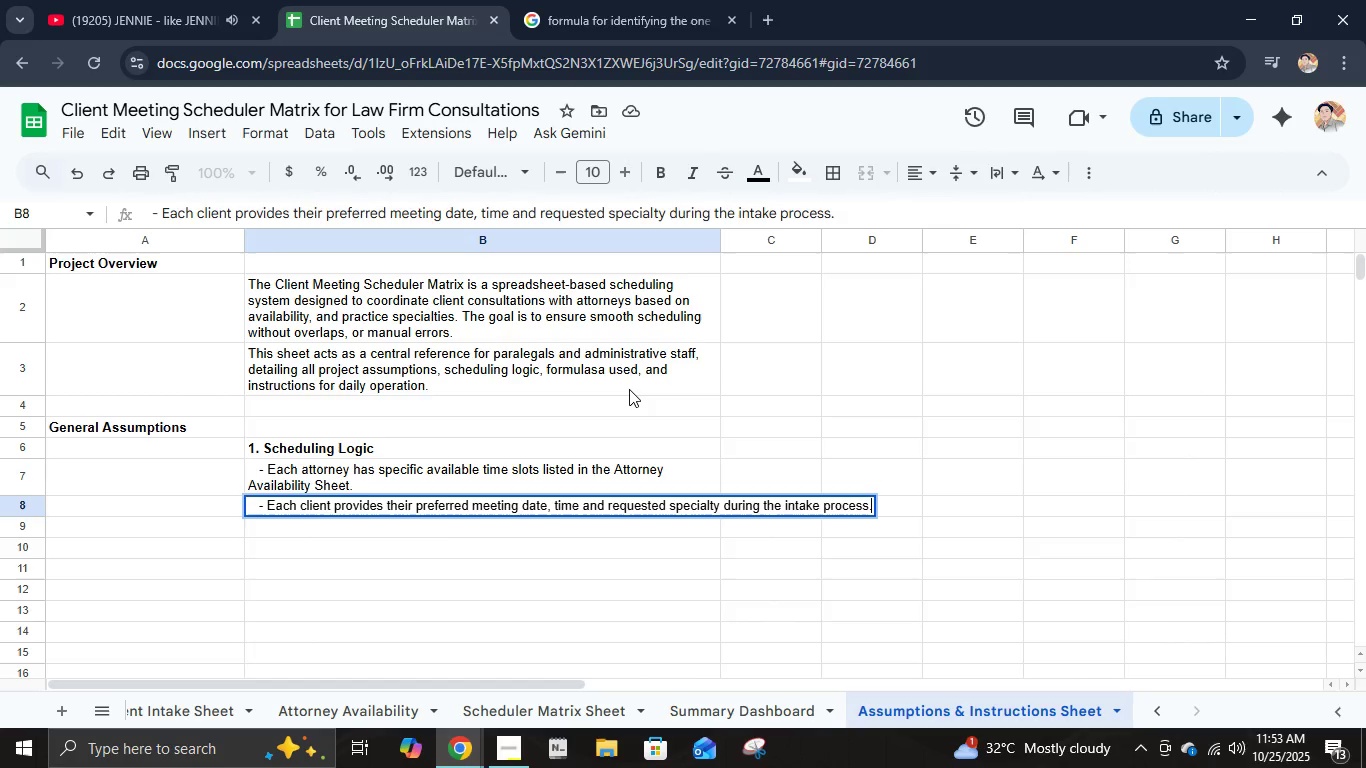 
key(Enter)
 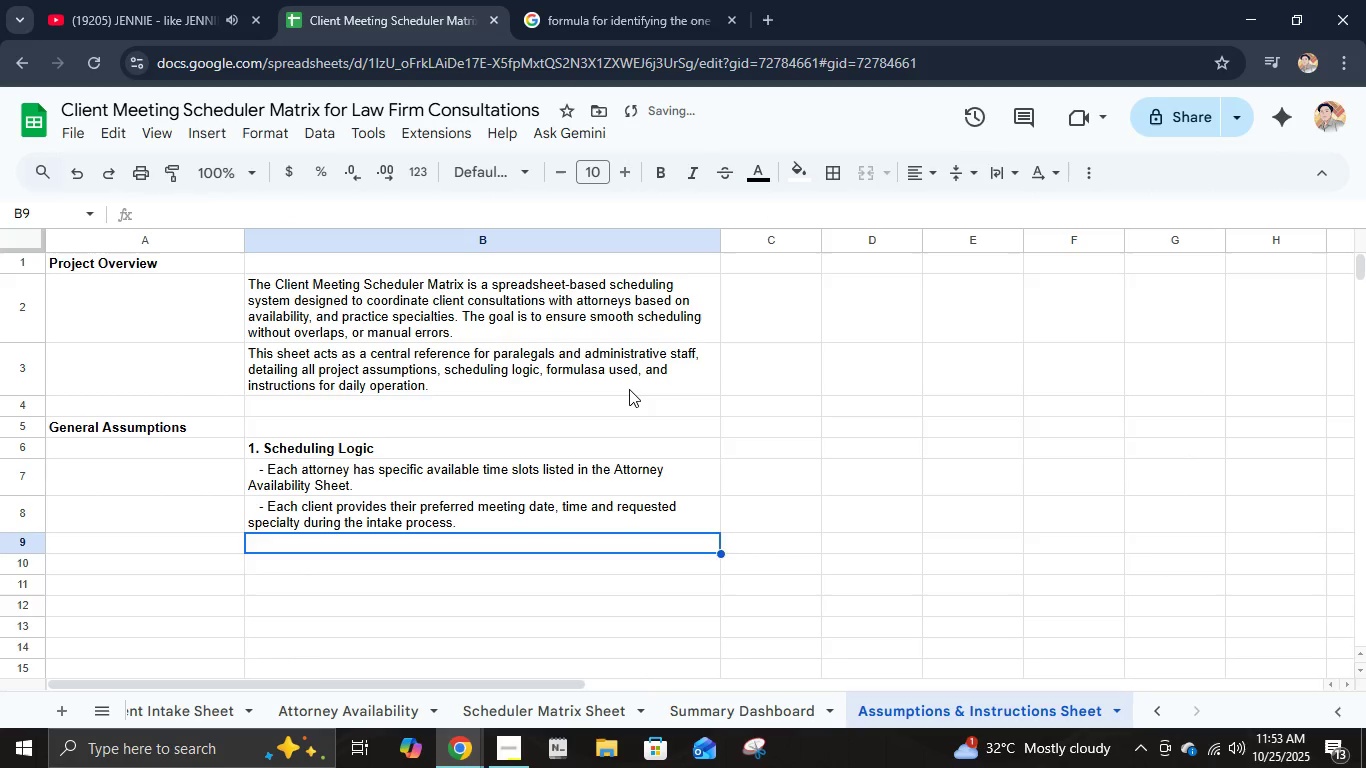 
type(   - The sche)
key(Backspace)
key(Backspace)
key(Backspace)
key(Backspace)
type(Scheduler Matrix automatically matcher )
key(Backspace)
key(Backspace)
type(s clients to attorneys available aty )
key(Backspace)
key(Backspace)
type( the same date,)
key(Backspace)
type( and time.)
 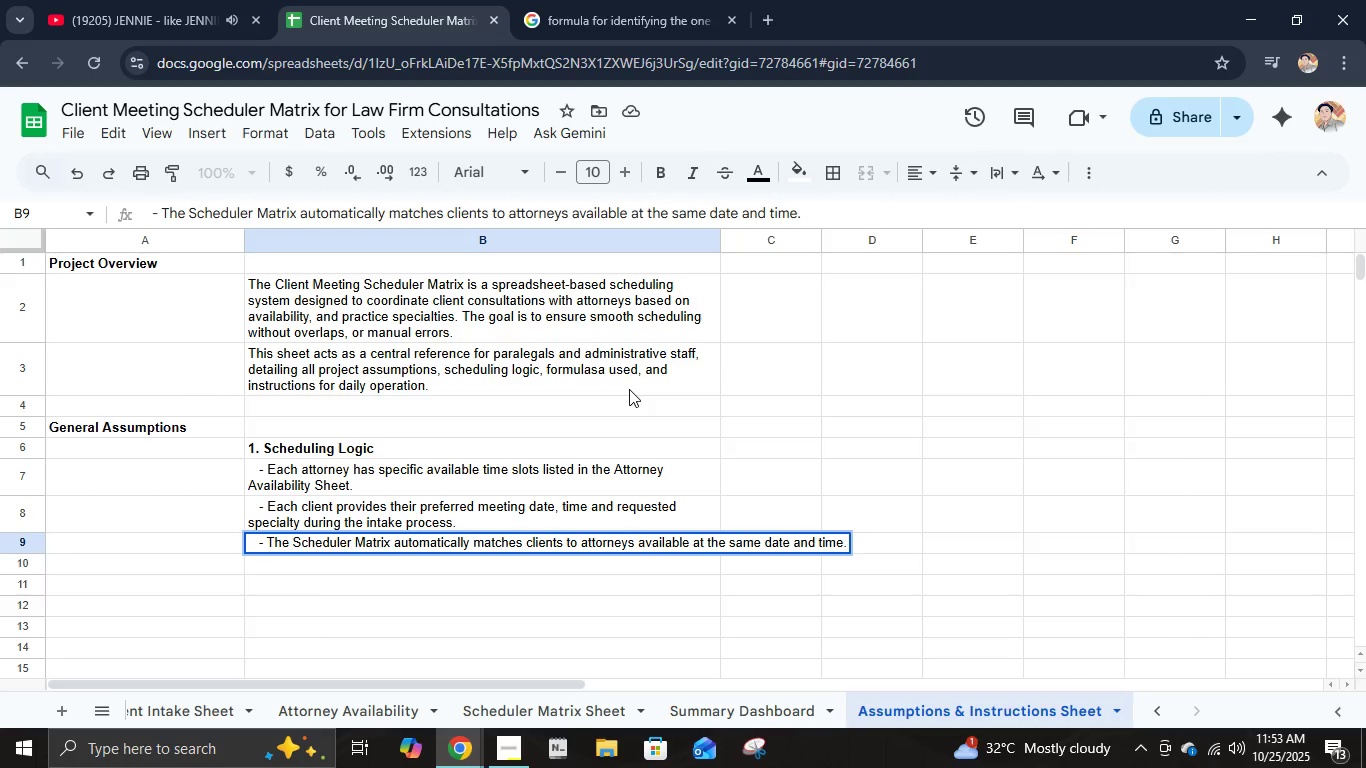 
 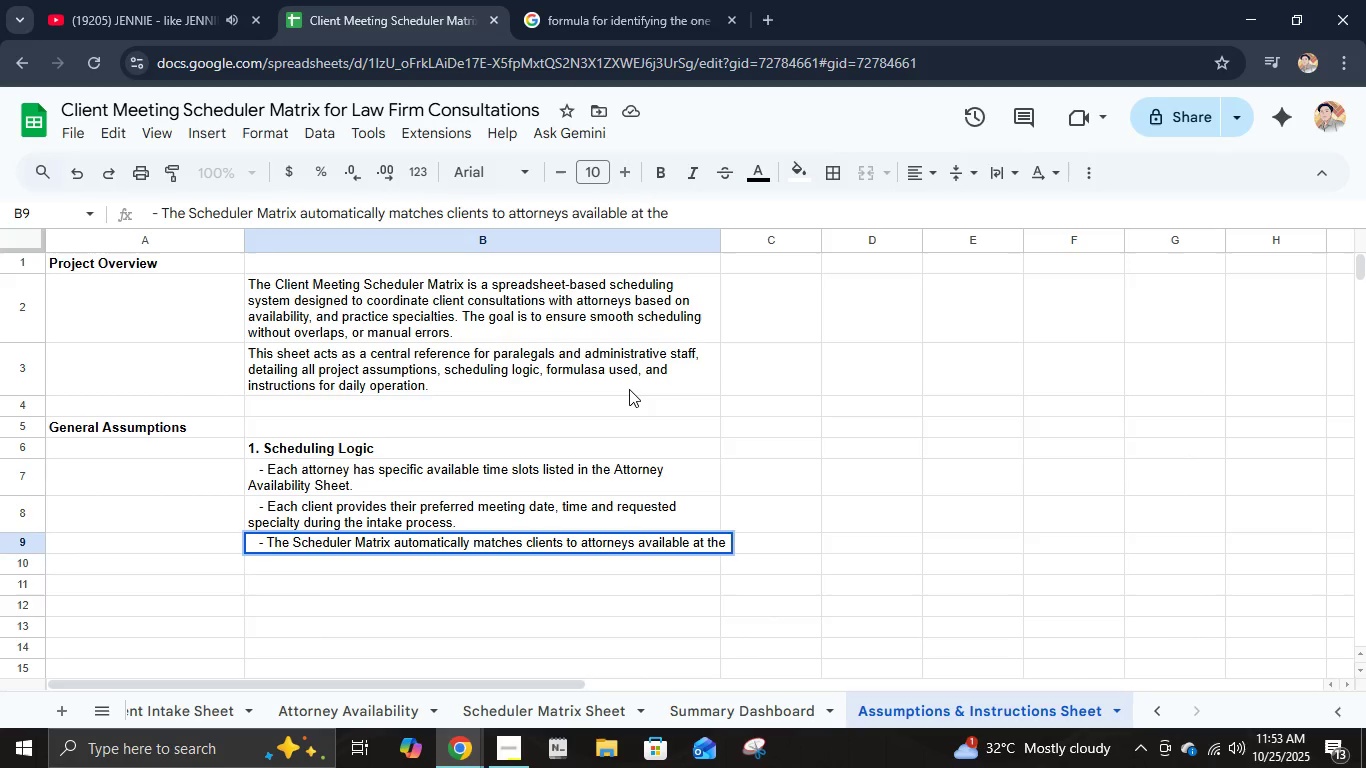 
key(Enter)
 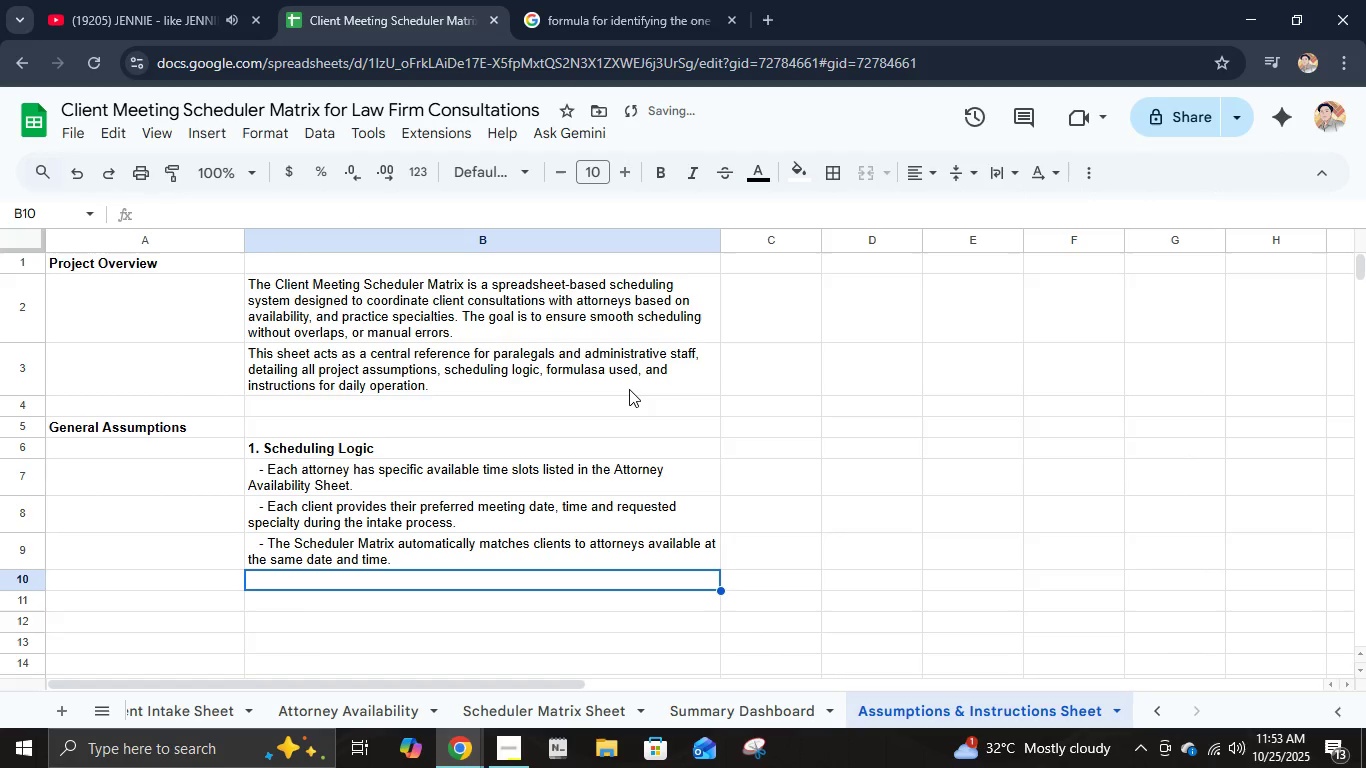 
type(   - If multiple attorneys share the same availabli)
key(Backspace)
key(Backspace)
type(ility, the system lists all options.)
 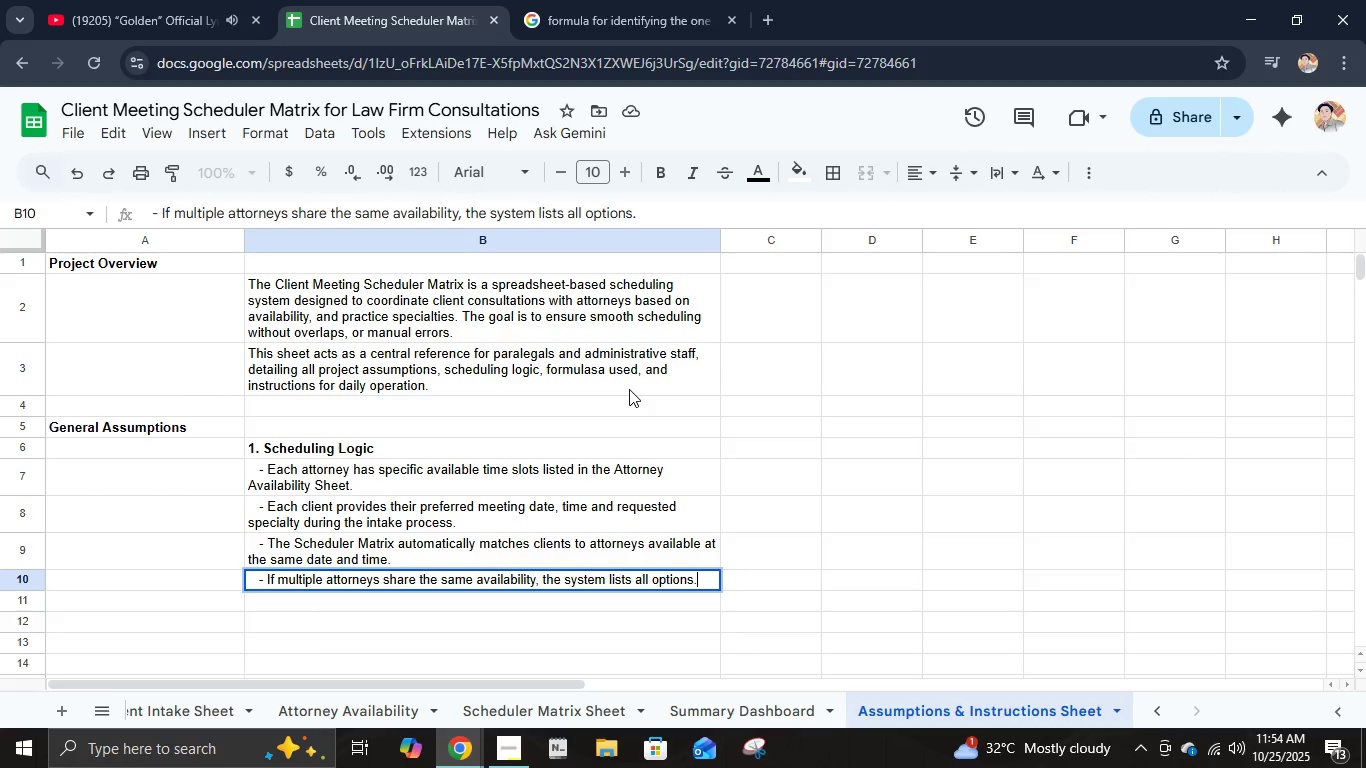 
key(Enter)
 